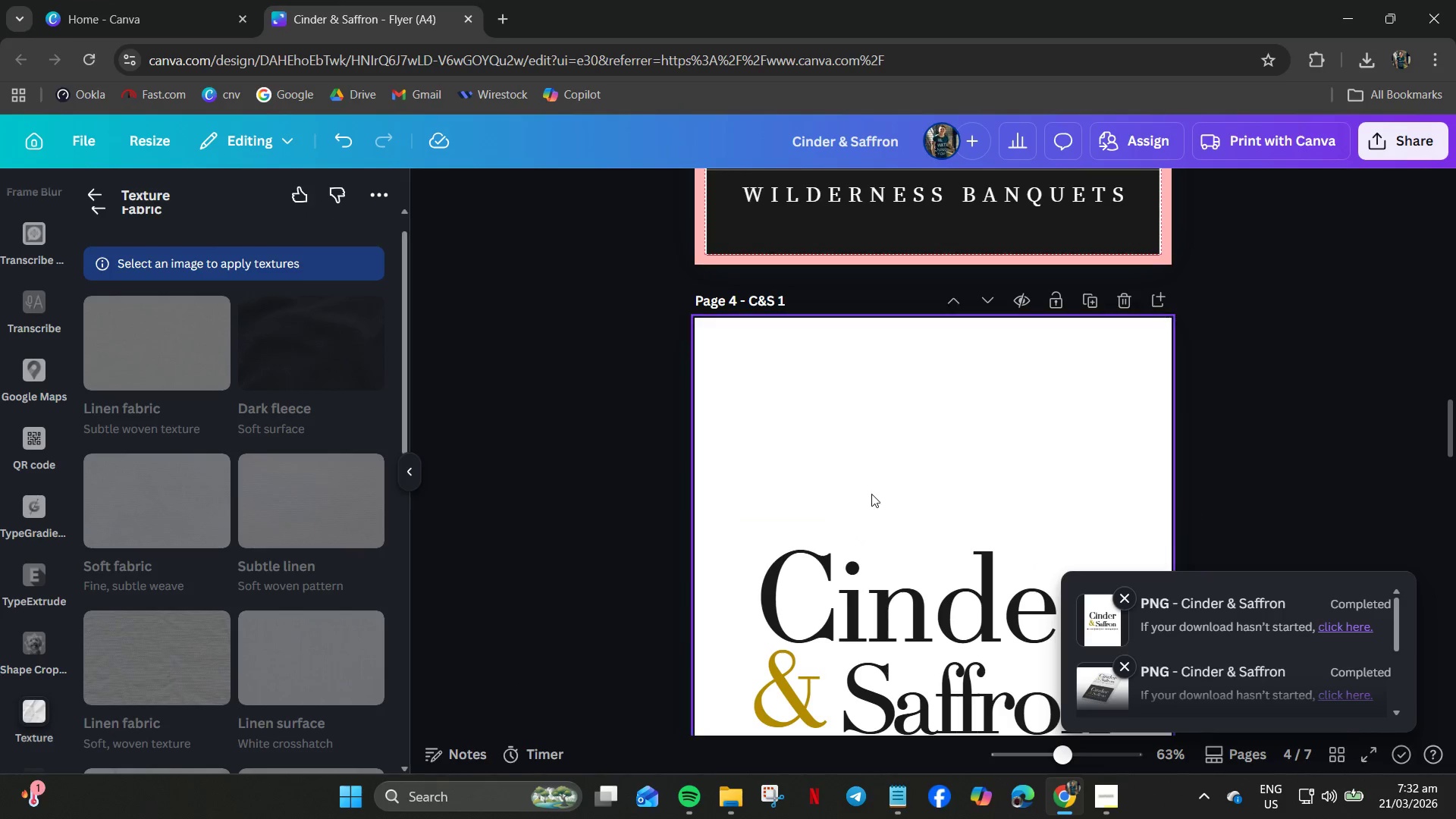 
left_click([877, 457])
 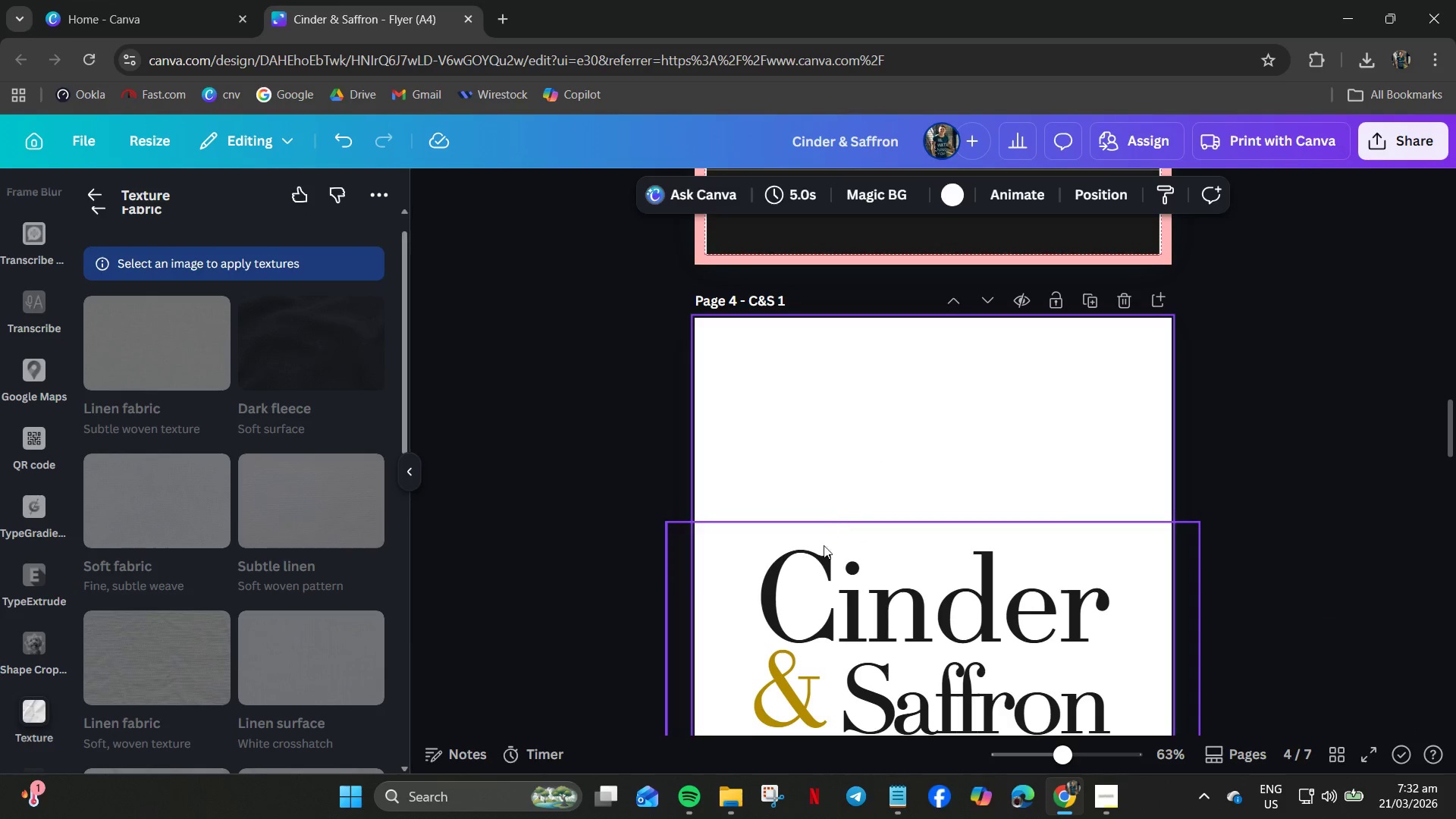 
left_click([824, 596])
 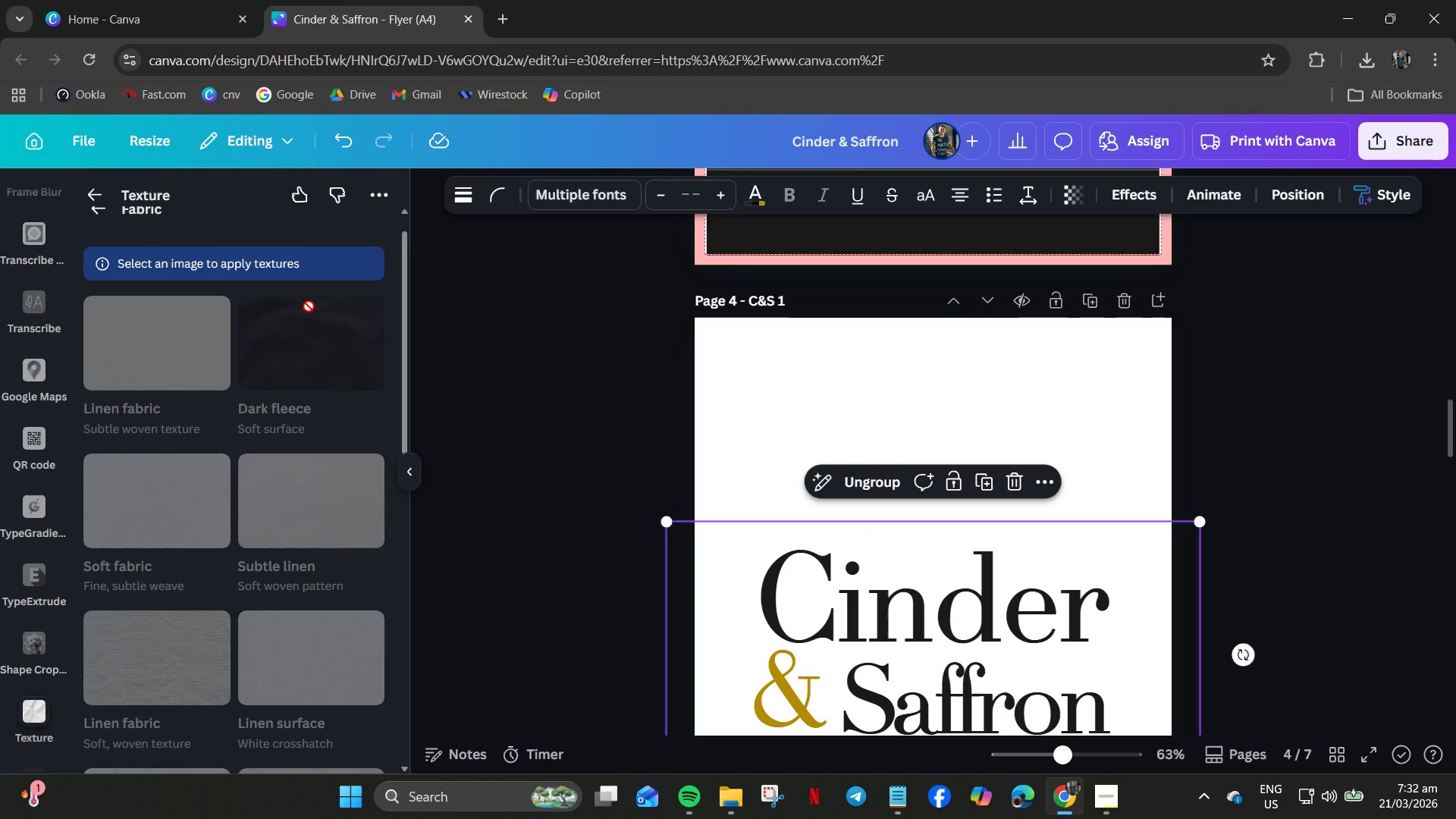 
left_click([803, 384])
 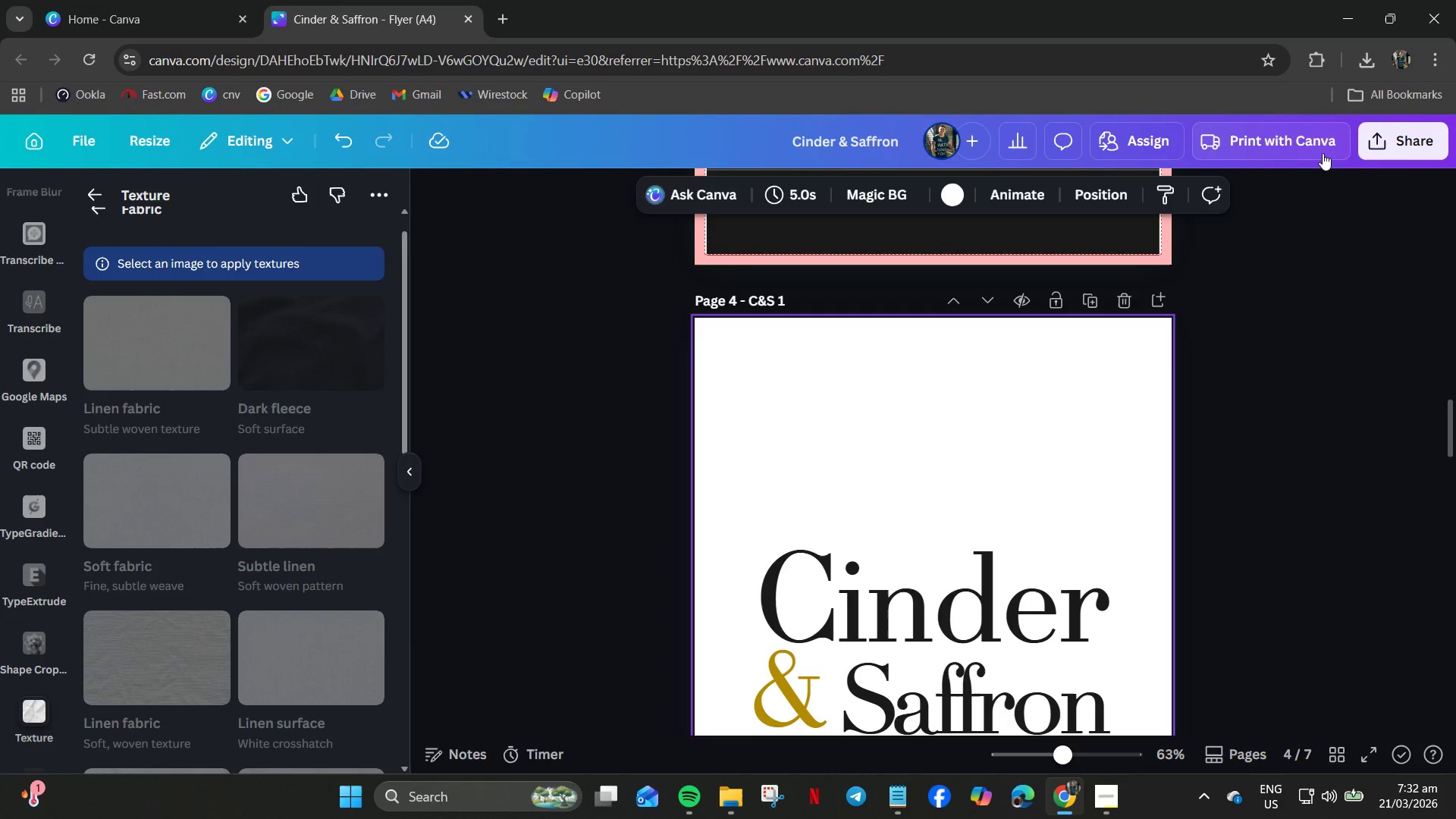 
left_click([1369, 148])
 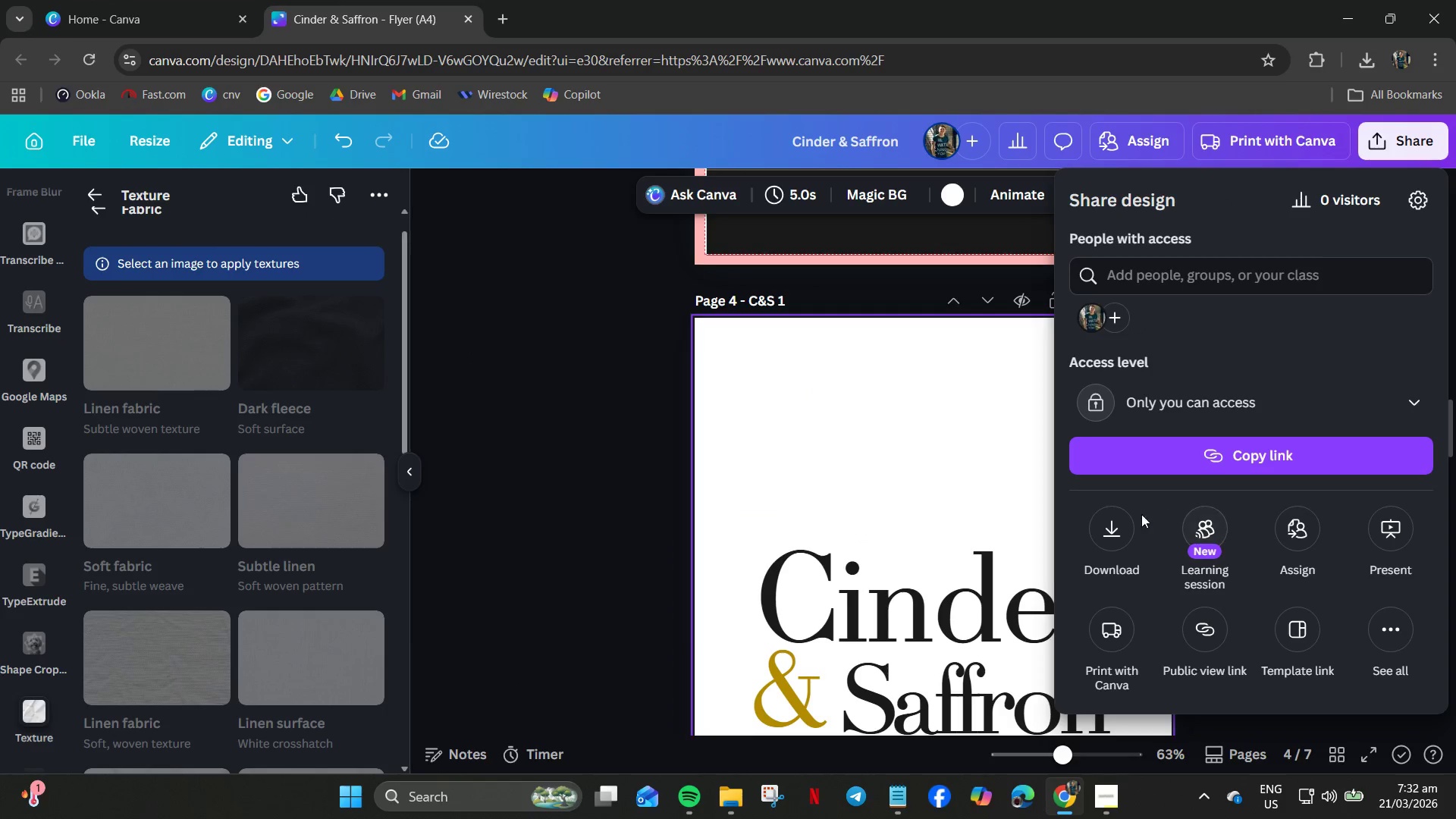 
left_click([1128, 539])
 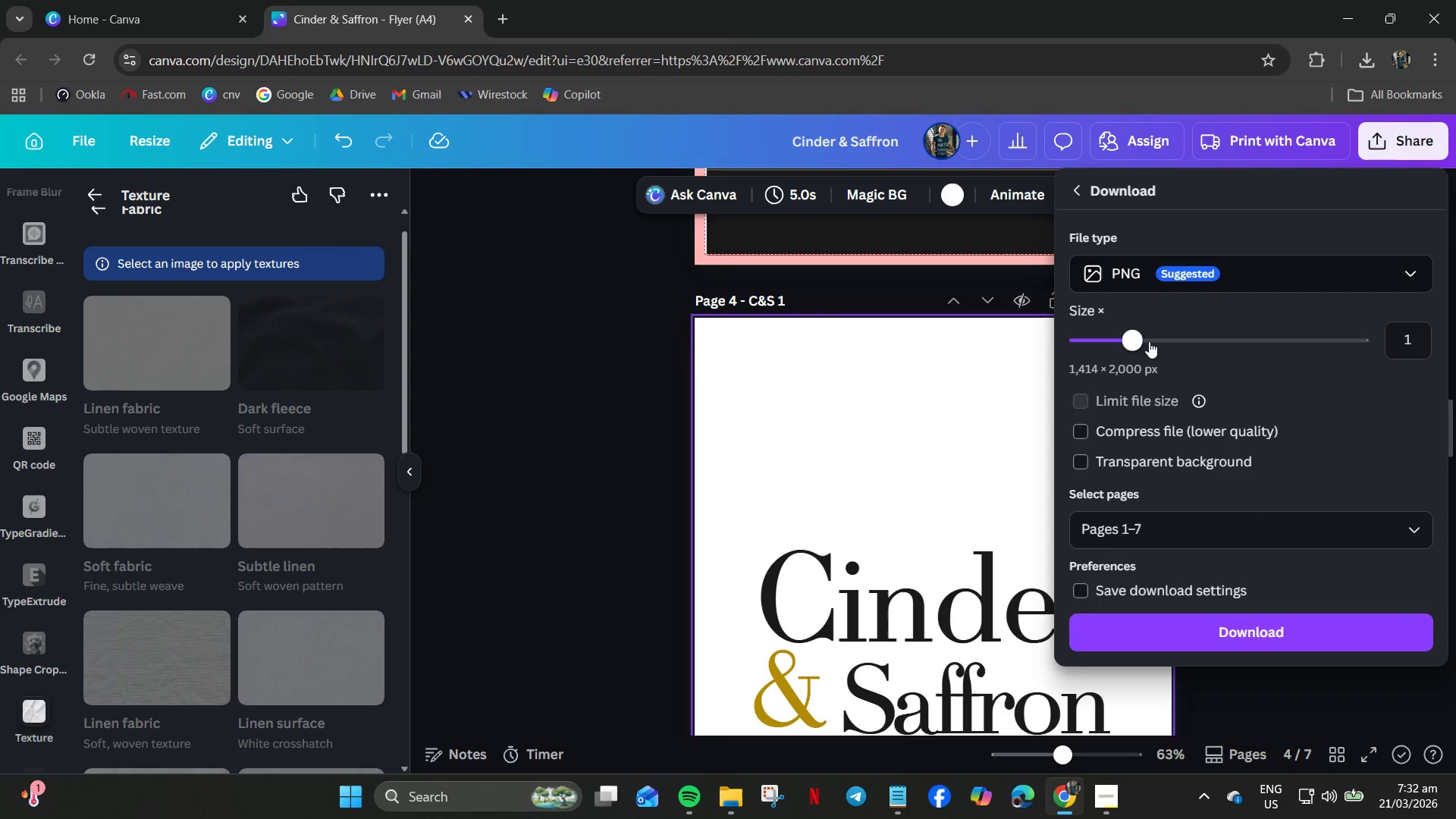 
left_click_drag(start_coordinate=[1136, 347], to_coordinate=[1403, 347])
 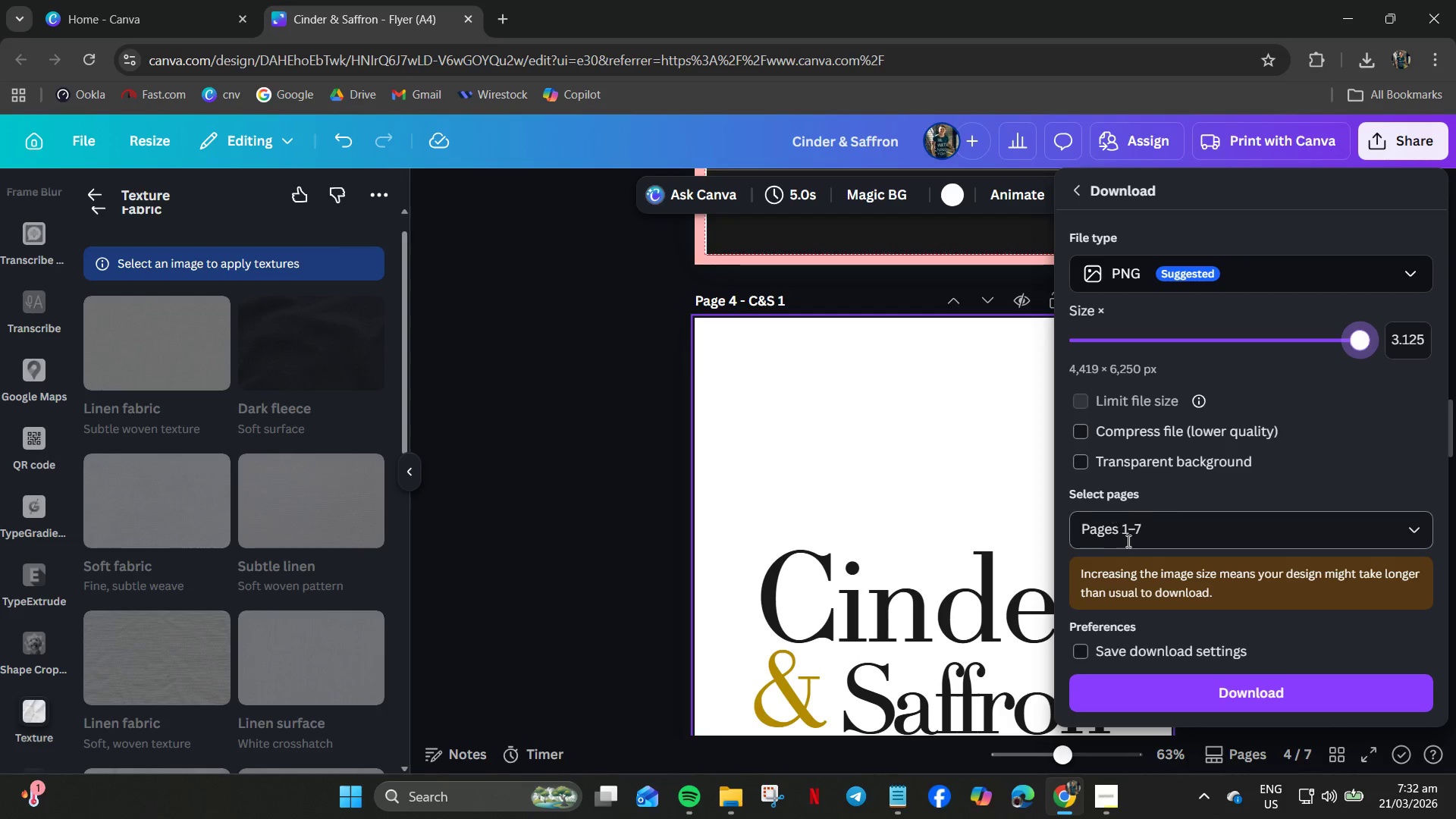 
left_click_drag(start_coordinate=[1127, 541], to_coordinate=[1136, 532])
 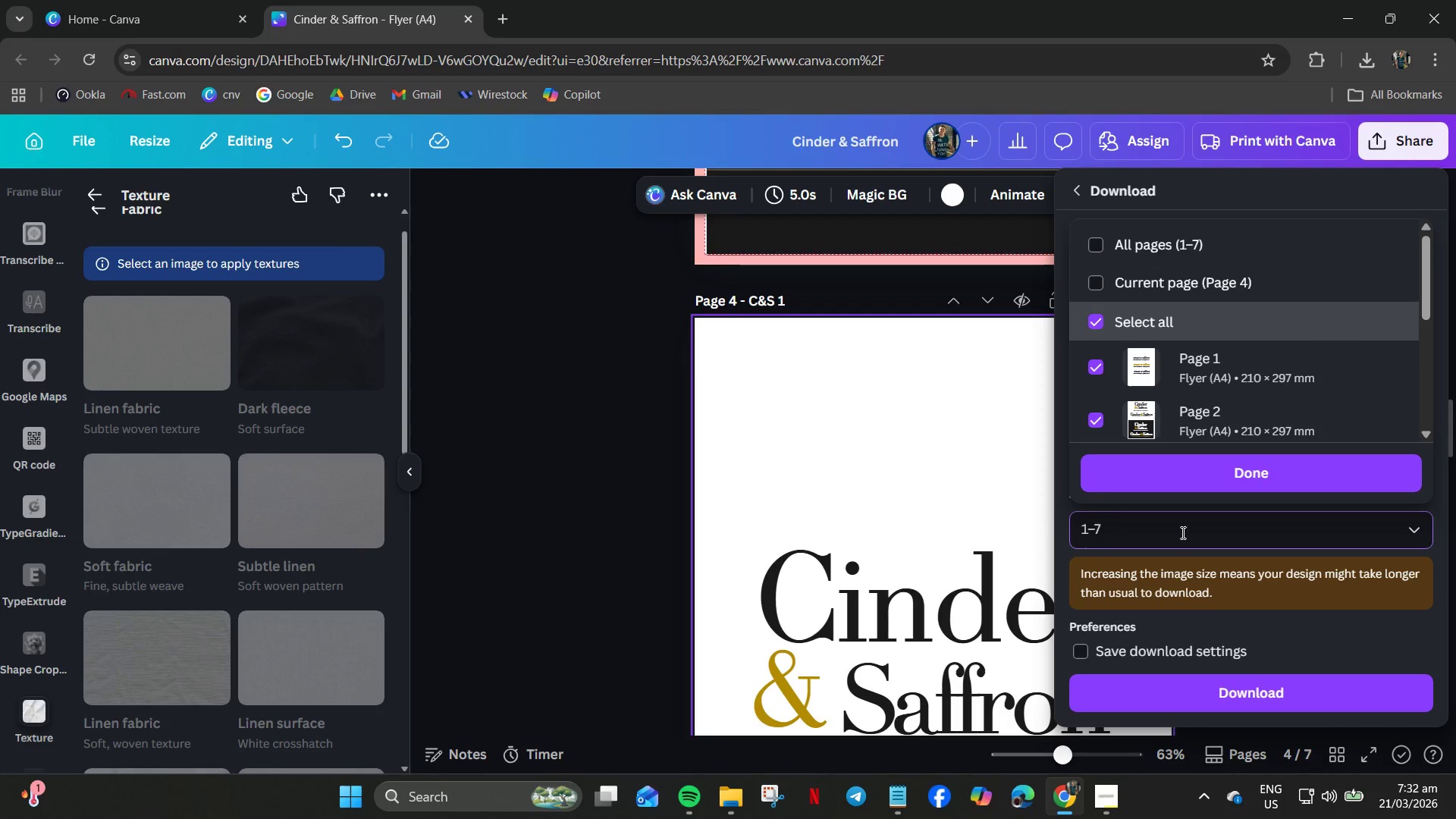 
key(Control+A)
 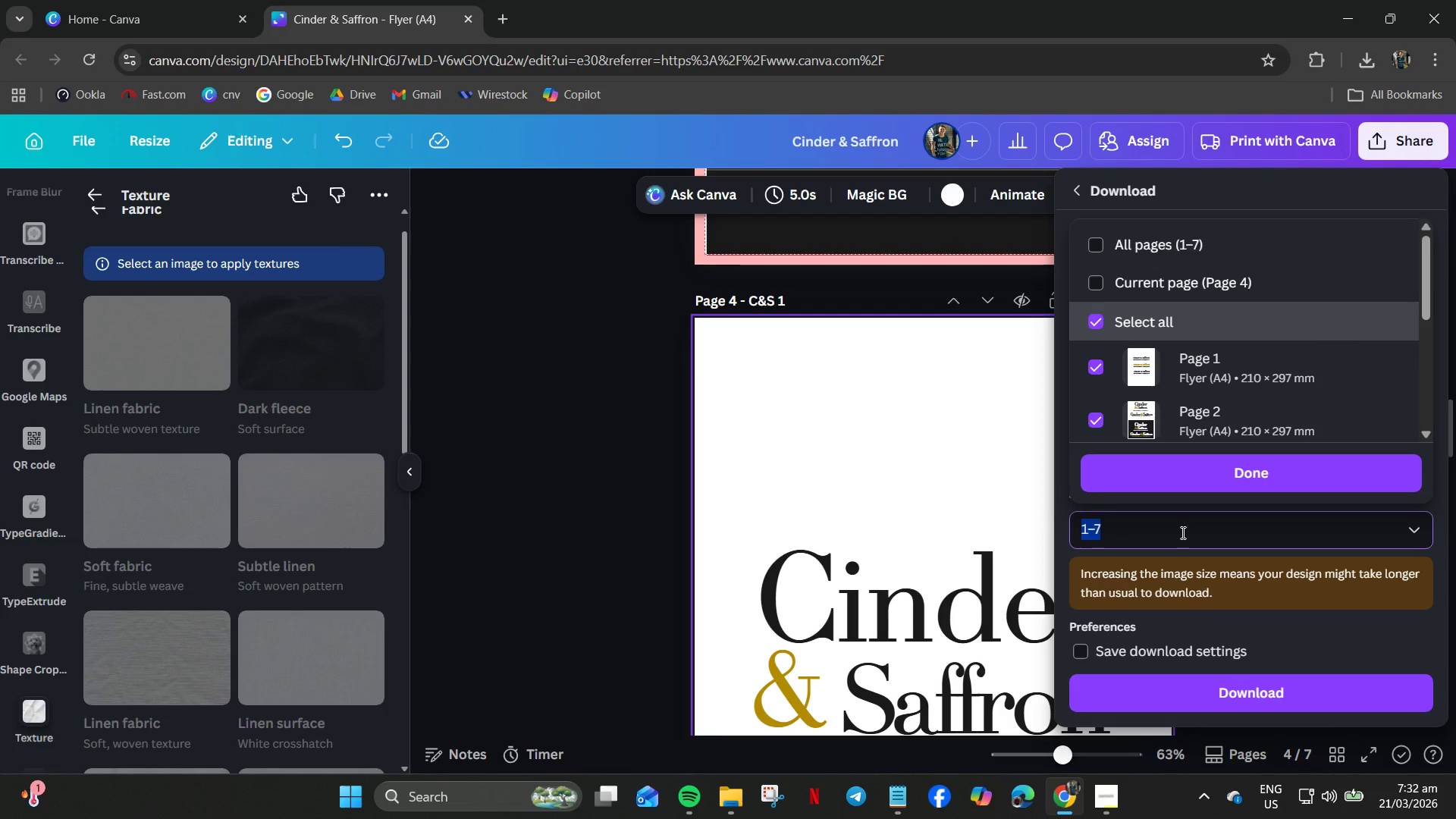 
key(Numpad4)
 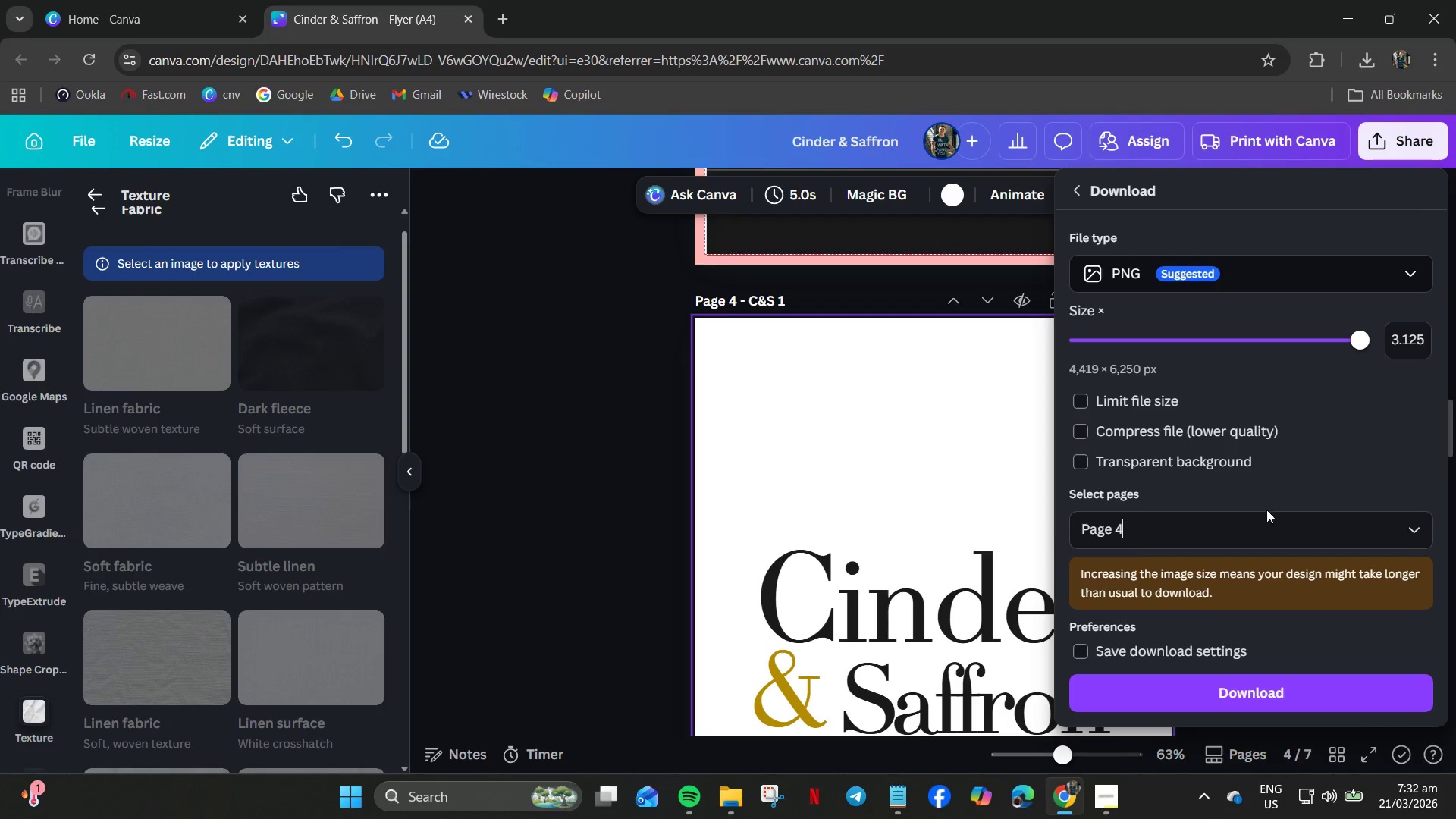 
left_click([1250, 701])
 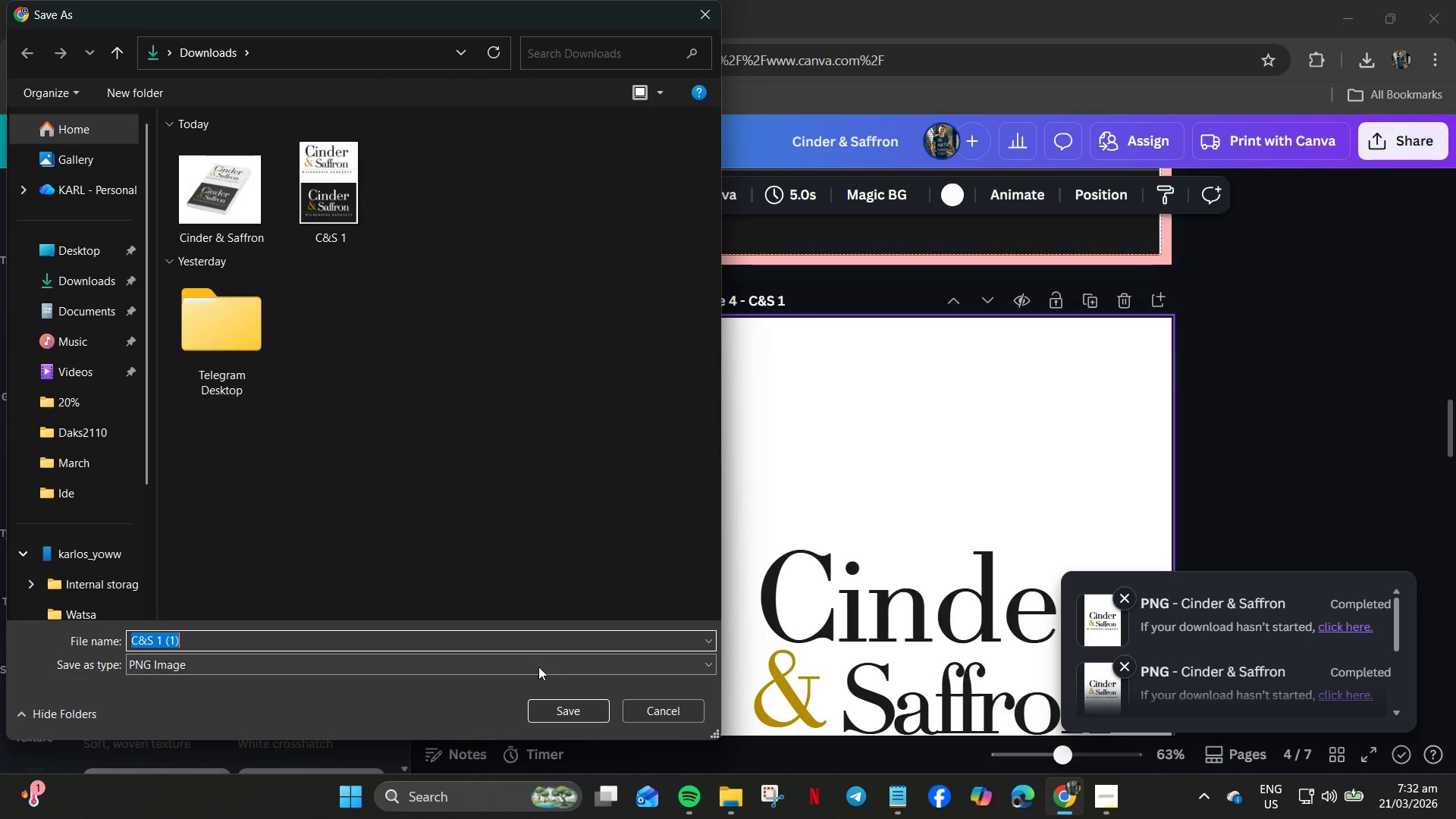 
wait(13.03)
 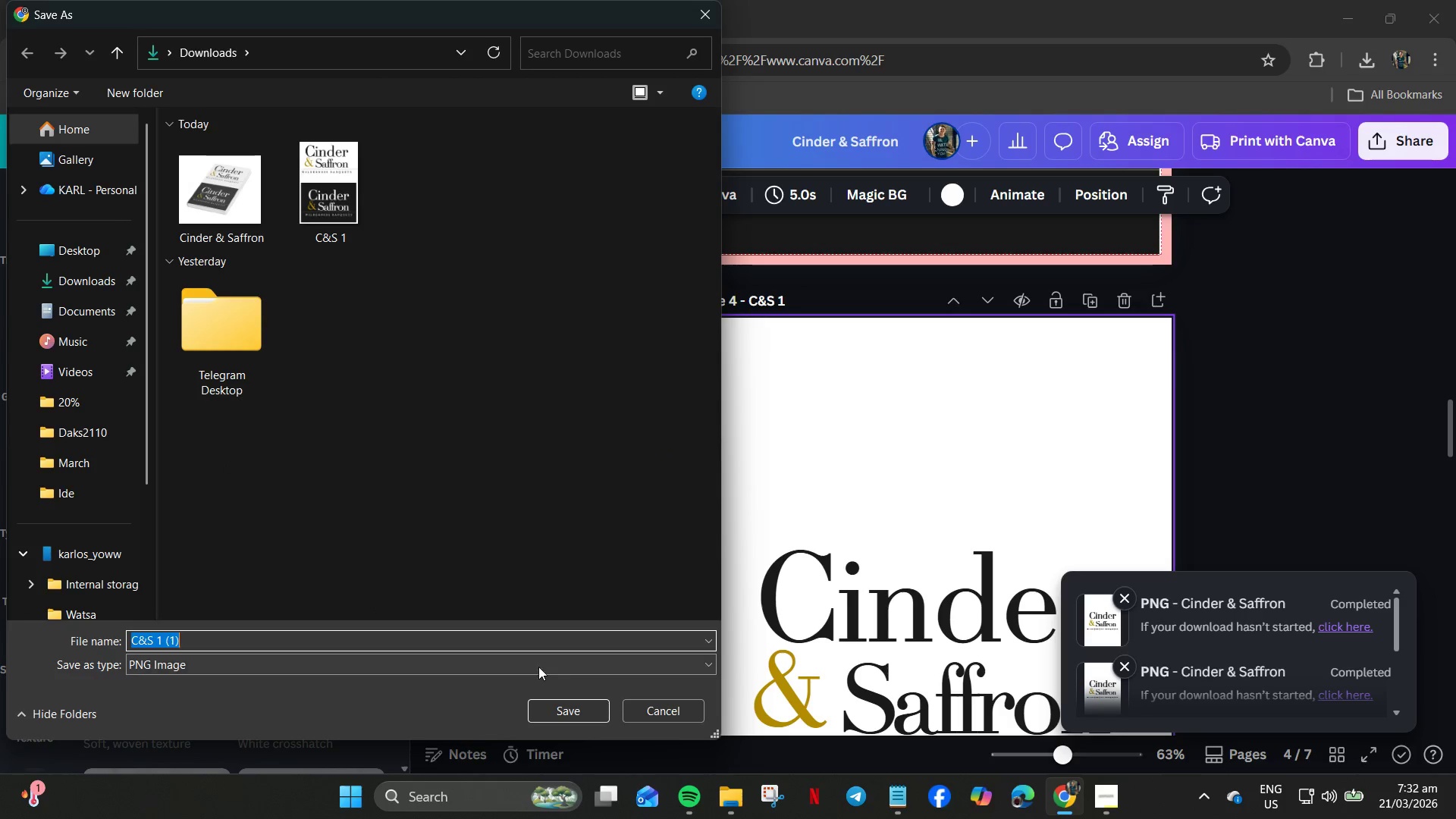 
left_click([525, 422])
 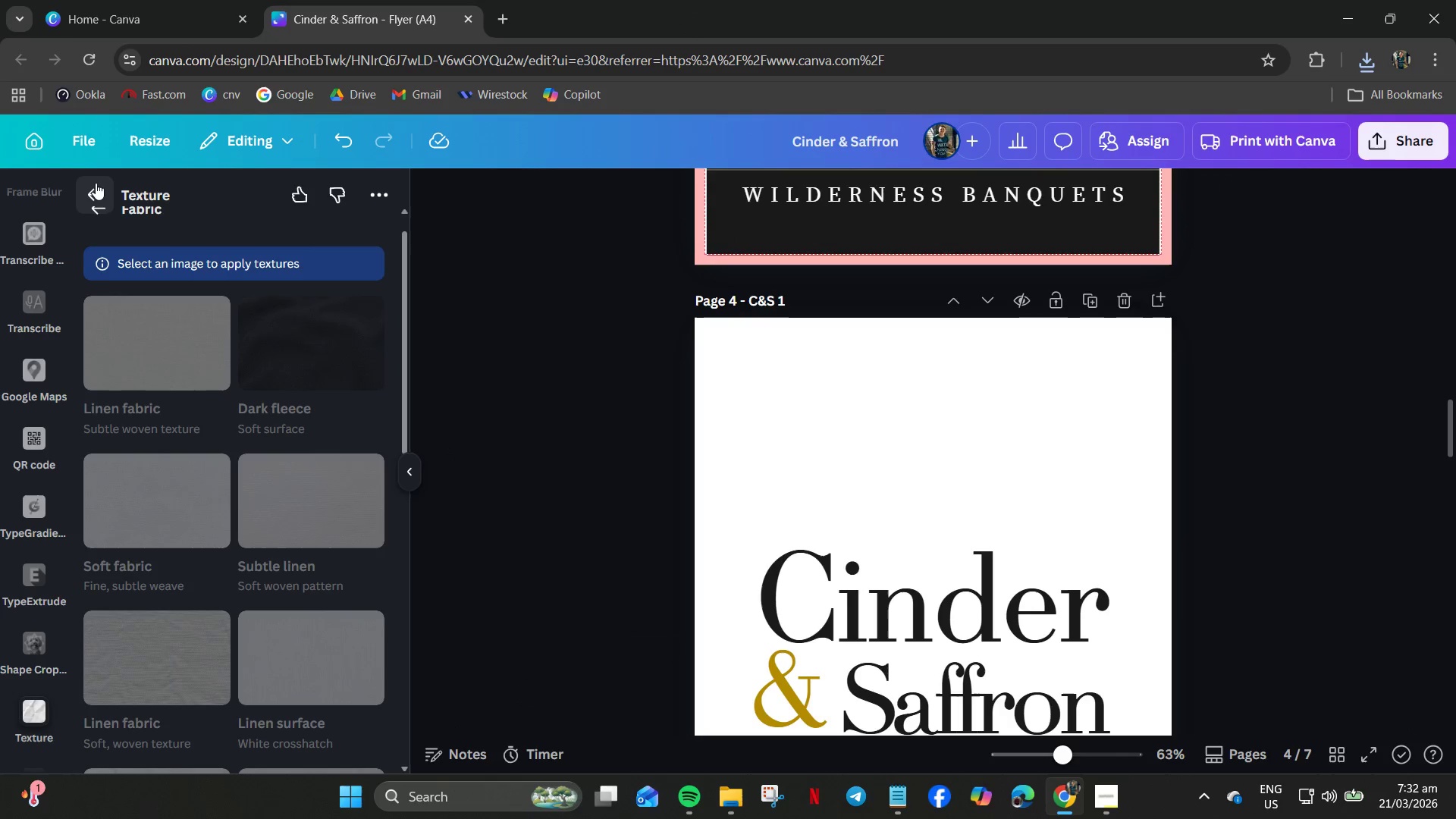 
left_click([96, 193])
 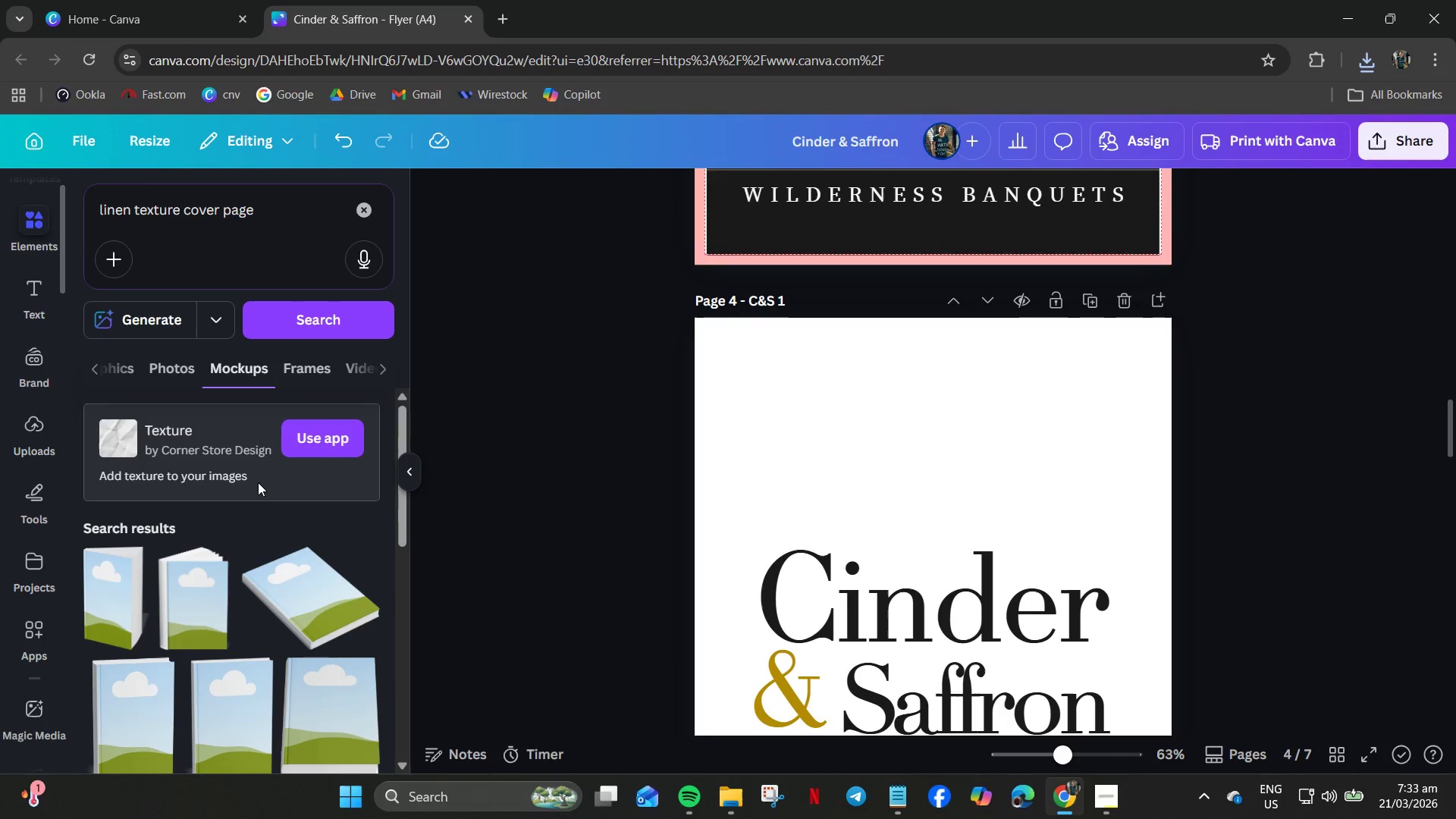 
scroll: coordinate [259, 491], scroll_direction: down, amount: 2.0
 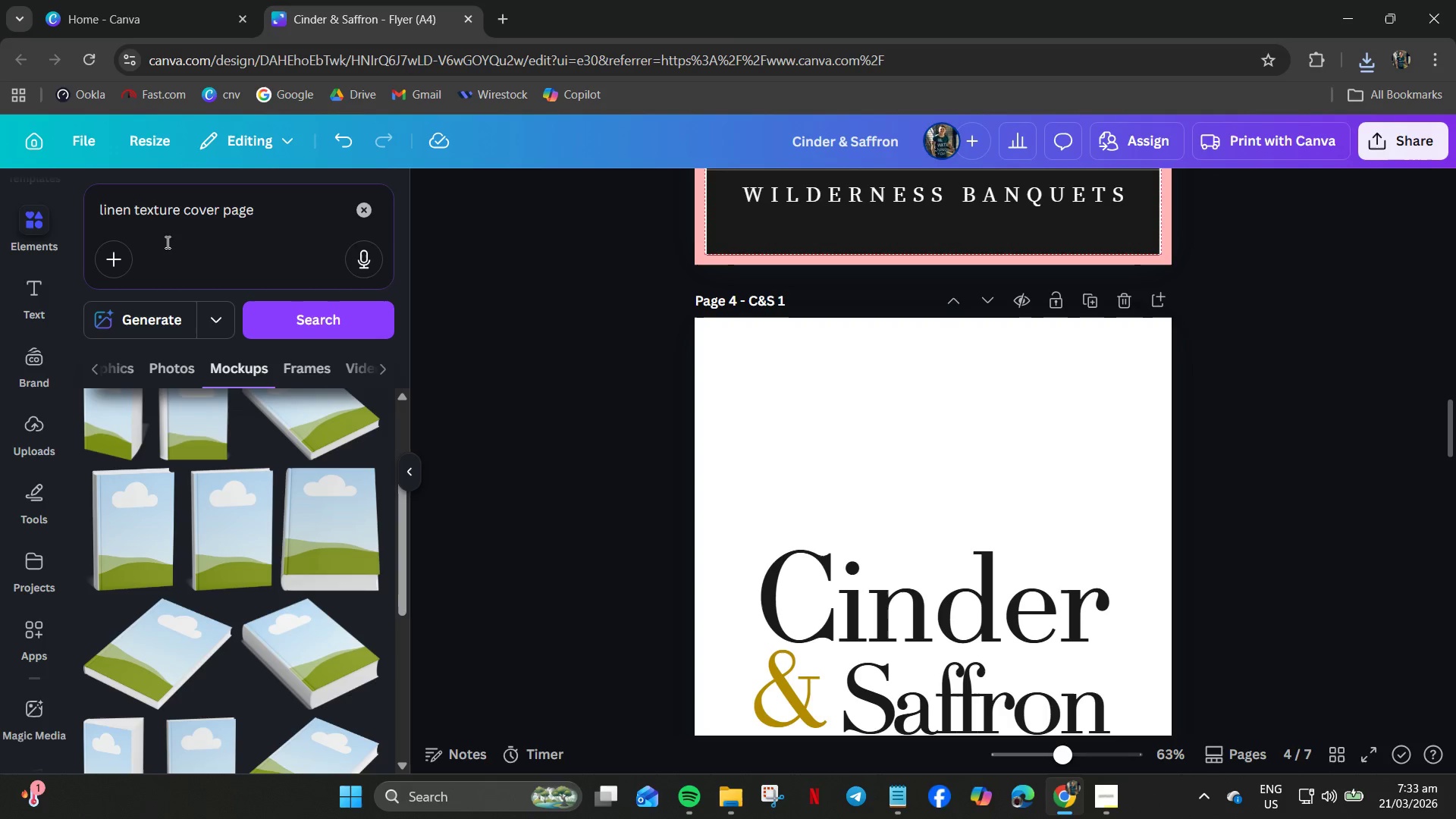 
left_click([146, 215])
 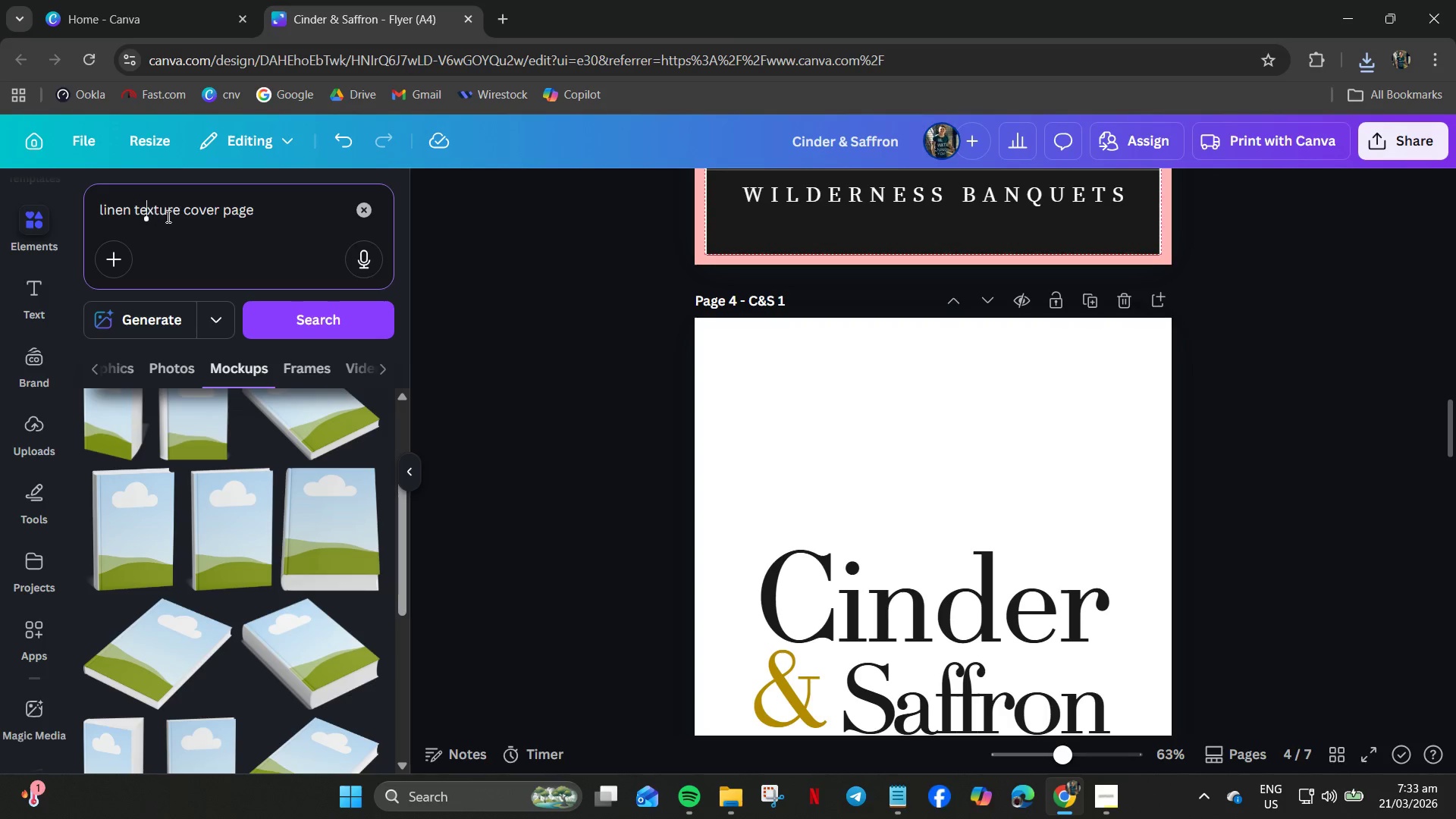 
key(Control+A)
 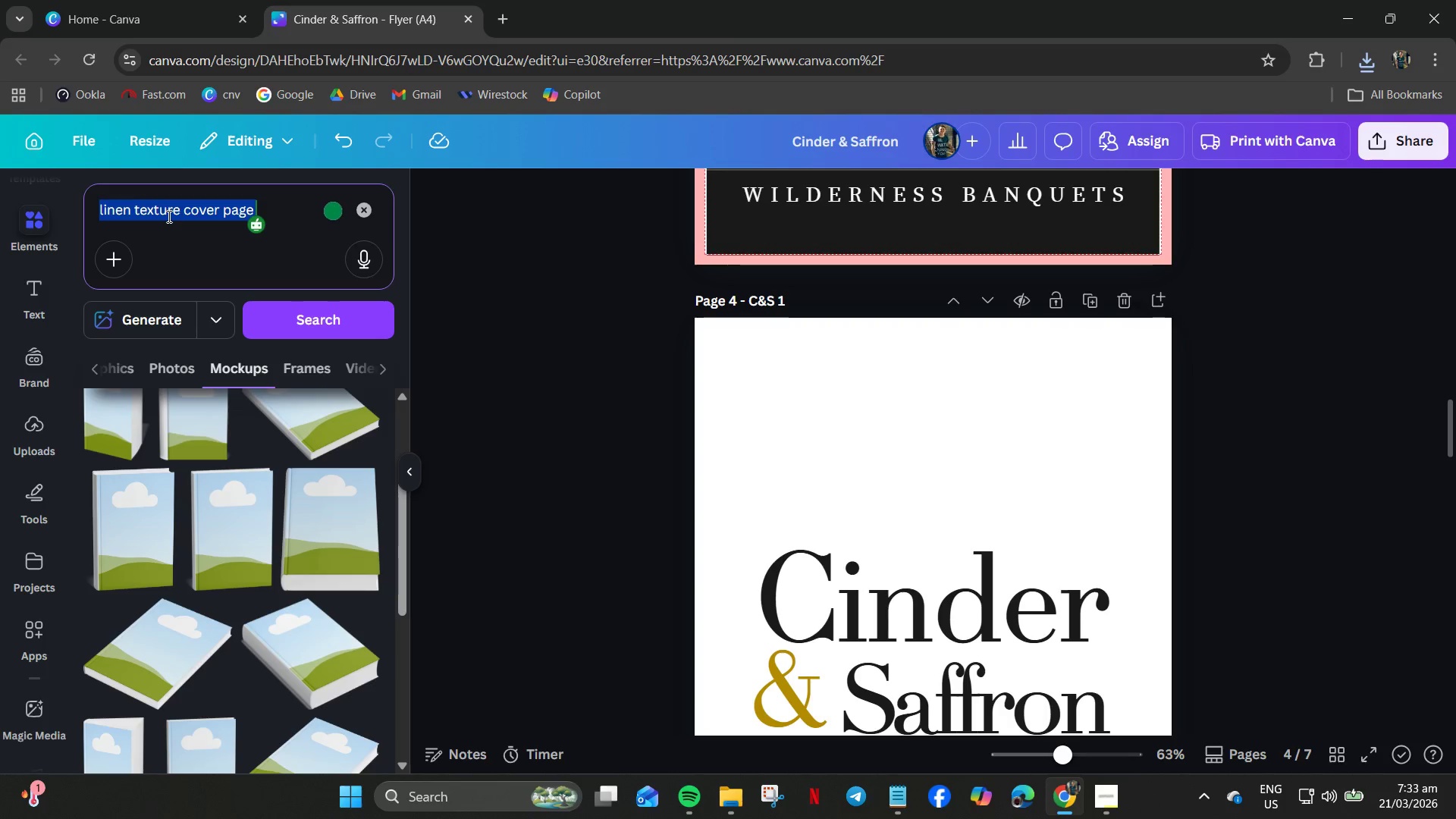 
type(linen)
 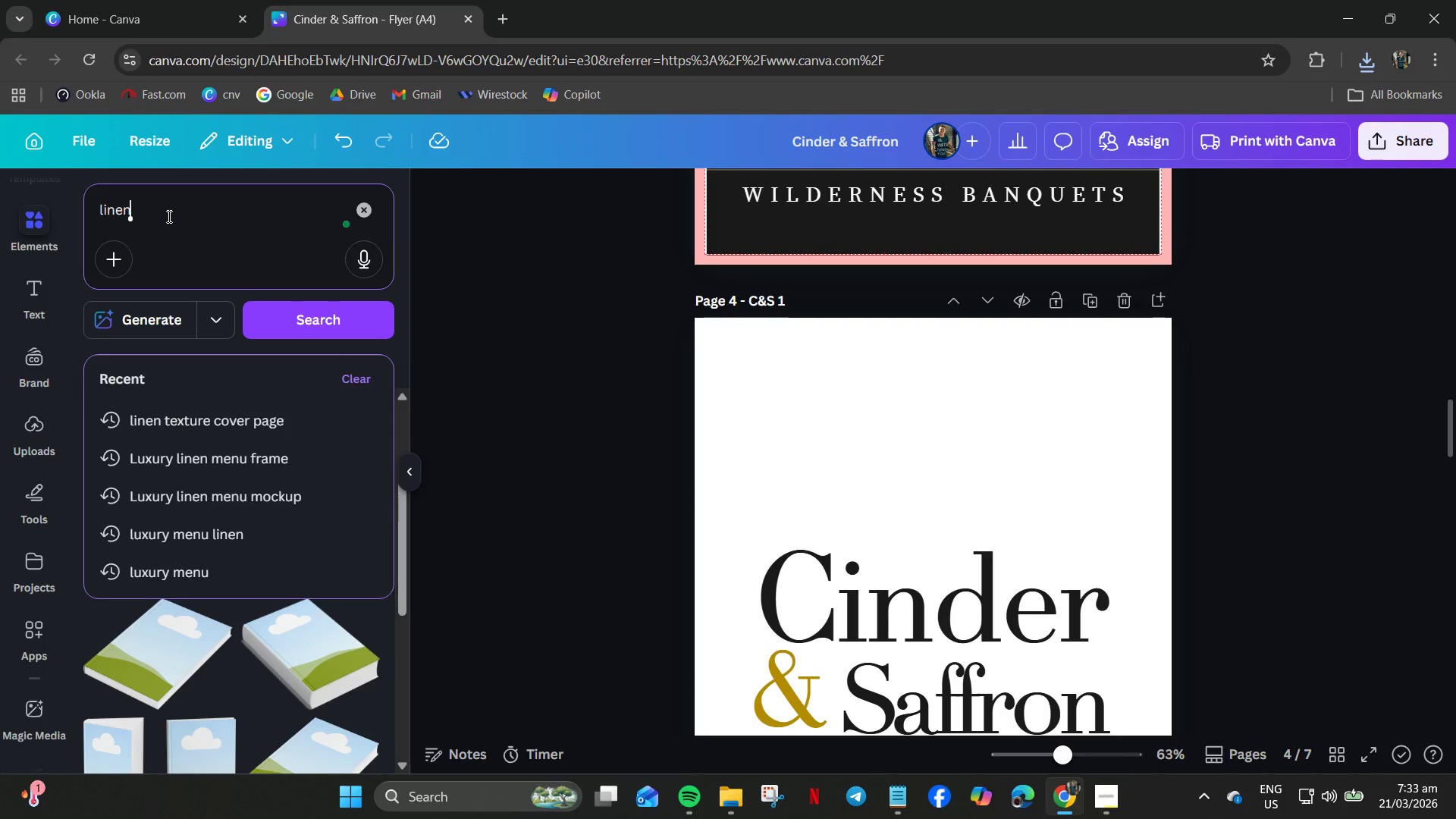 
key(Enter)
 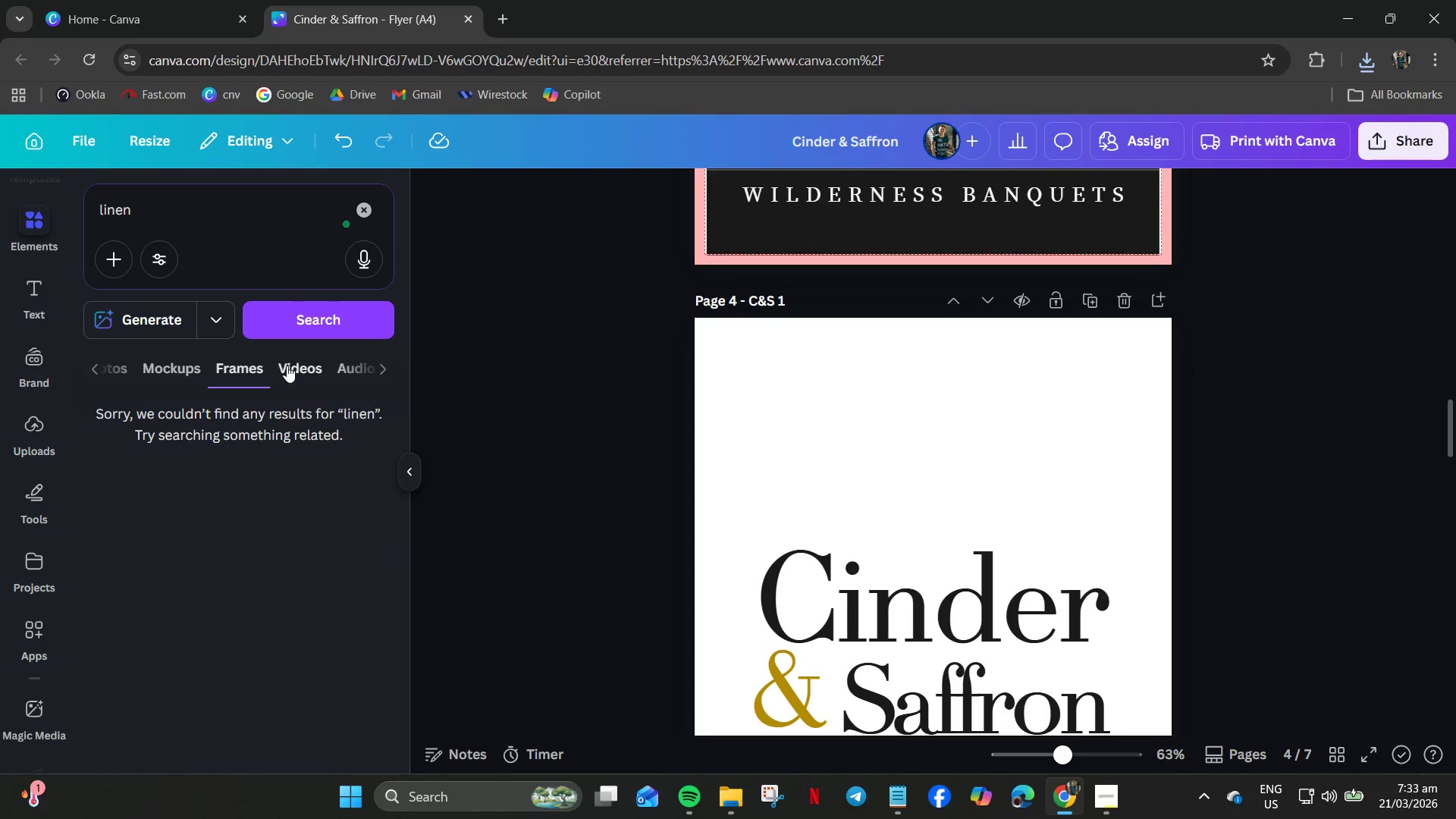 
left_click([172, 366])
 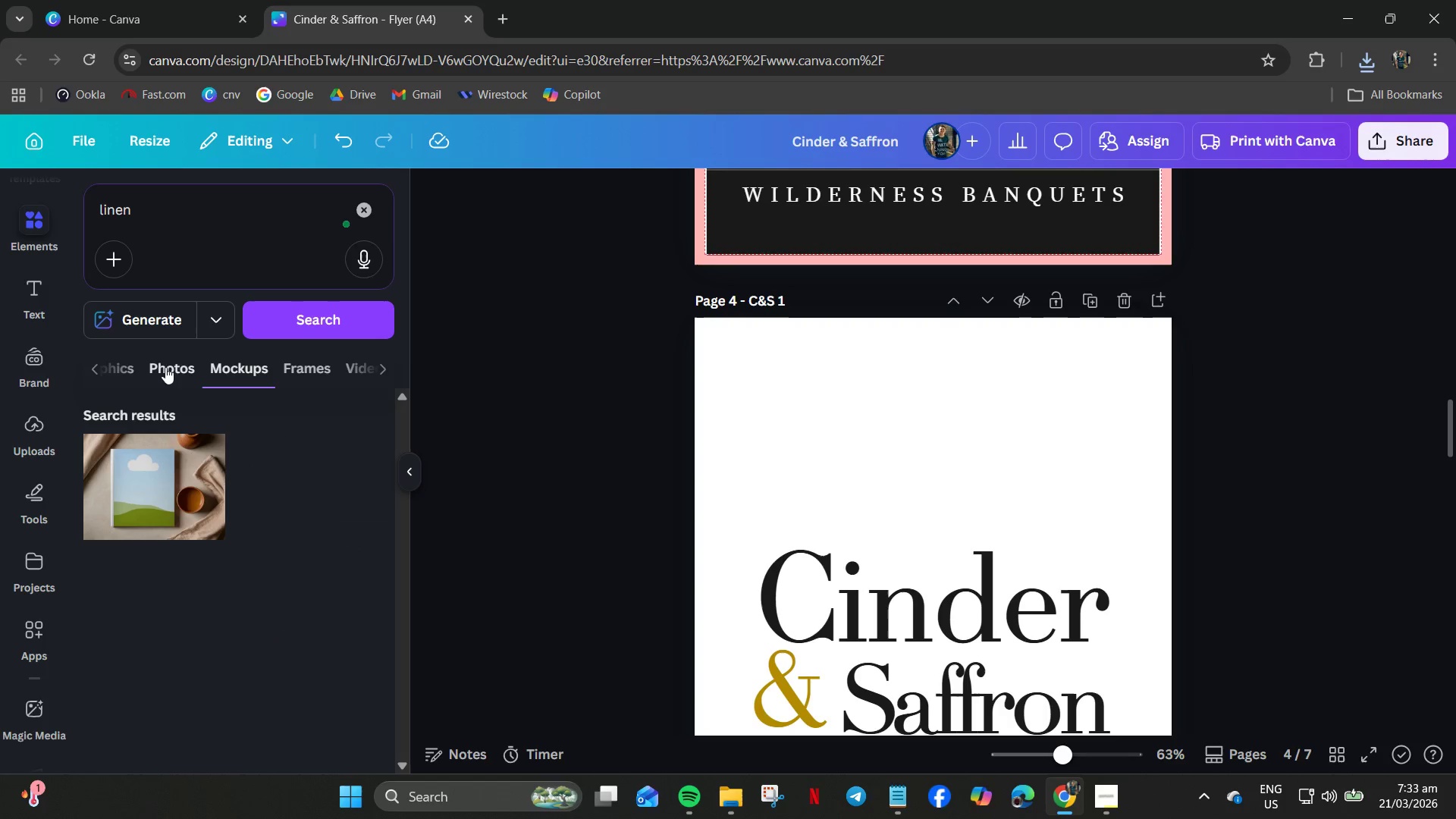 
left_click([169, 367])
 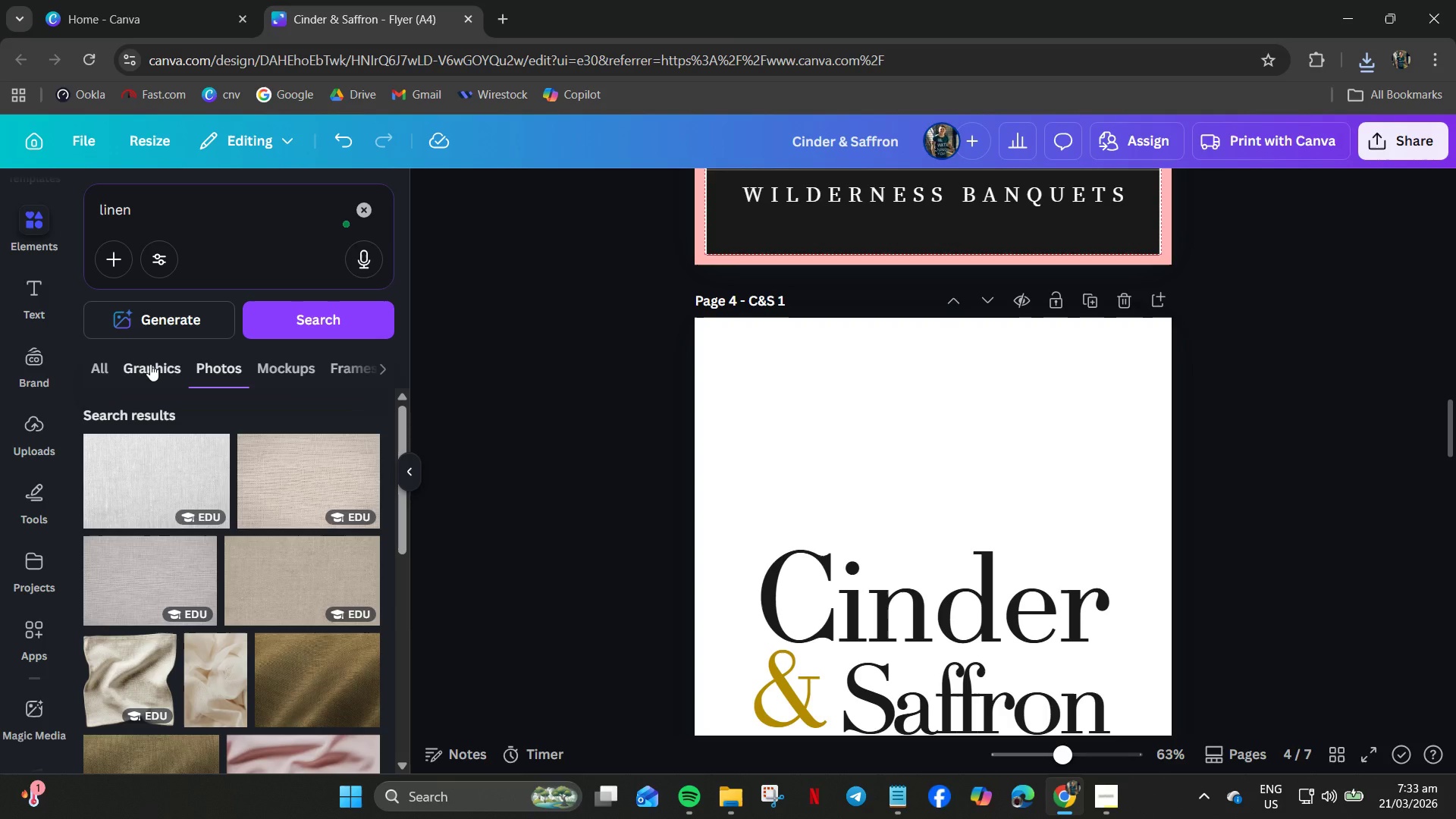 
scroll: coordinate [150, 370], scroll_direction: down, amount: 4.0
 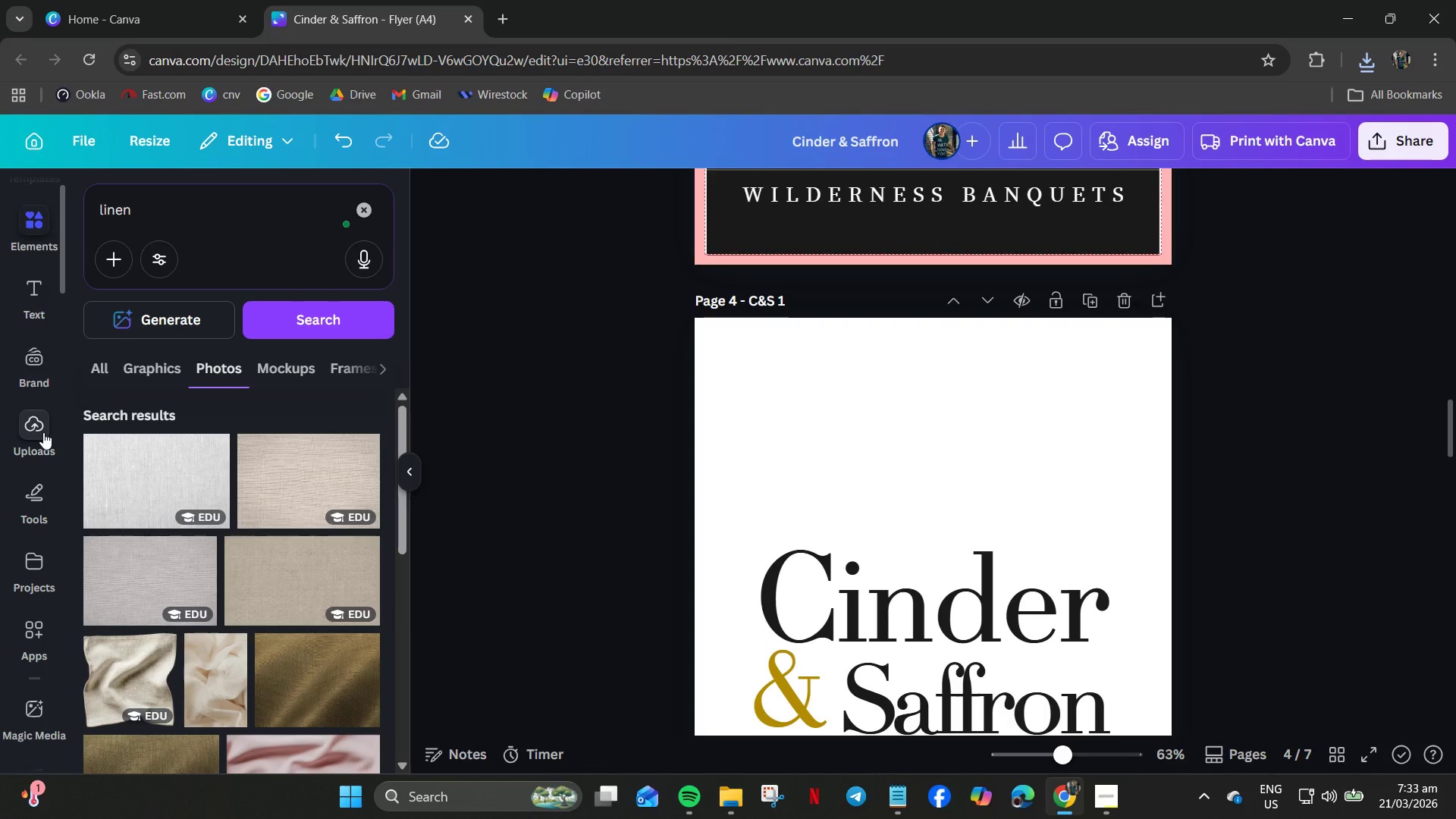 
left_click([42, 432])
 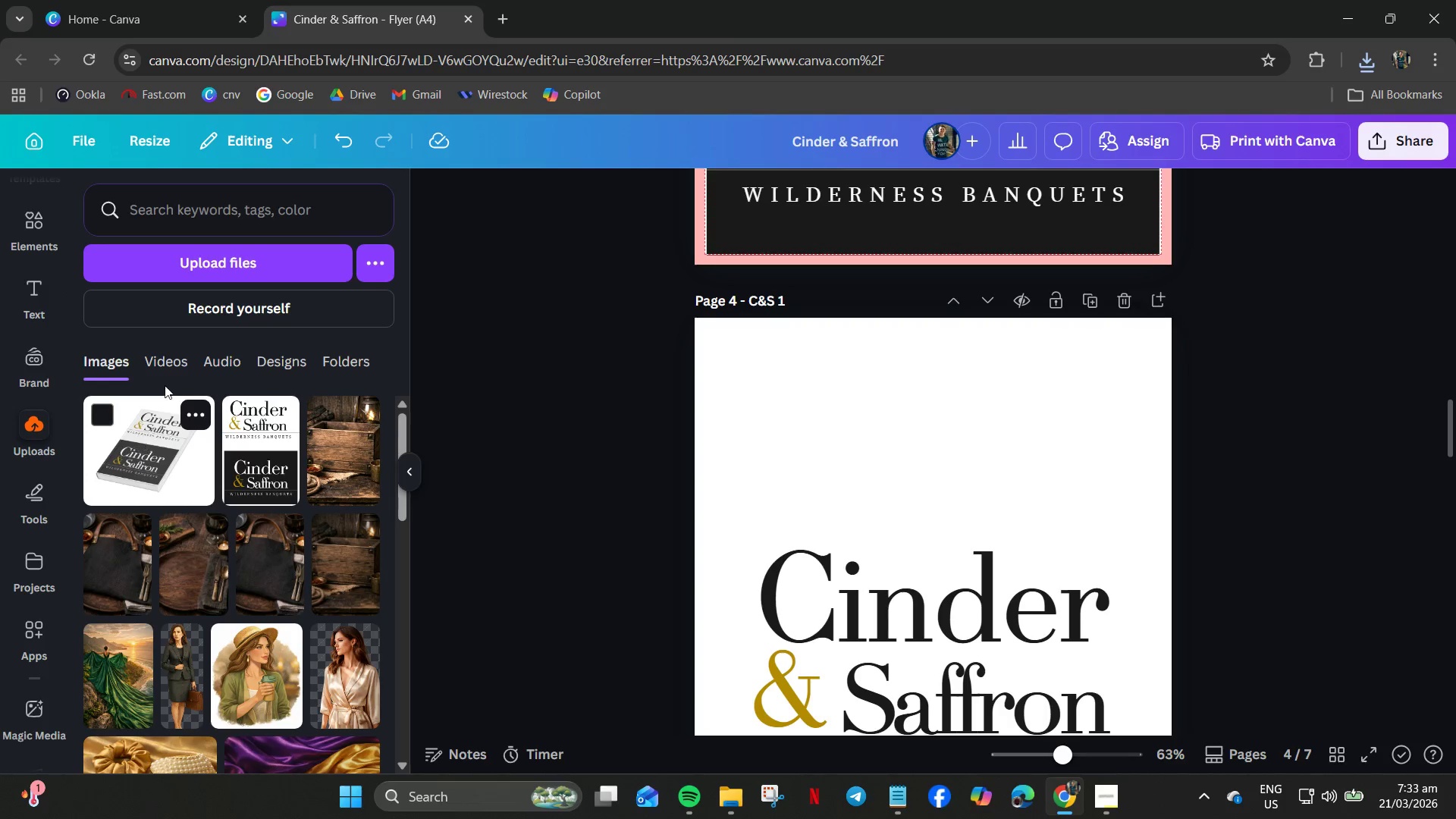 
left_click([231, 264])
 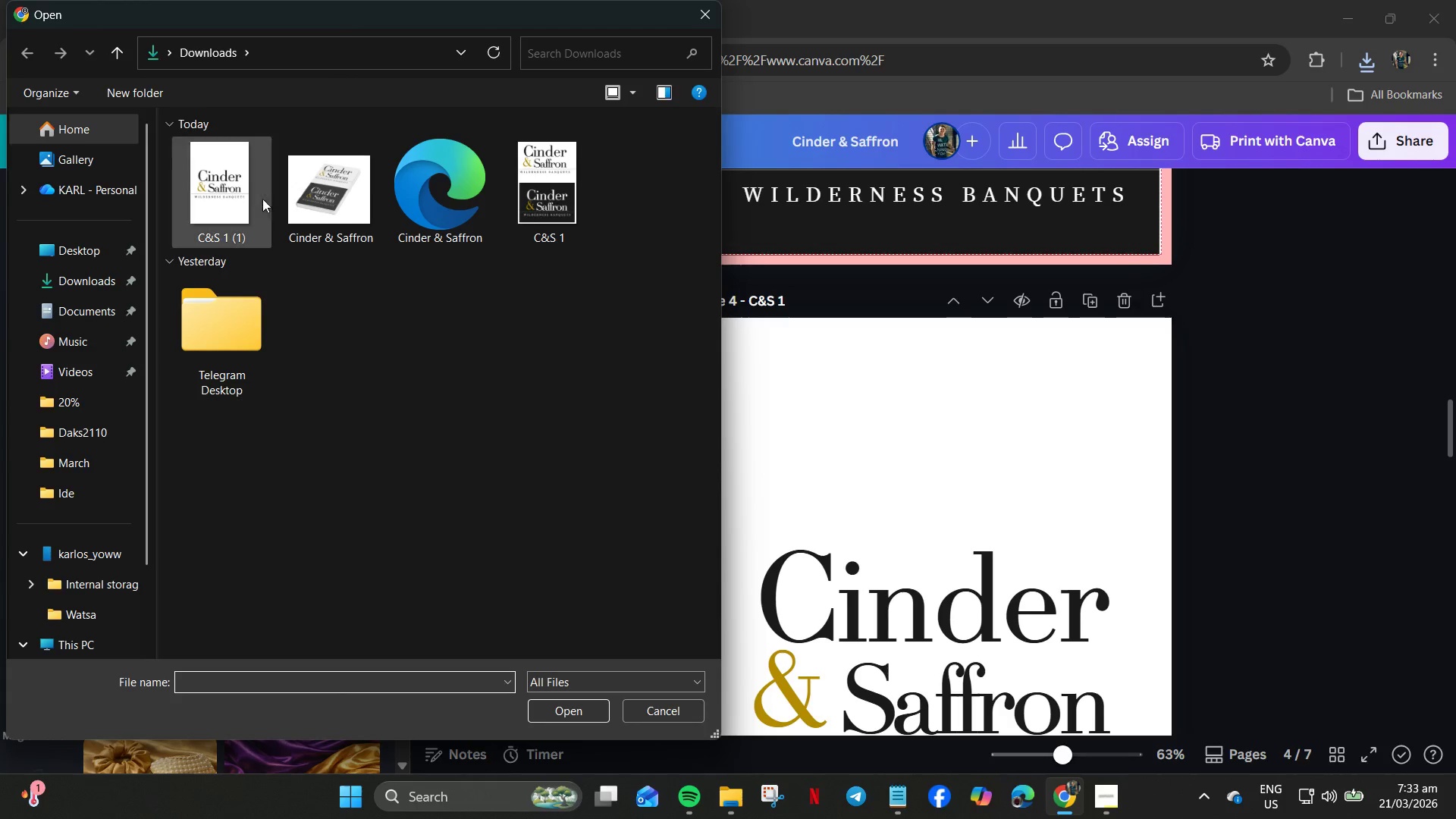 
double_click([247, 202])
 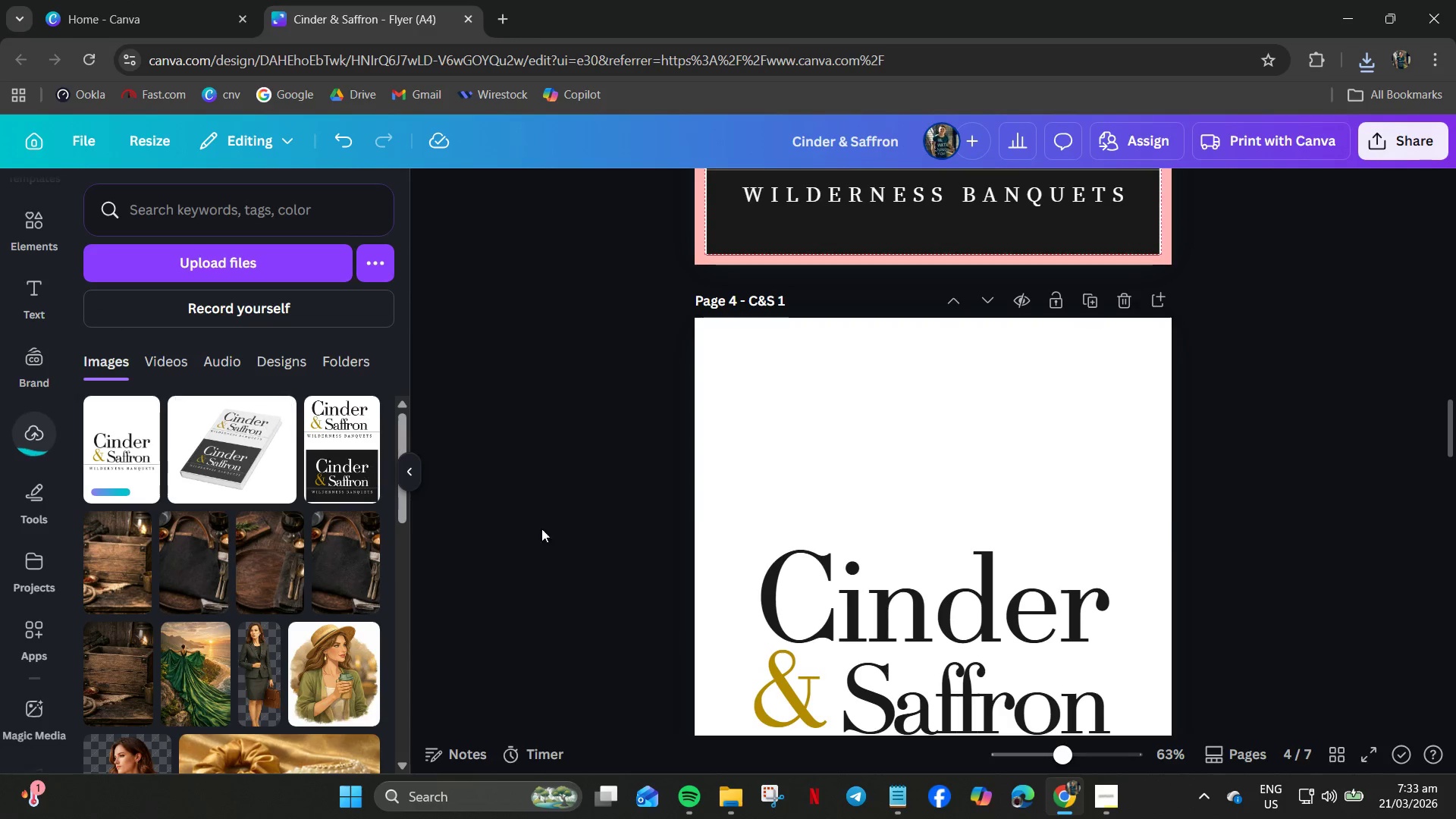 
left_click([815, 588])
 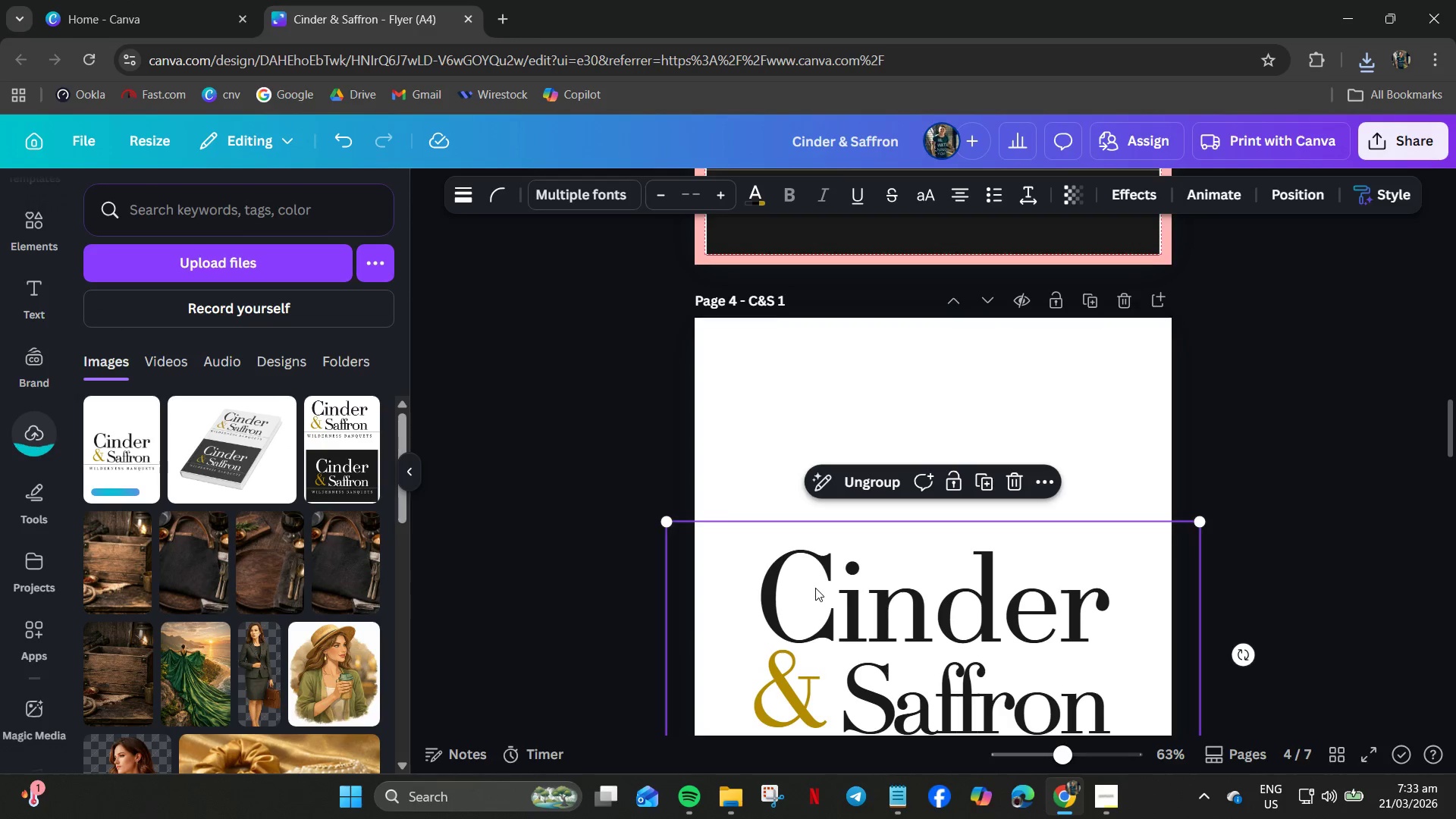 
key(Delete)
 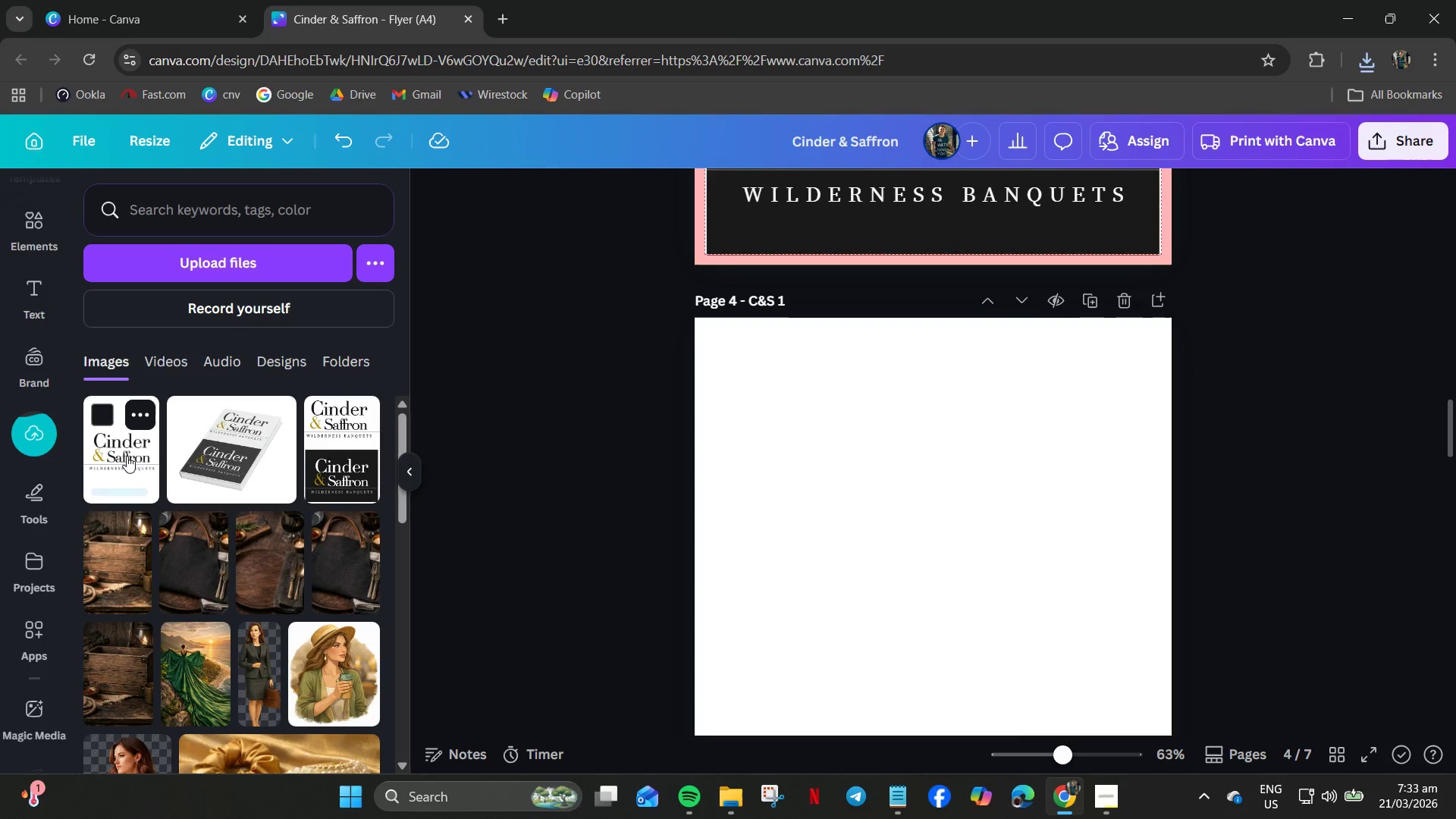 
left_click([127, 456])
 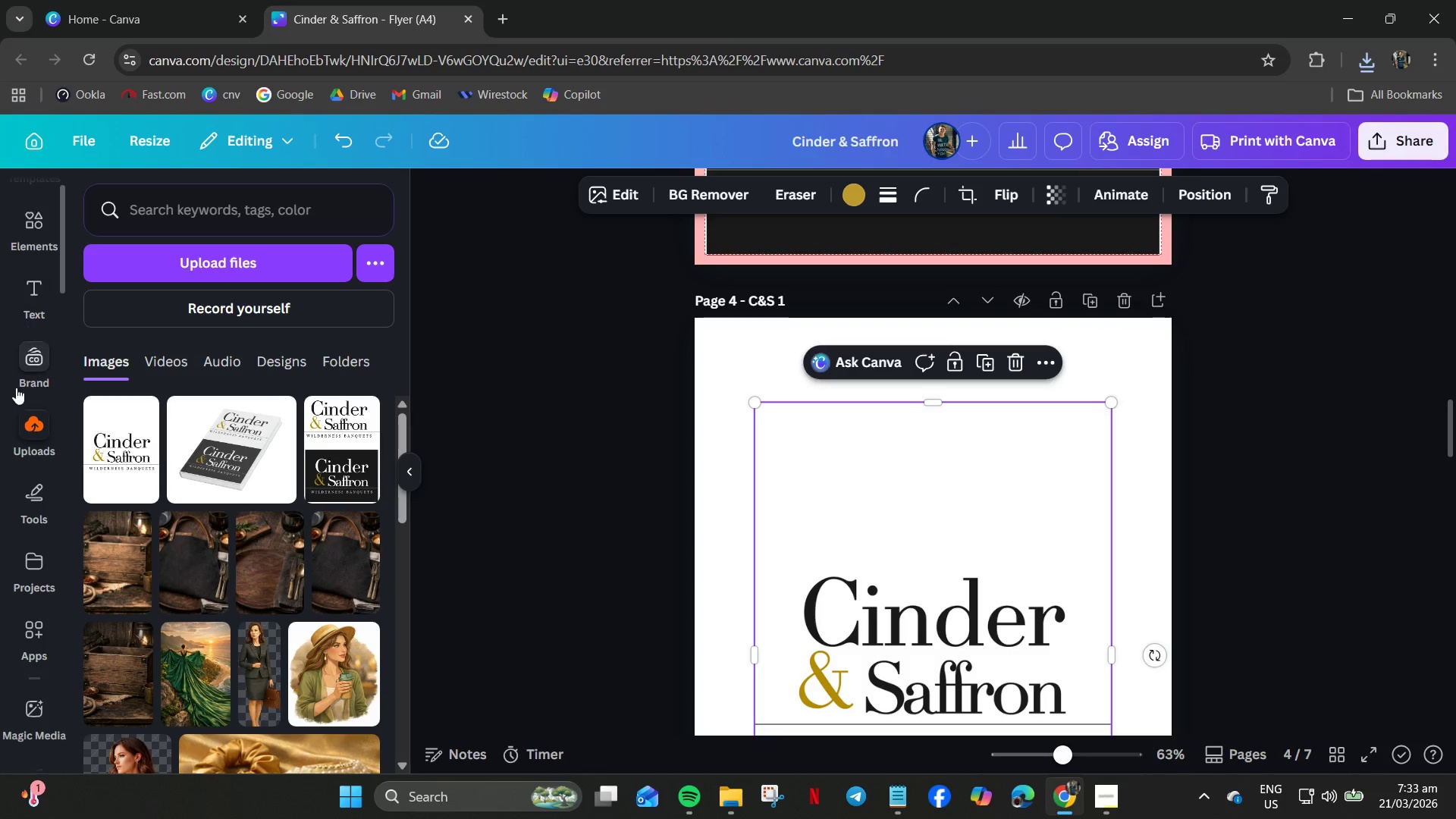 
double_click([32, 239])
 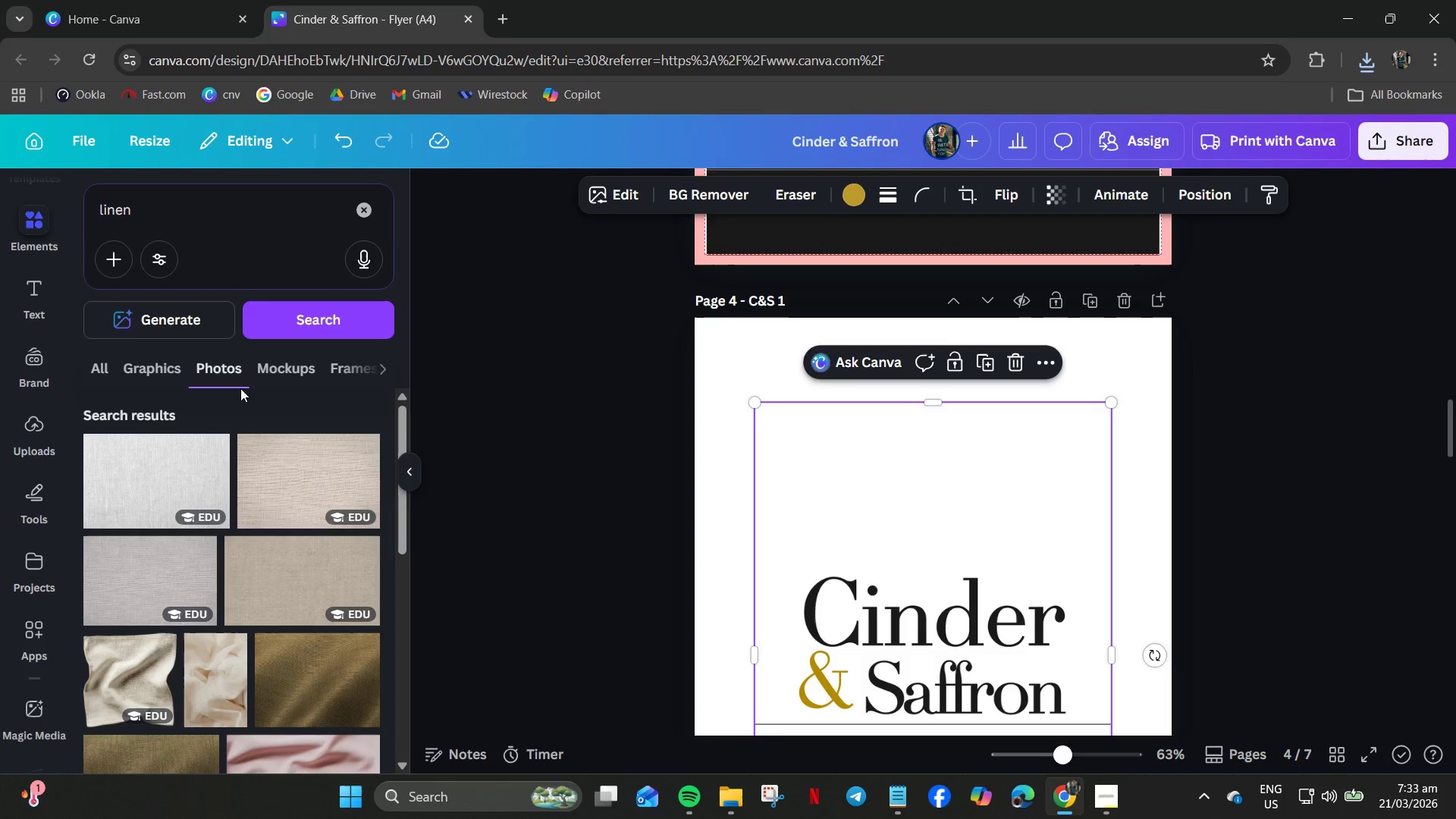 
left_click_drag(start_coordinate=[170, 212], to_coordinate=[174, 213])
 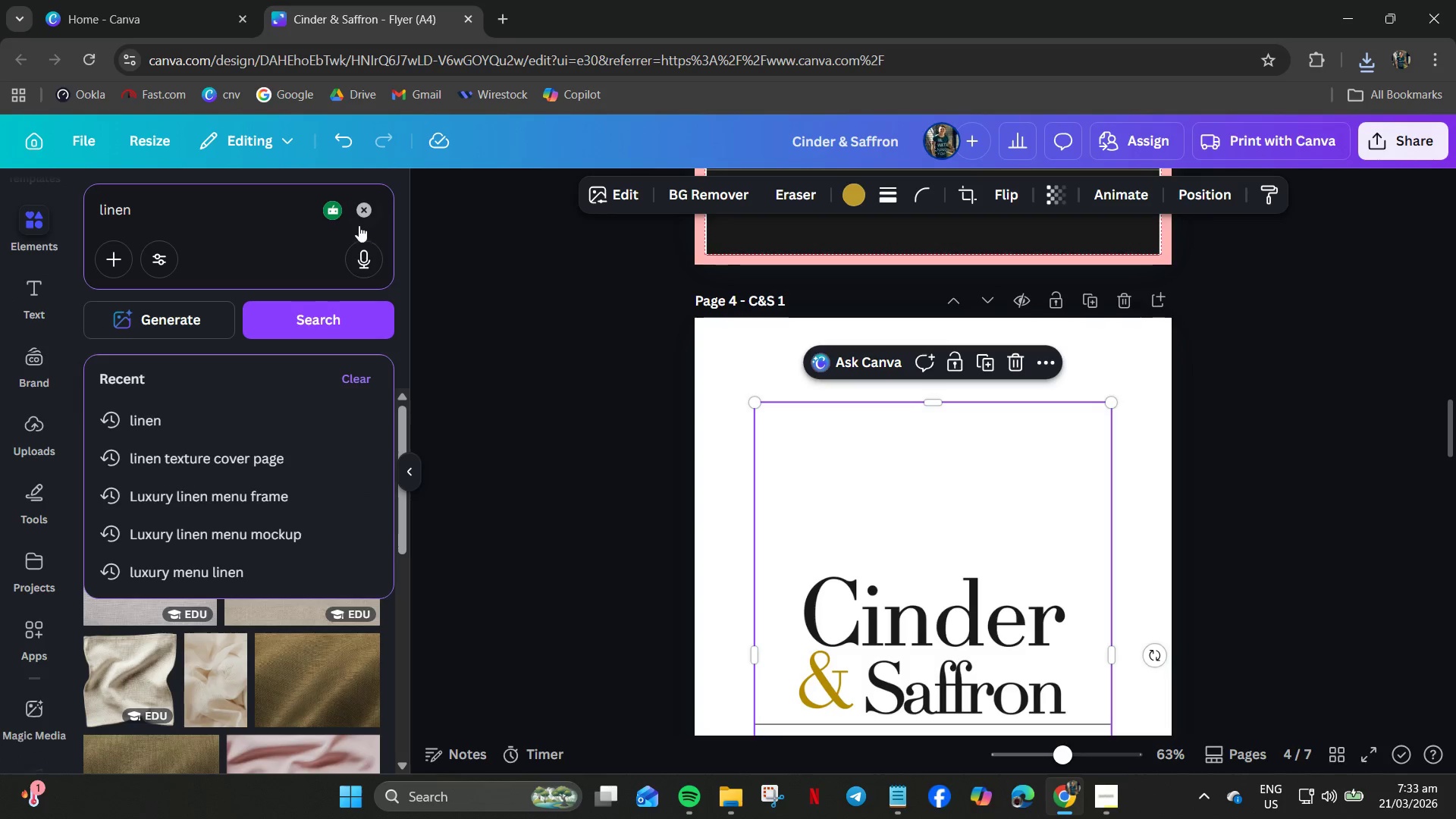 
left_click([368, 215])
 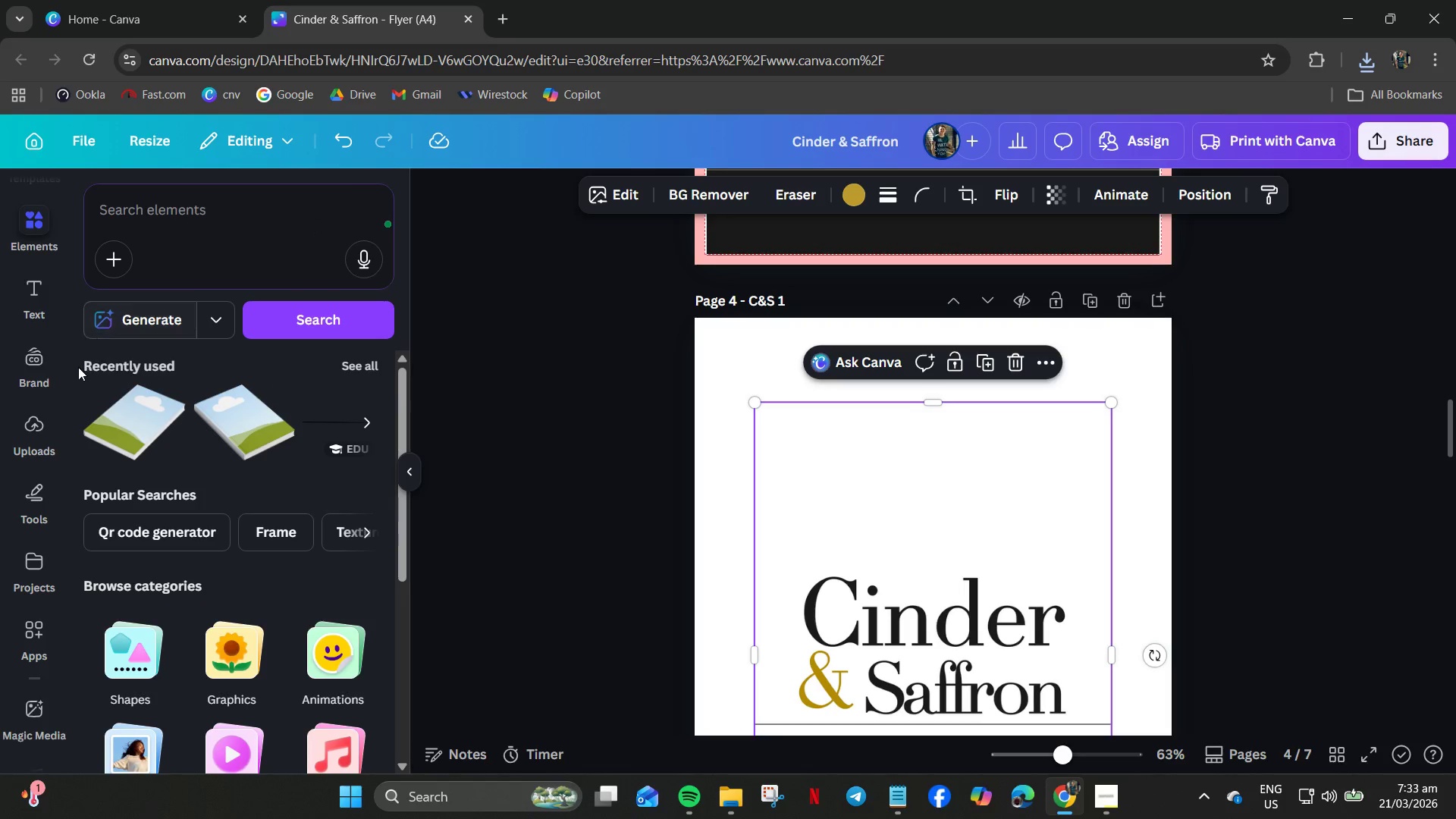 
left_click([176, 236])
 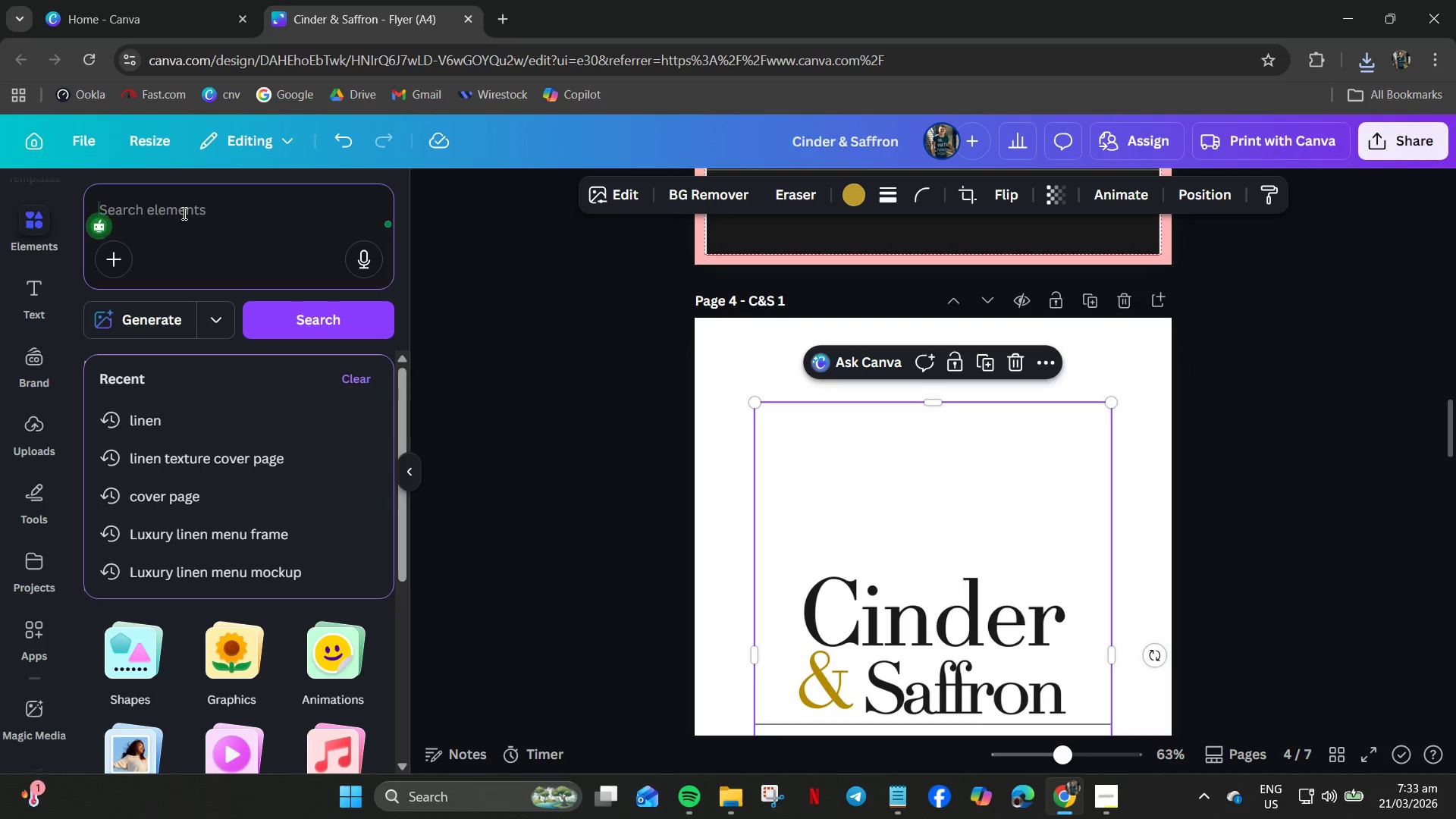 
type(text)
 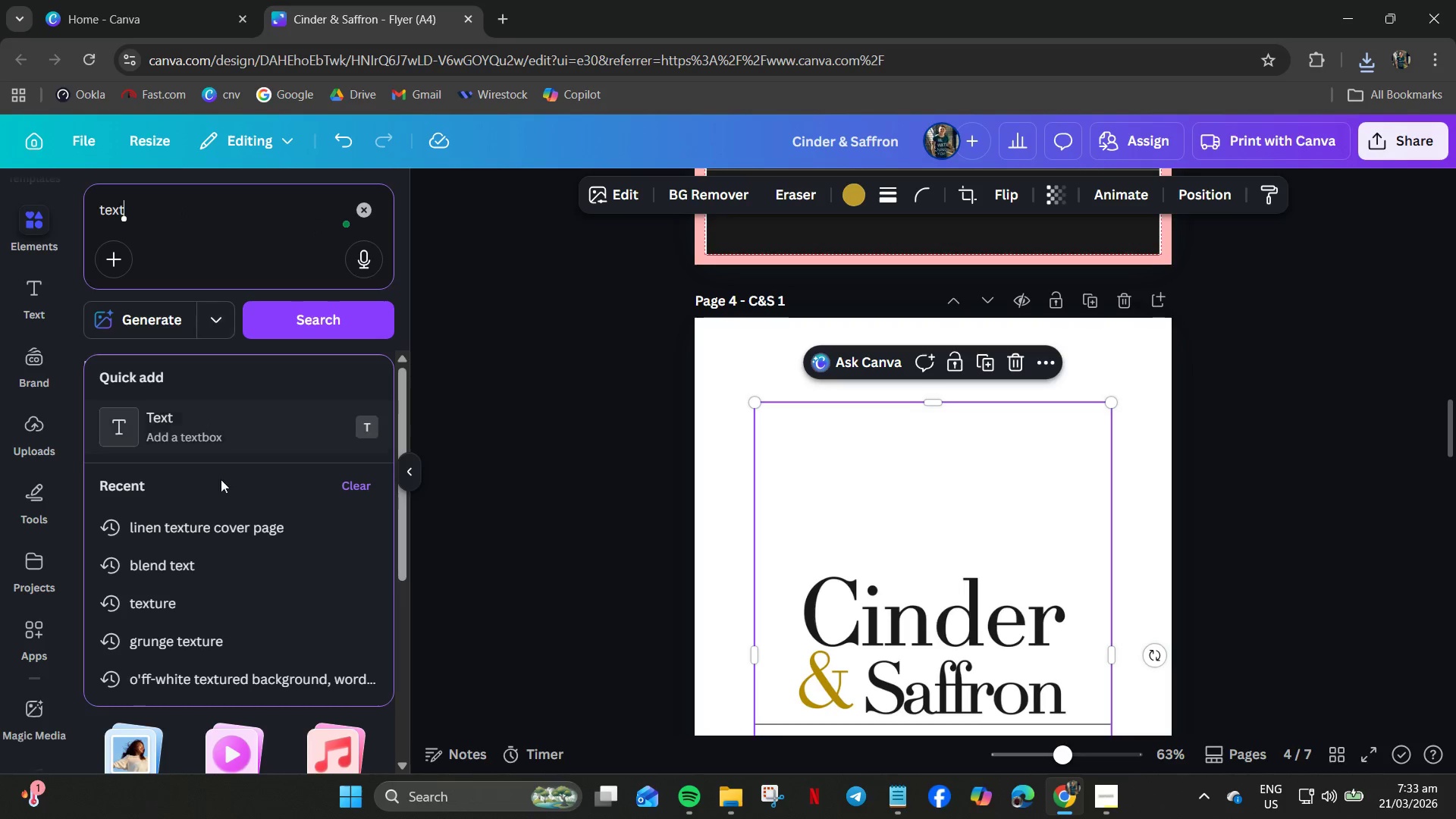 
left_click([168, 604])
 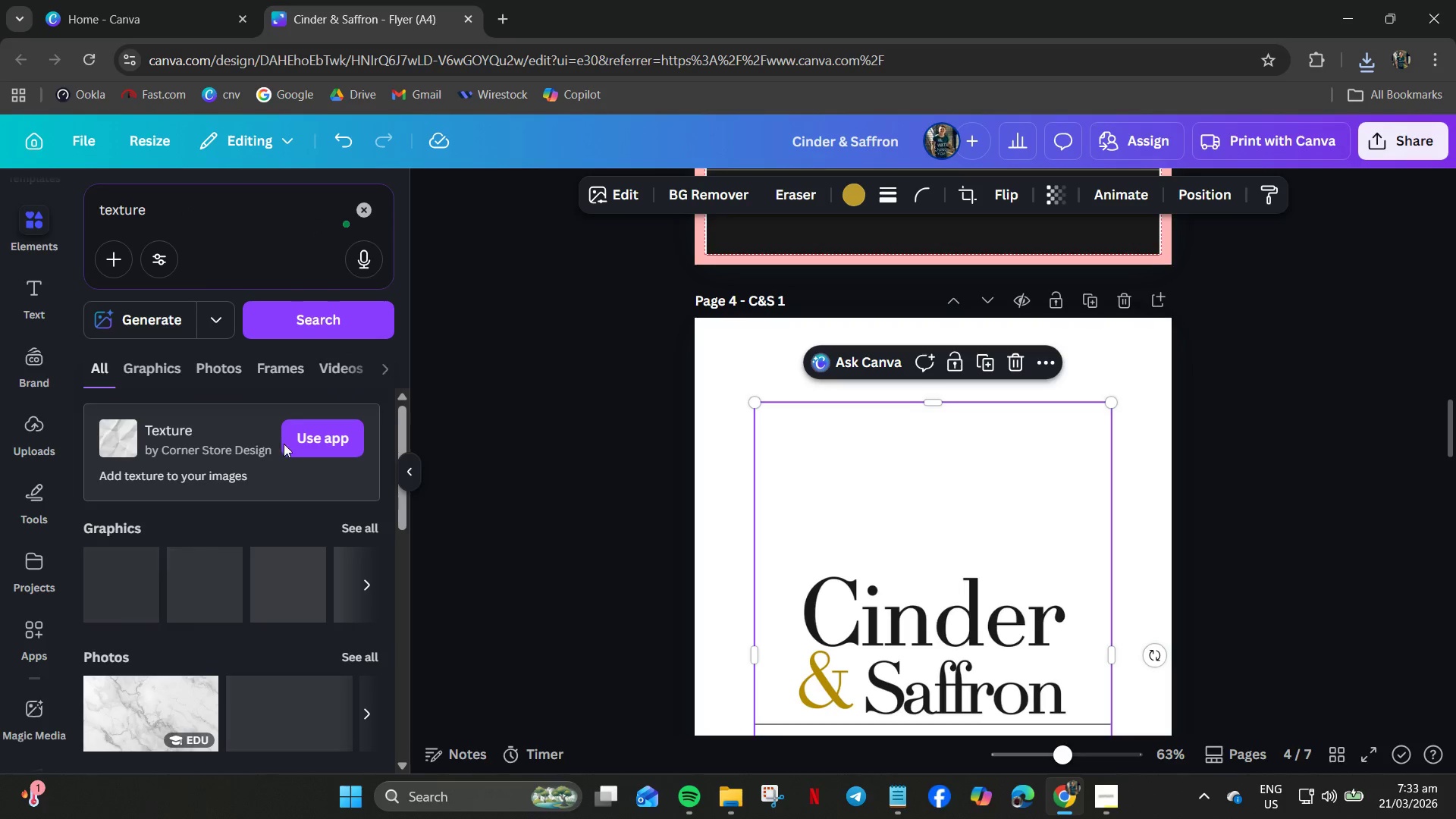 
left_click([305, 439])
 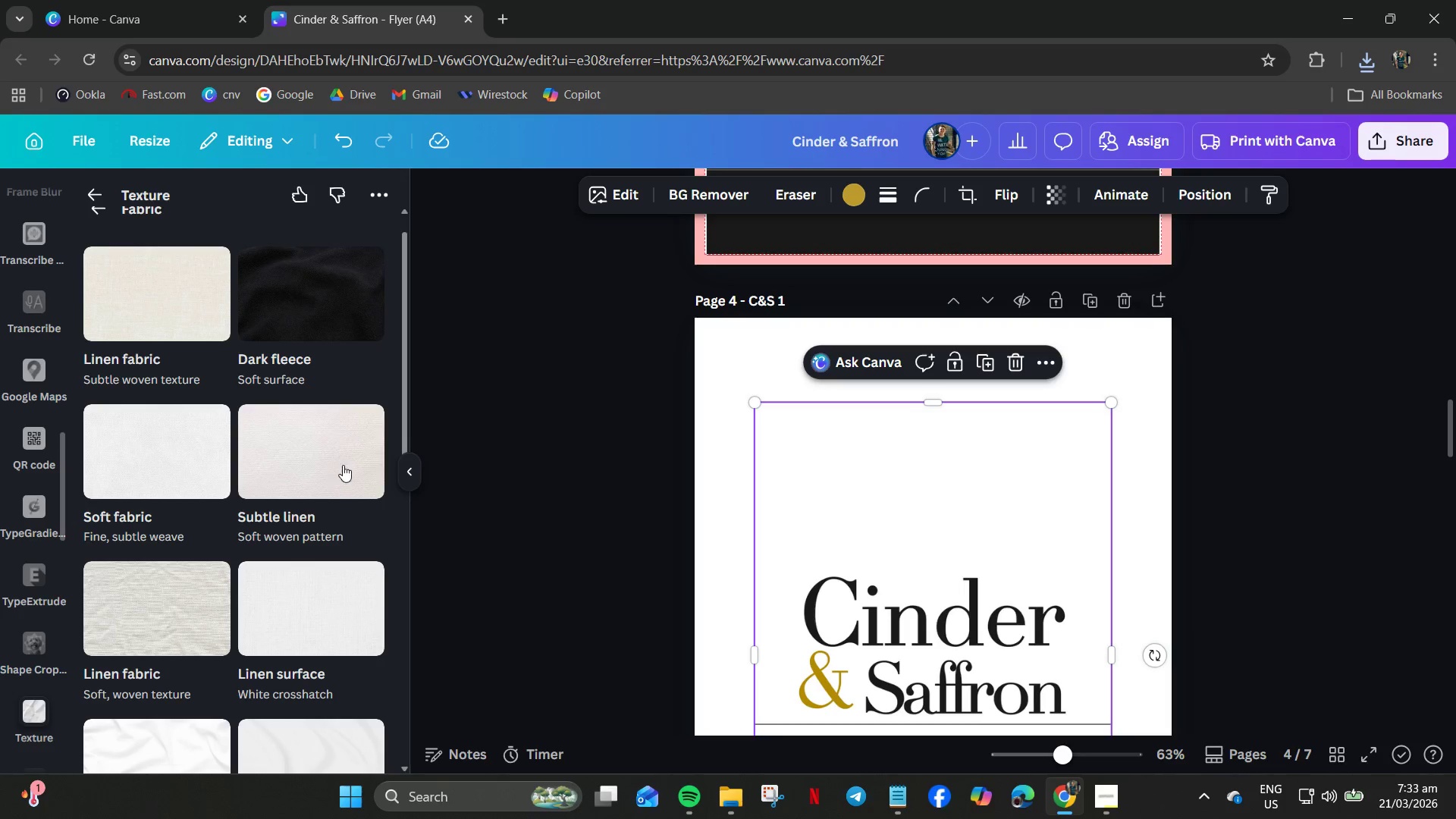 
left_click([327, 466])
 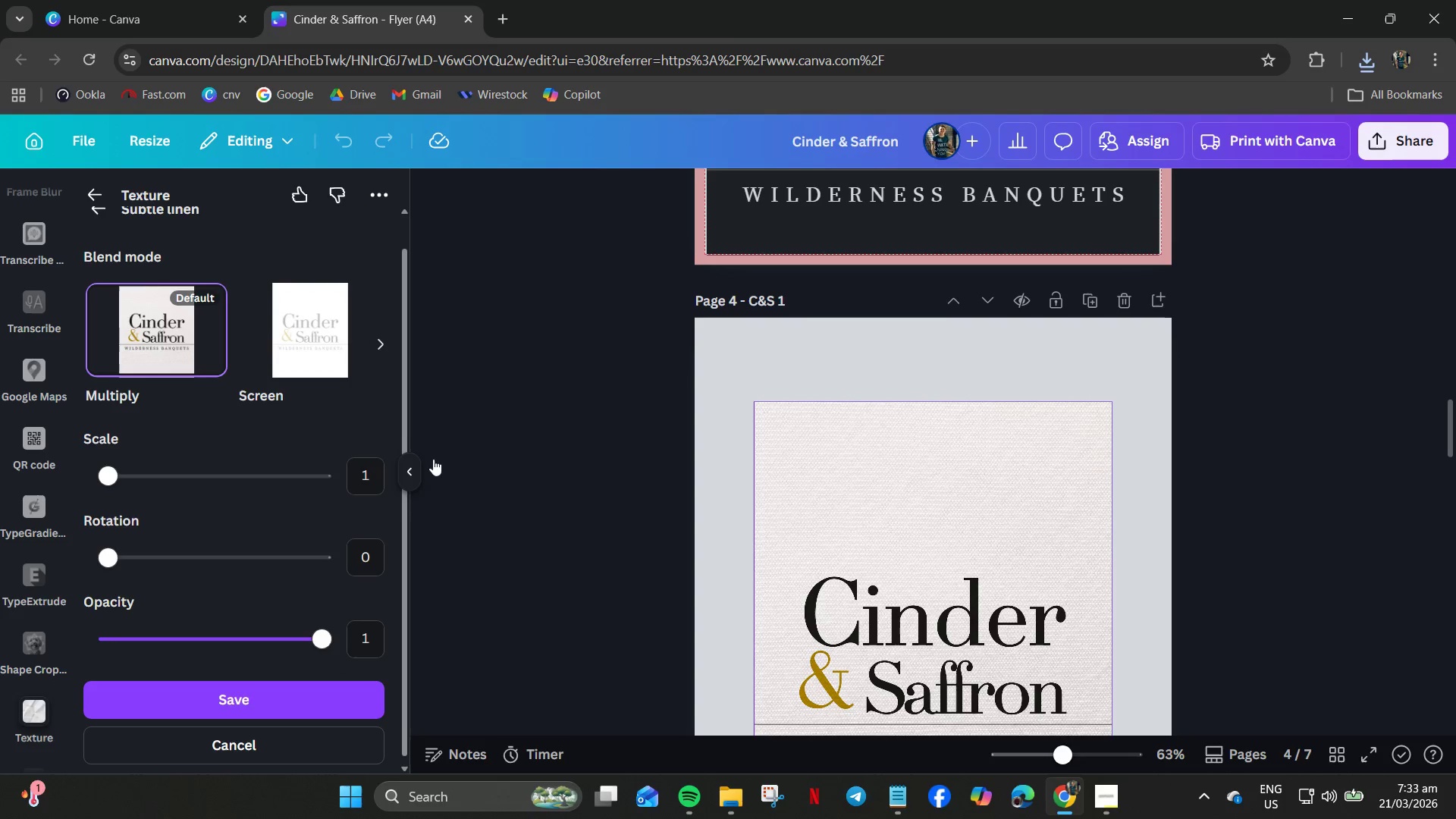 
left_click([309, 340])
 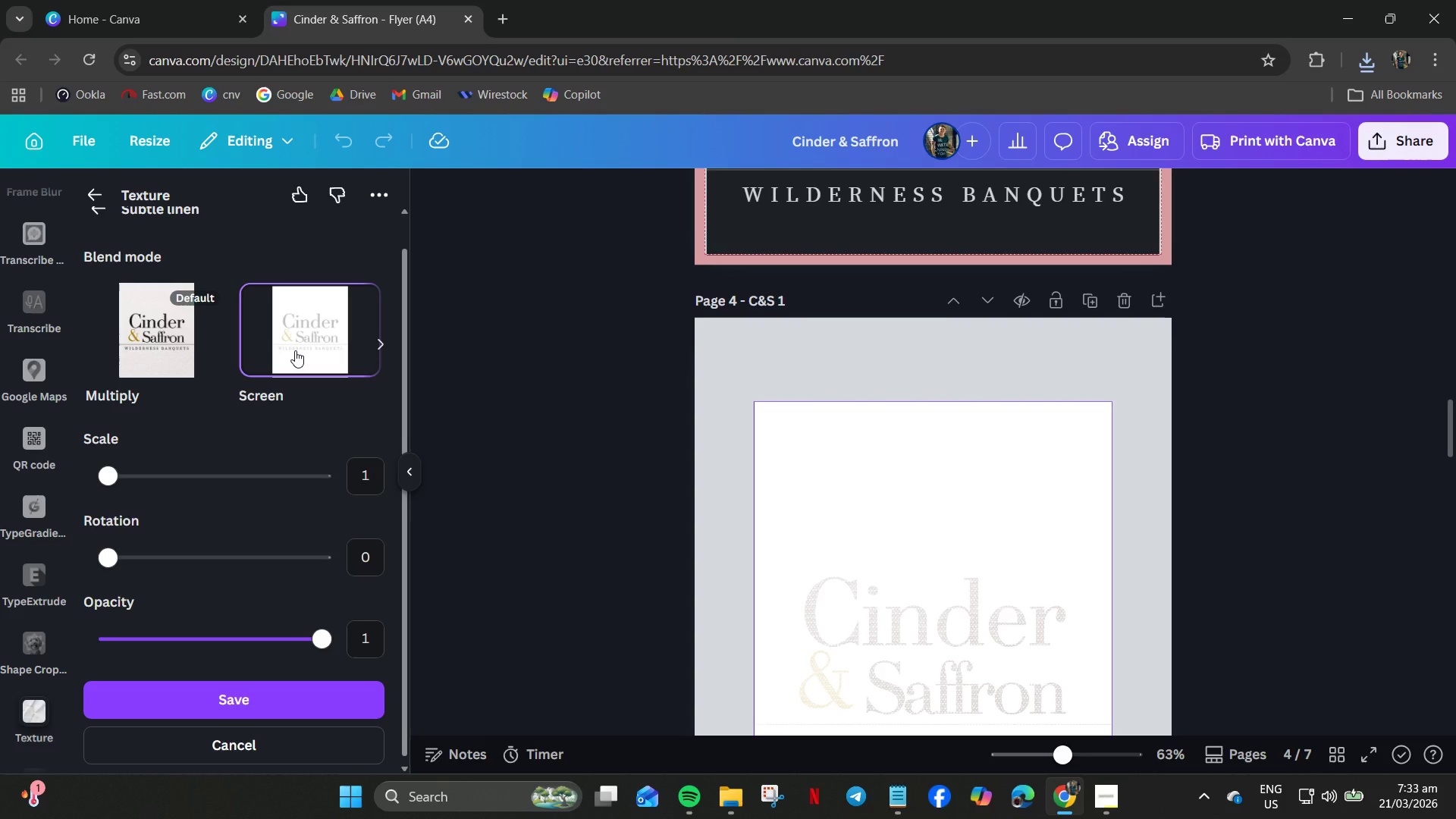 
left_click([156, 344])
 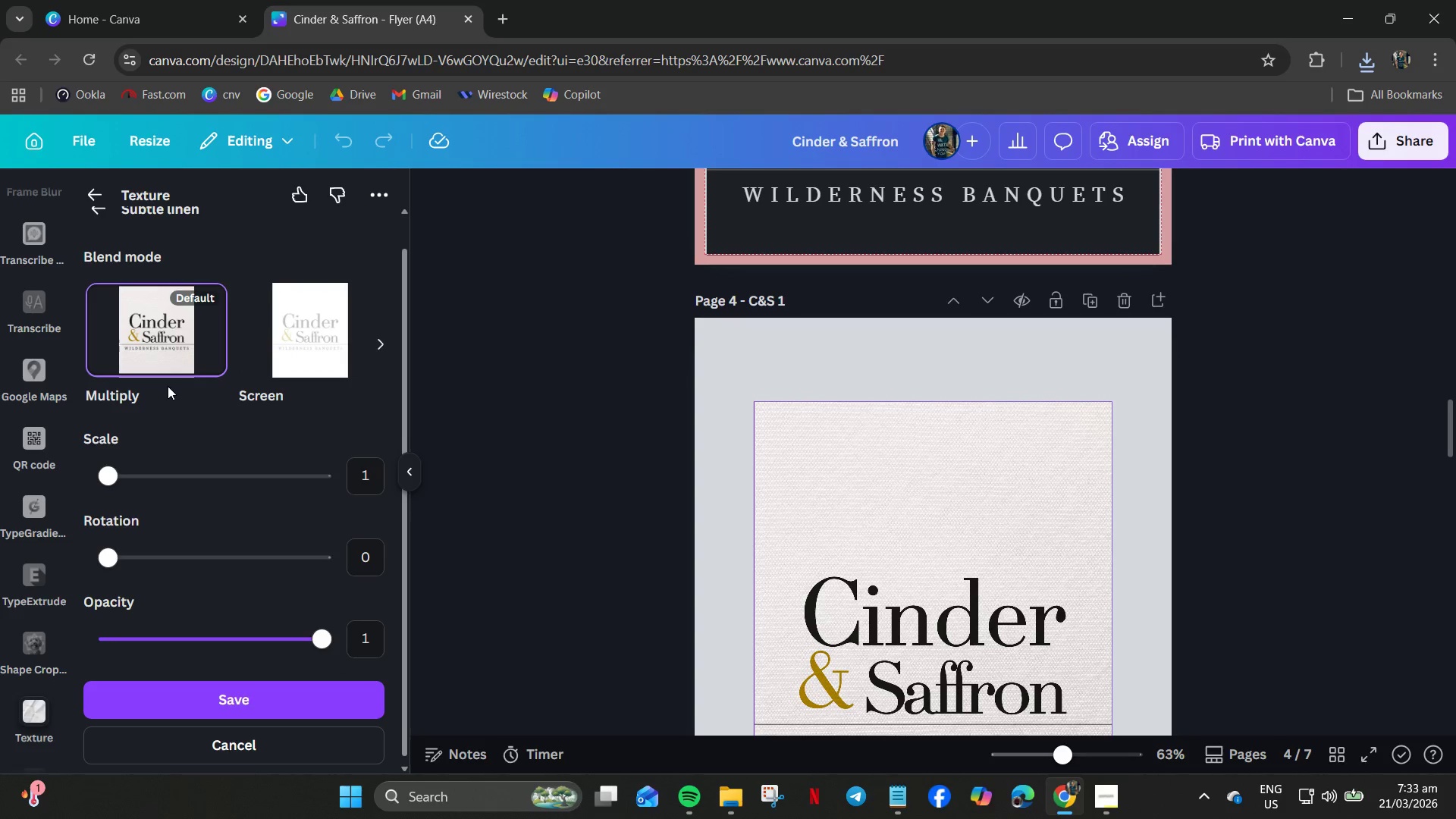 
scroll: coordinate [271, 568], scroll_direction: down, amount: 7.0
 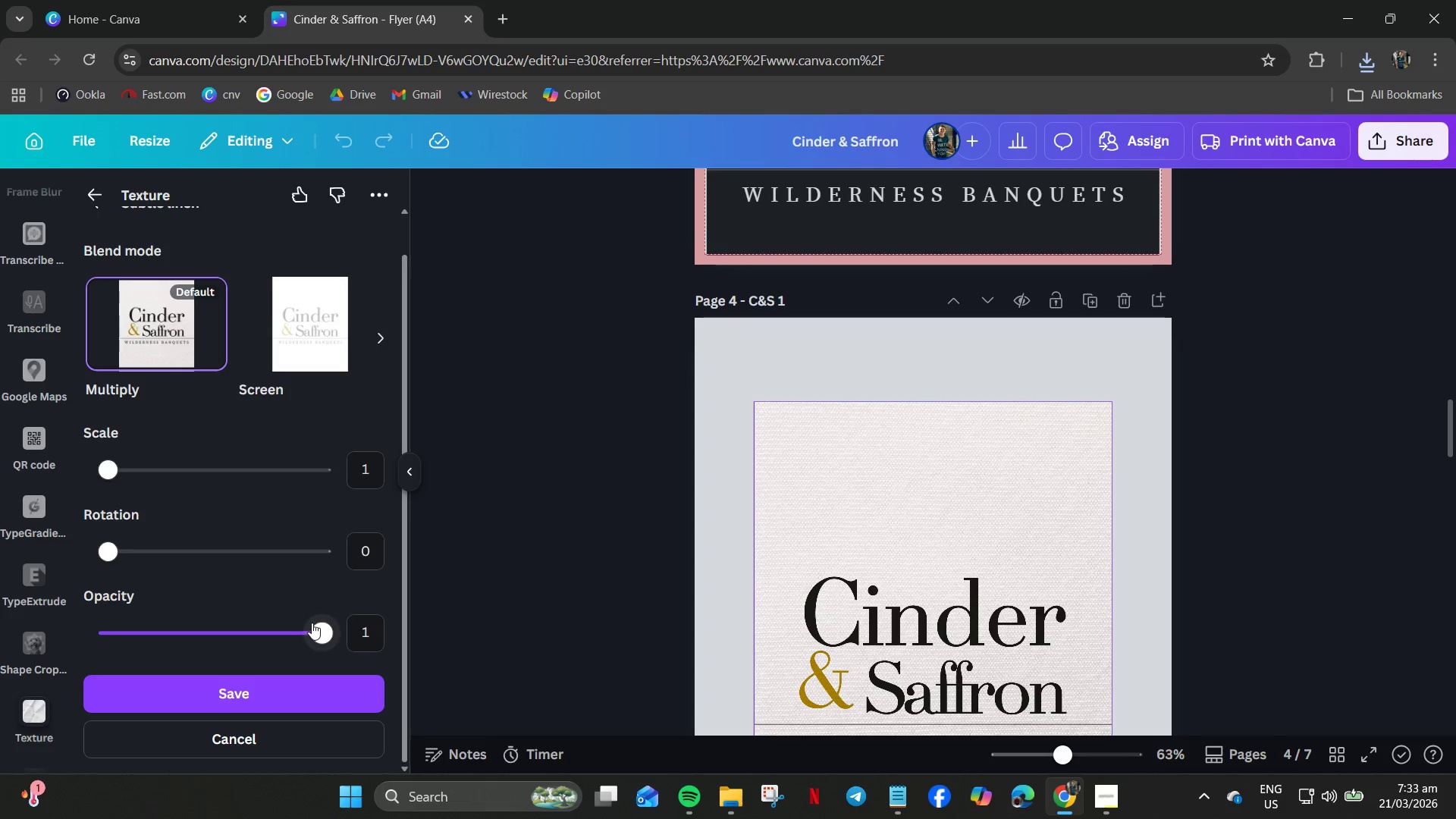 
left_click_drag(start_coordinate=[313, 629], to_coordinate=[596, 656])
 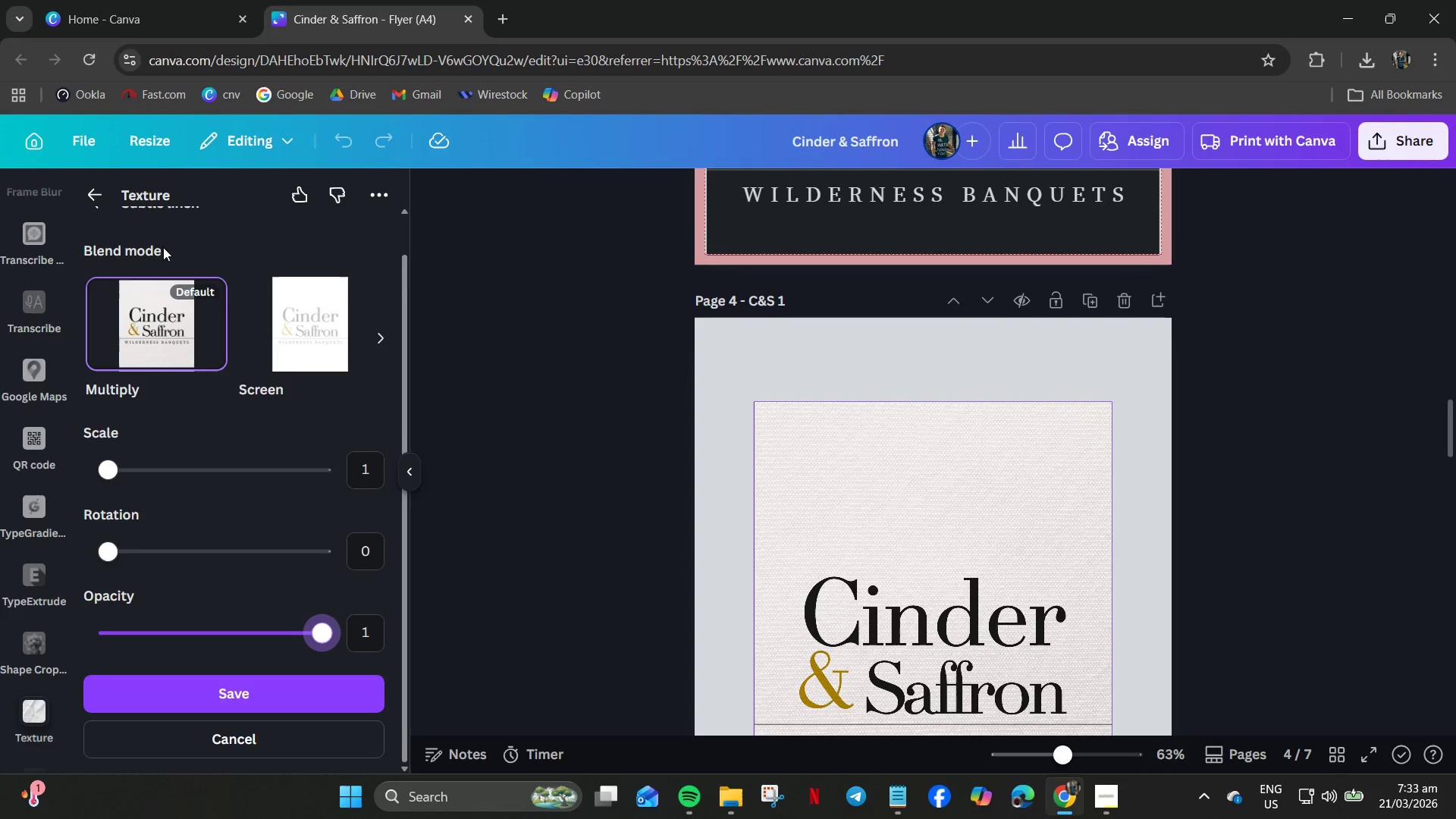 
scroll: coordinate [210, 637], scroll_direction: down, amount: 3.0
 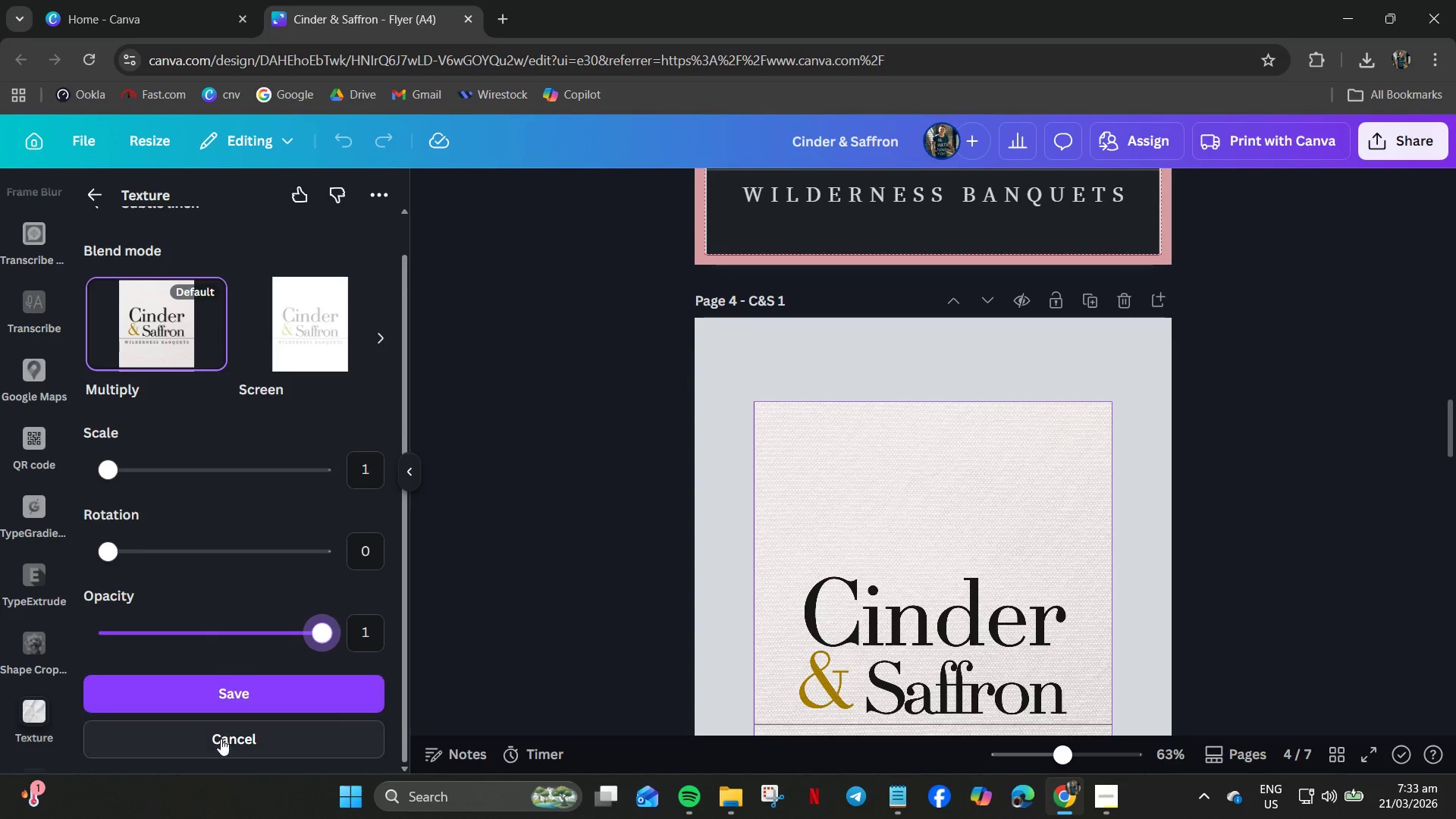 
left_click([221, 740])
 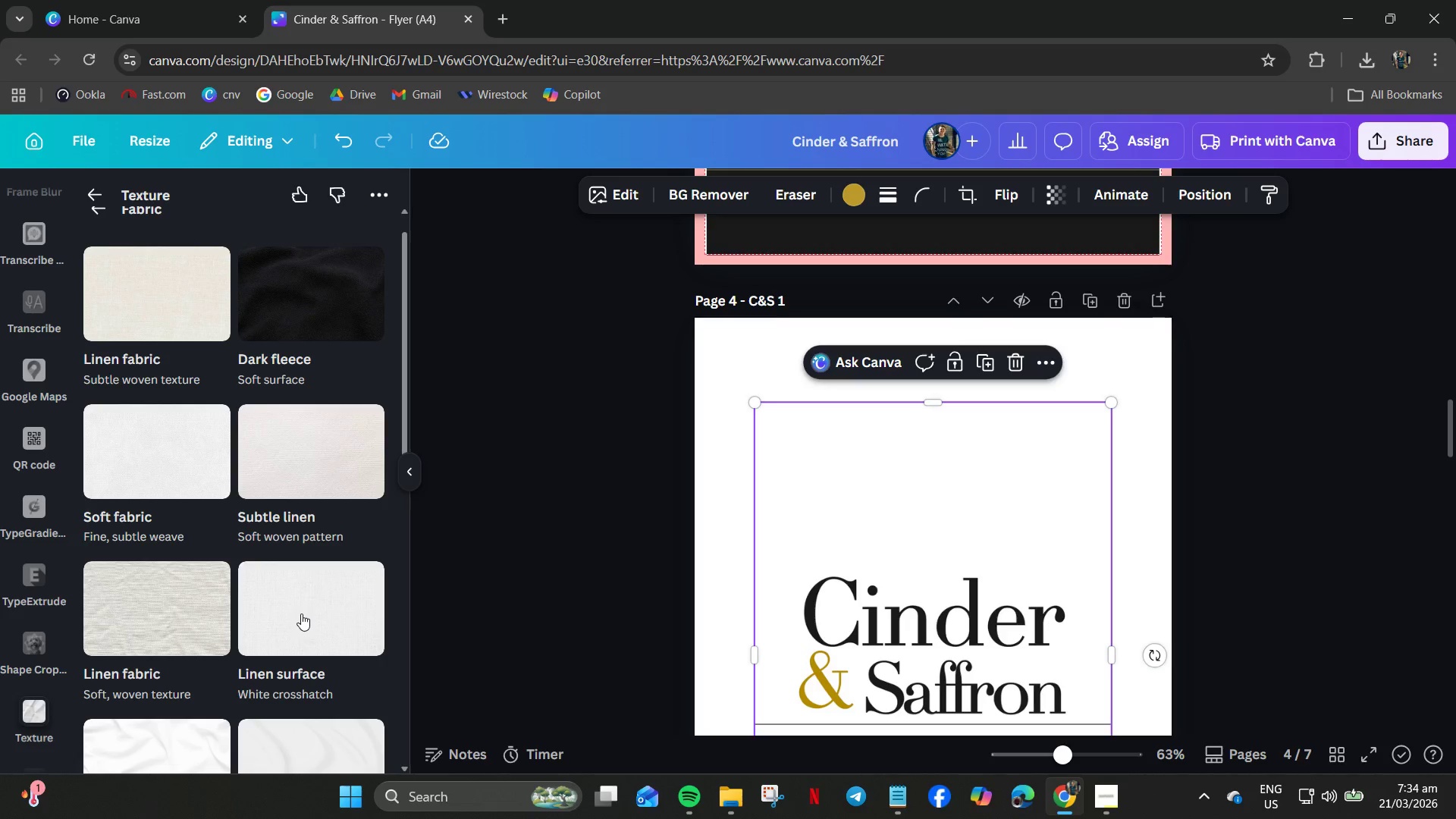 
left_click([152, 602])
 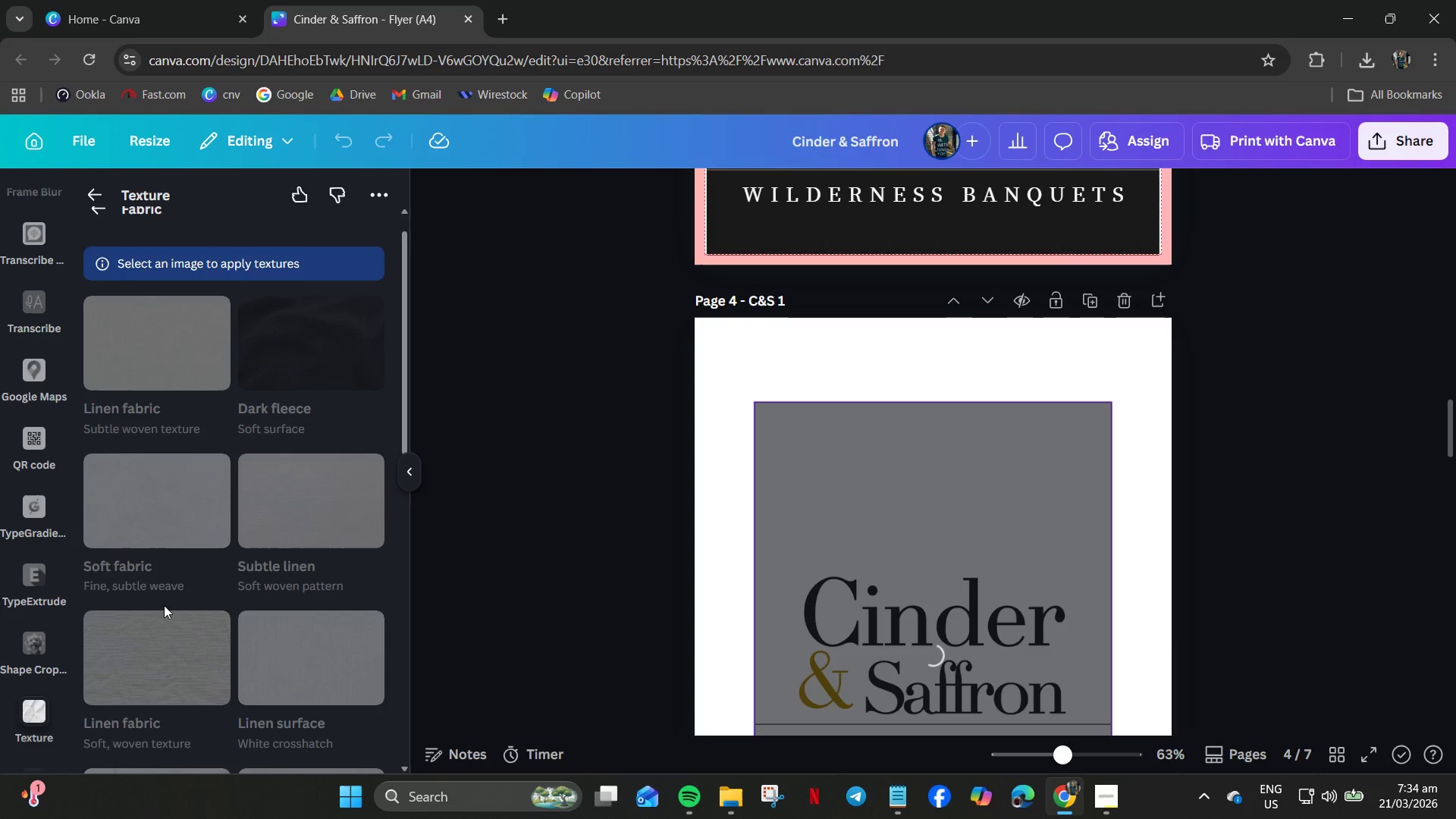 
mouse_move([194, 613])
 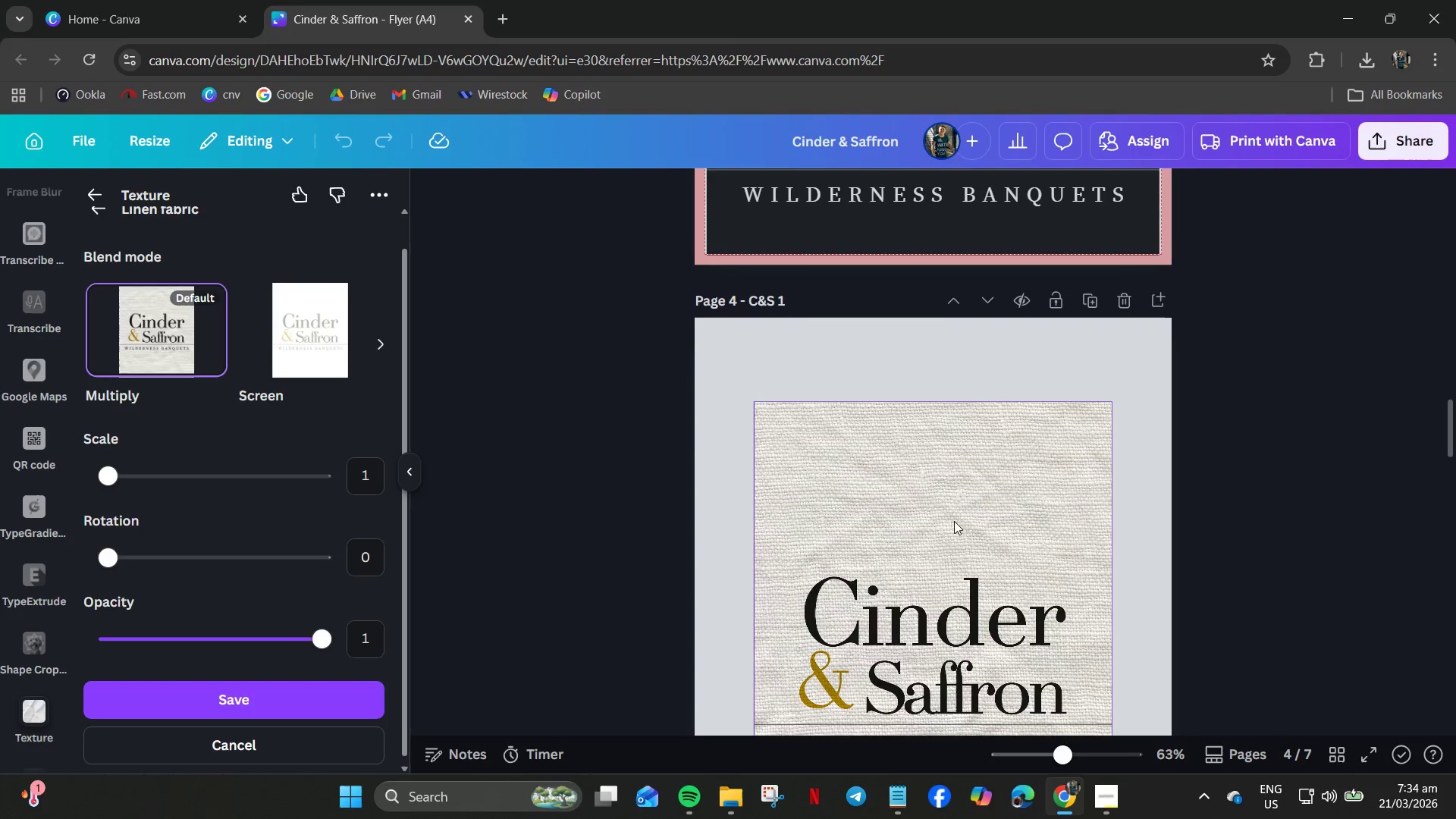 
scroll: coordinate [1033, 612], scroll_direction: down, amount: 3.0
 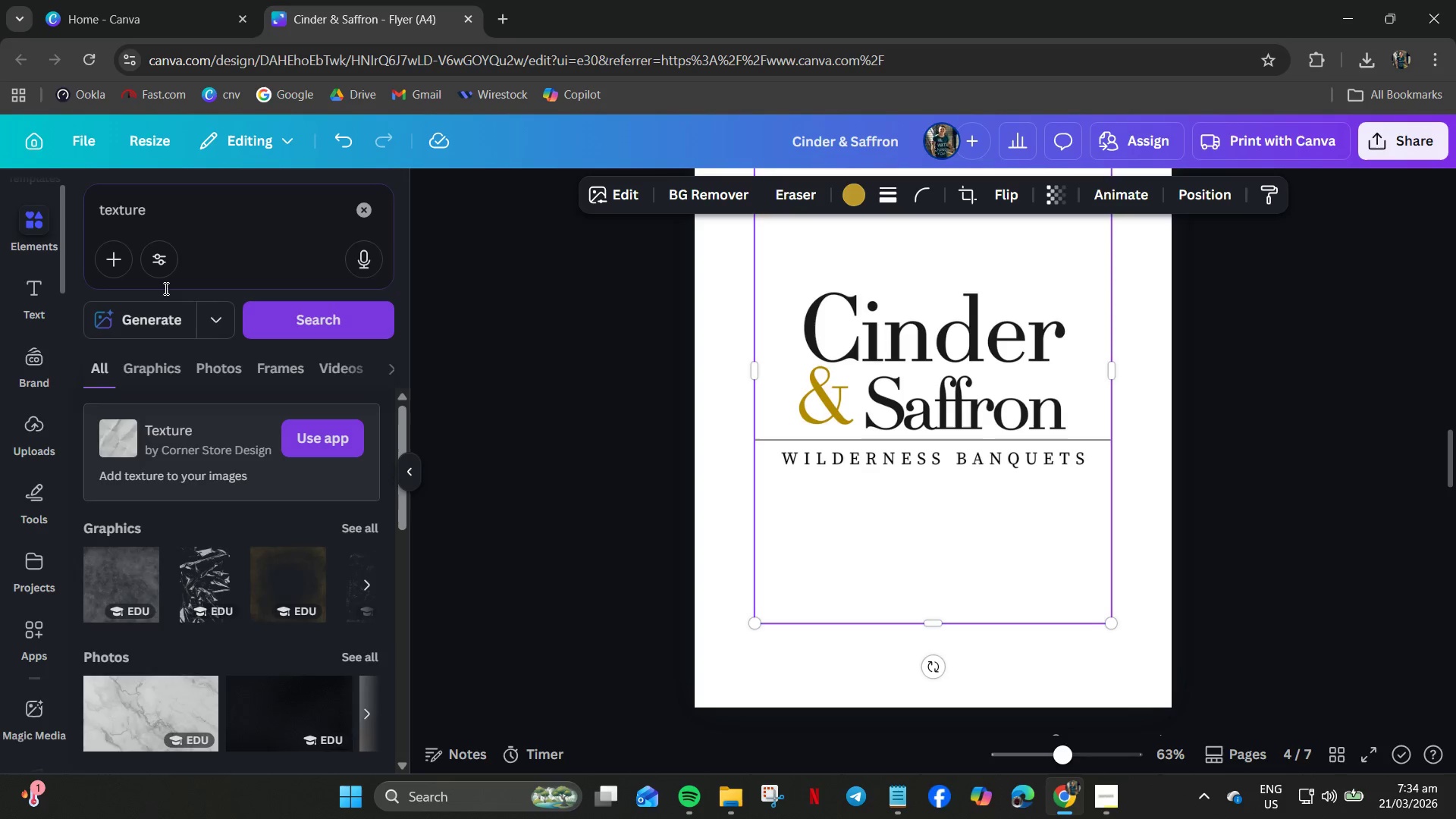 
left_click([290, 433])
 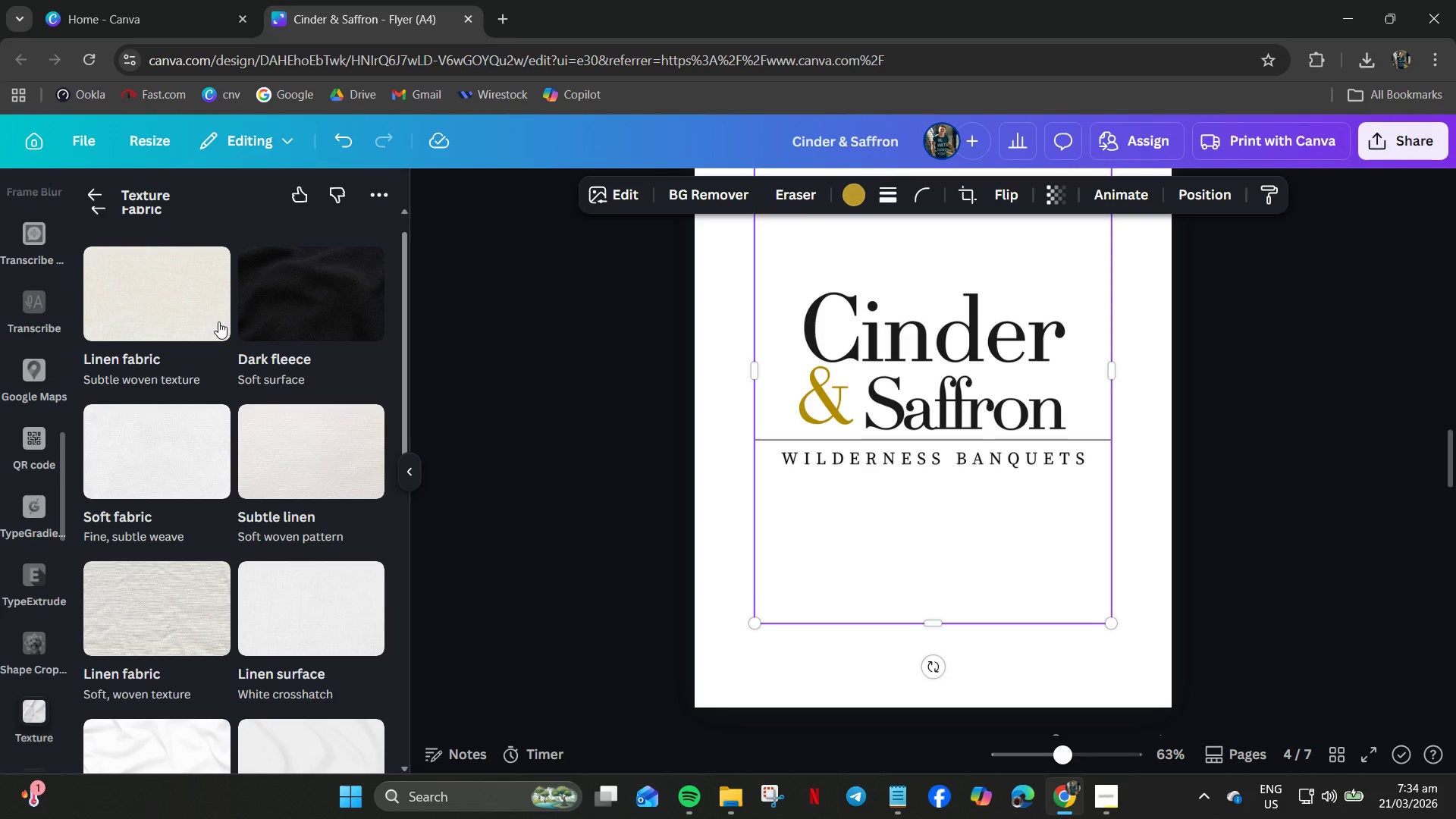 
left_click([182, 307])
 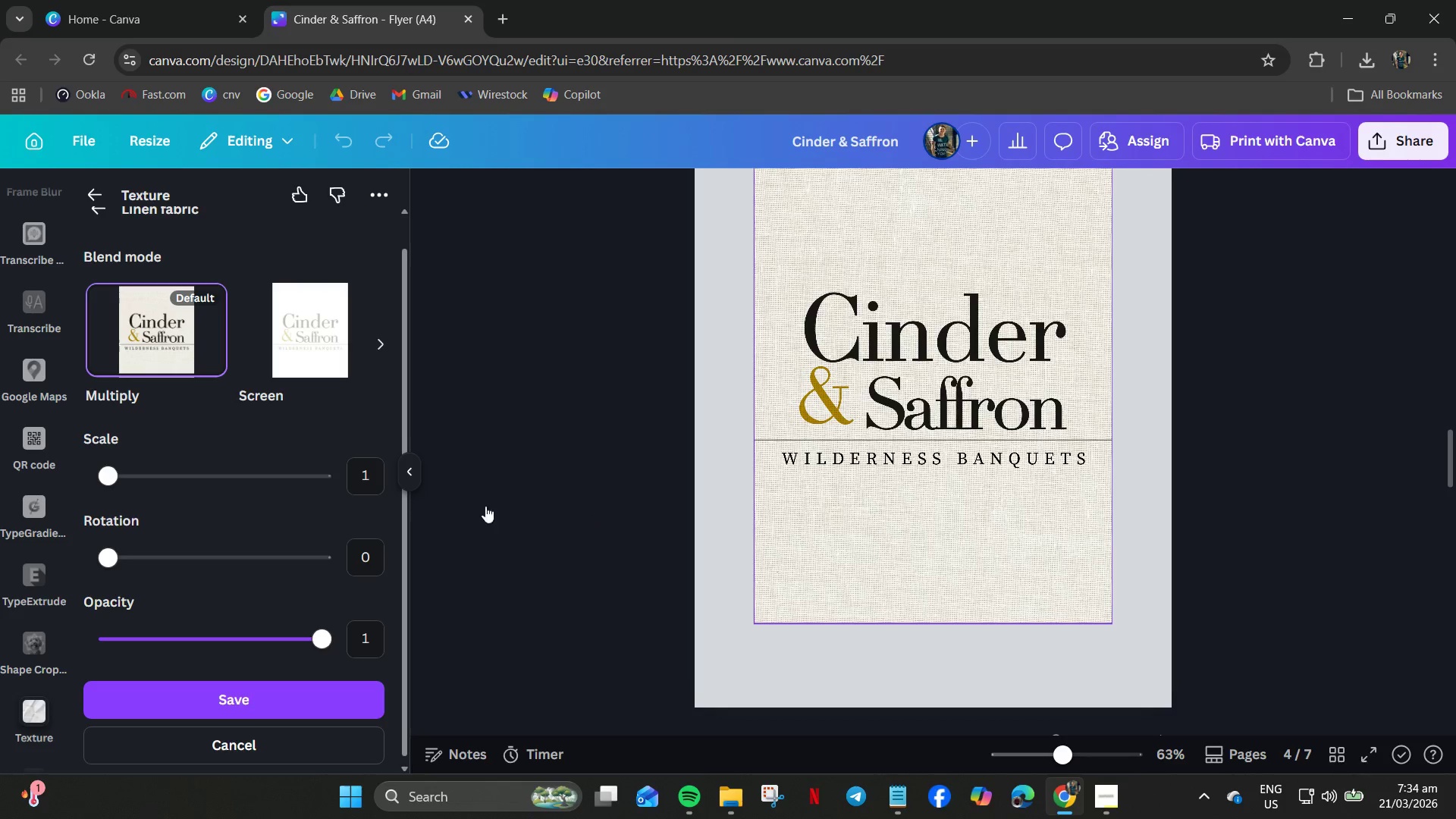 
wait(7.97)
 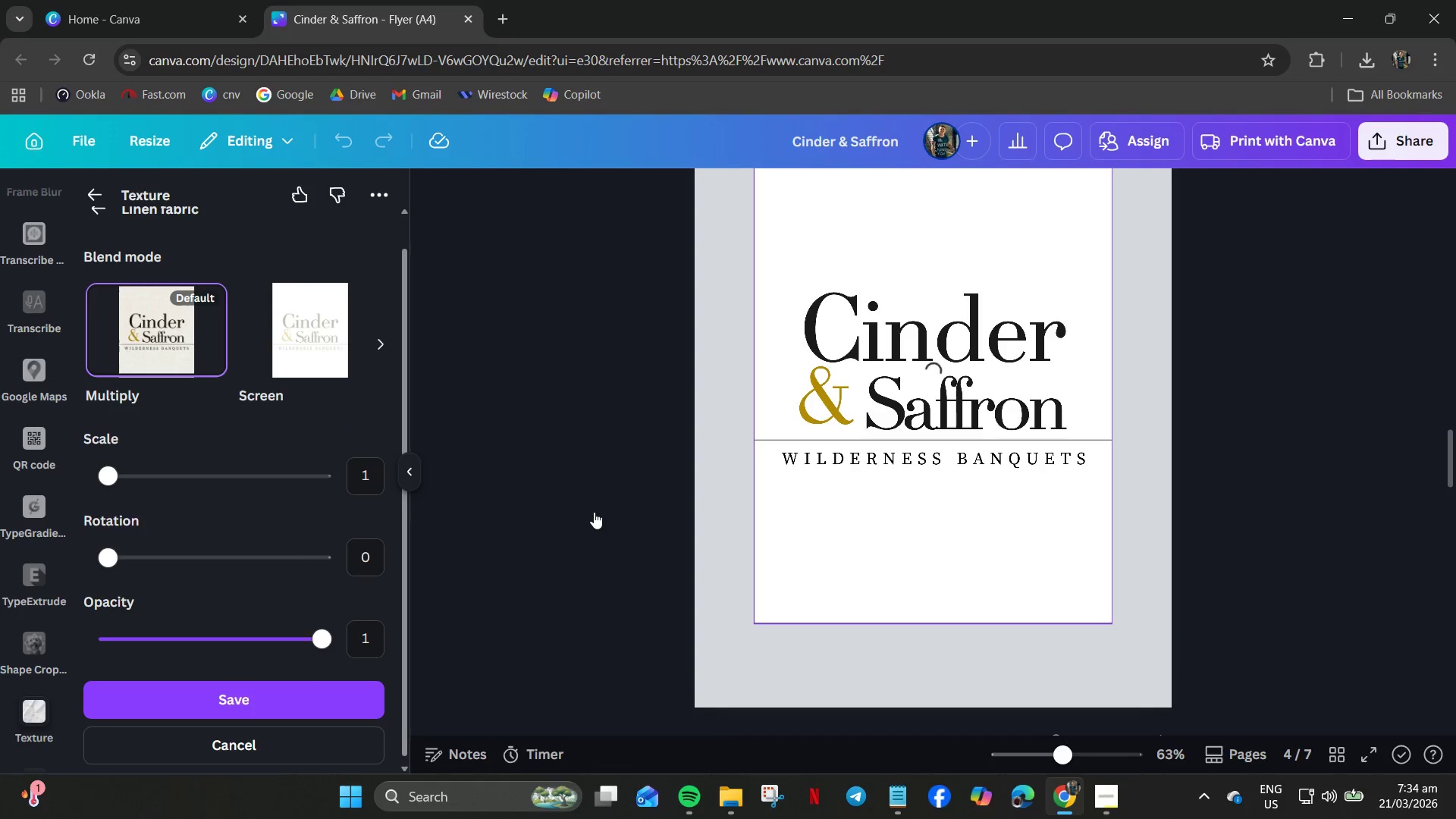 
scroll: coordinate [234, 529], scroll_direction: down, amount: 1.0
 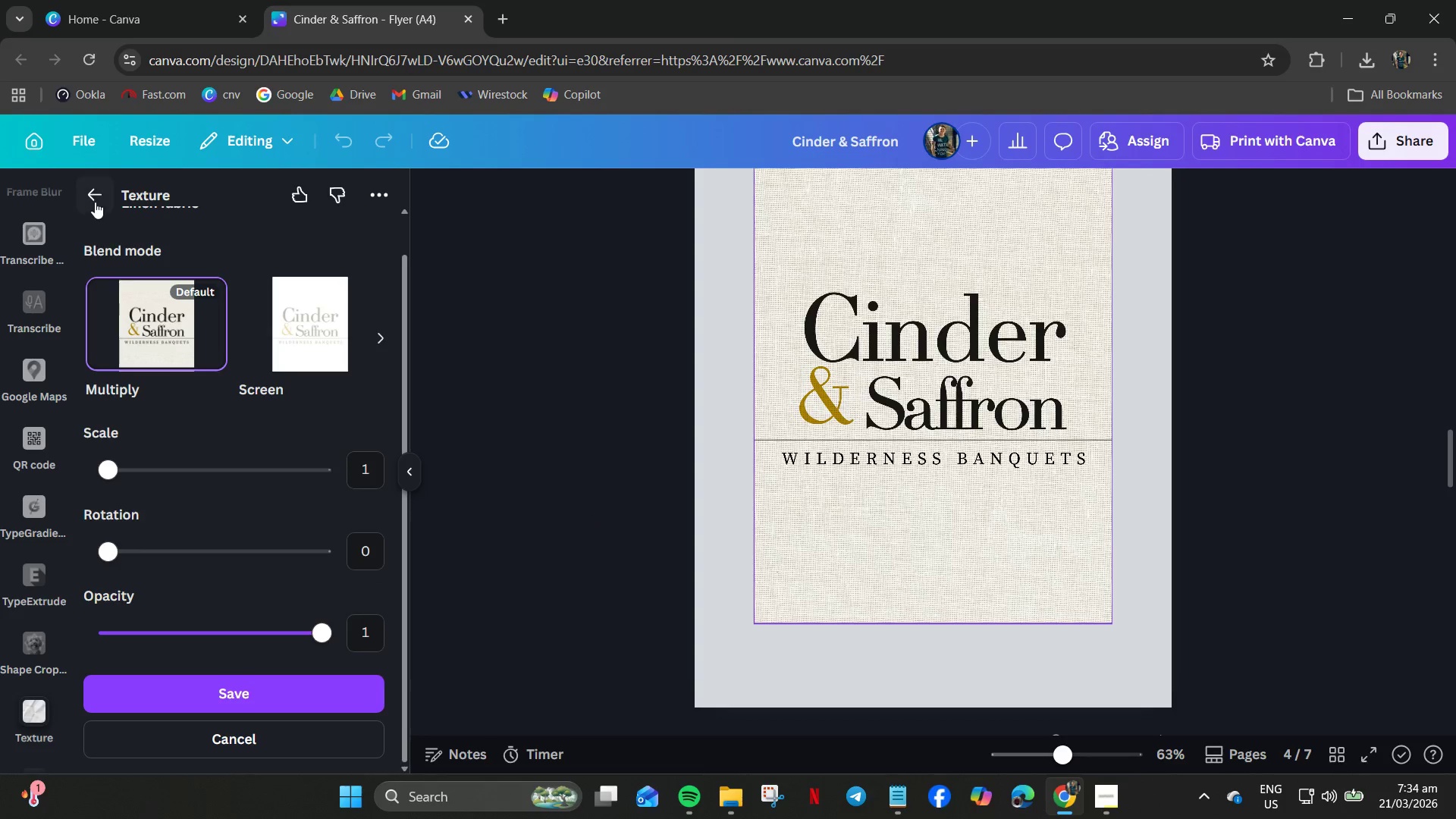 
left_click([94, 199])
 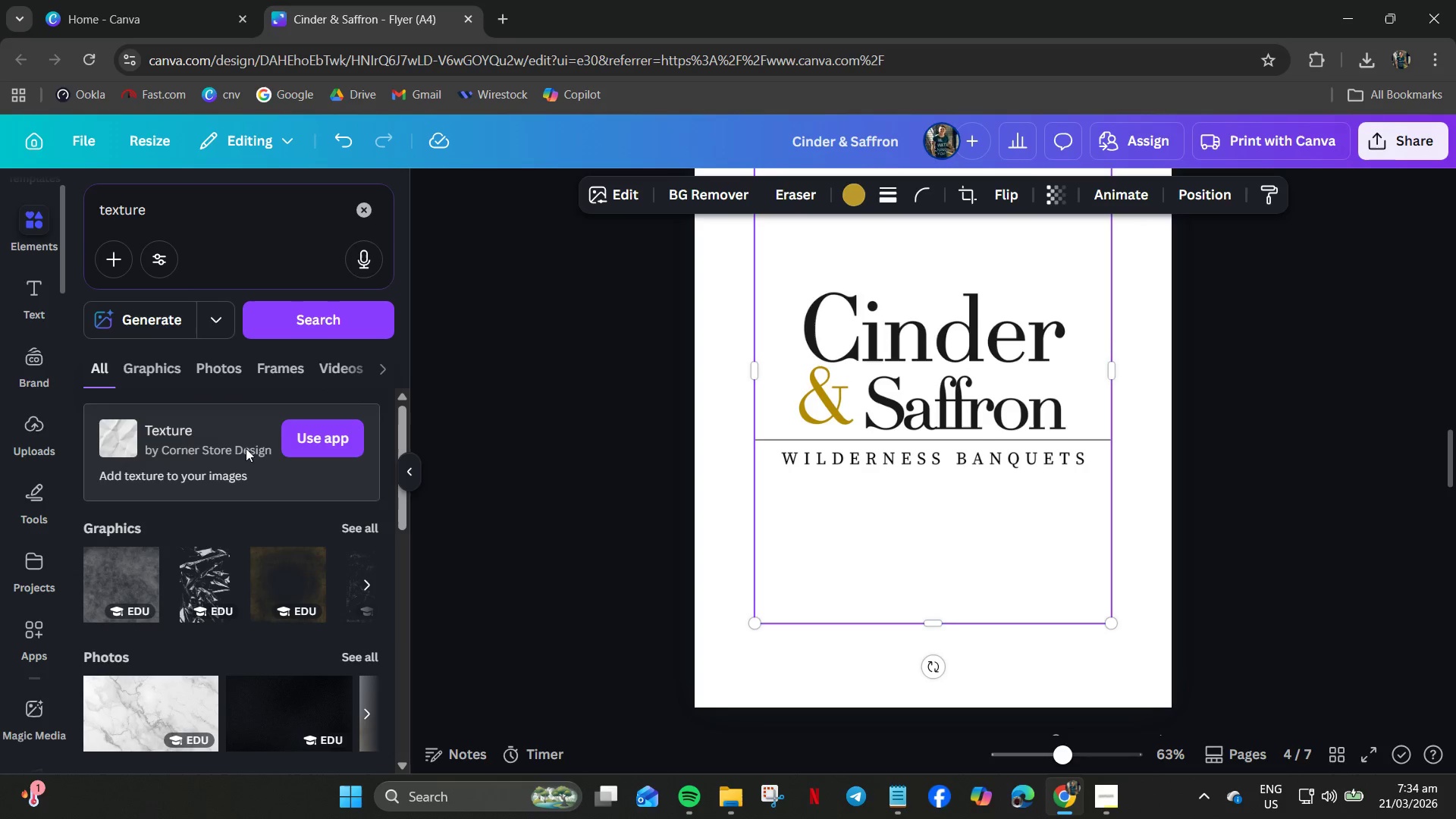 
left_click([299, 443])
 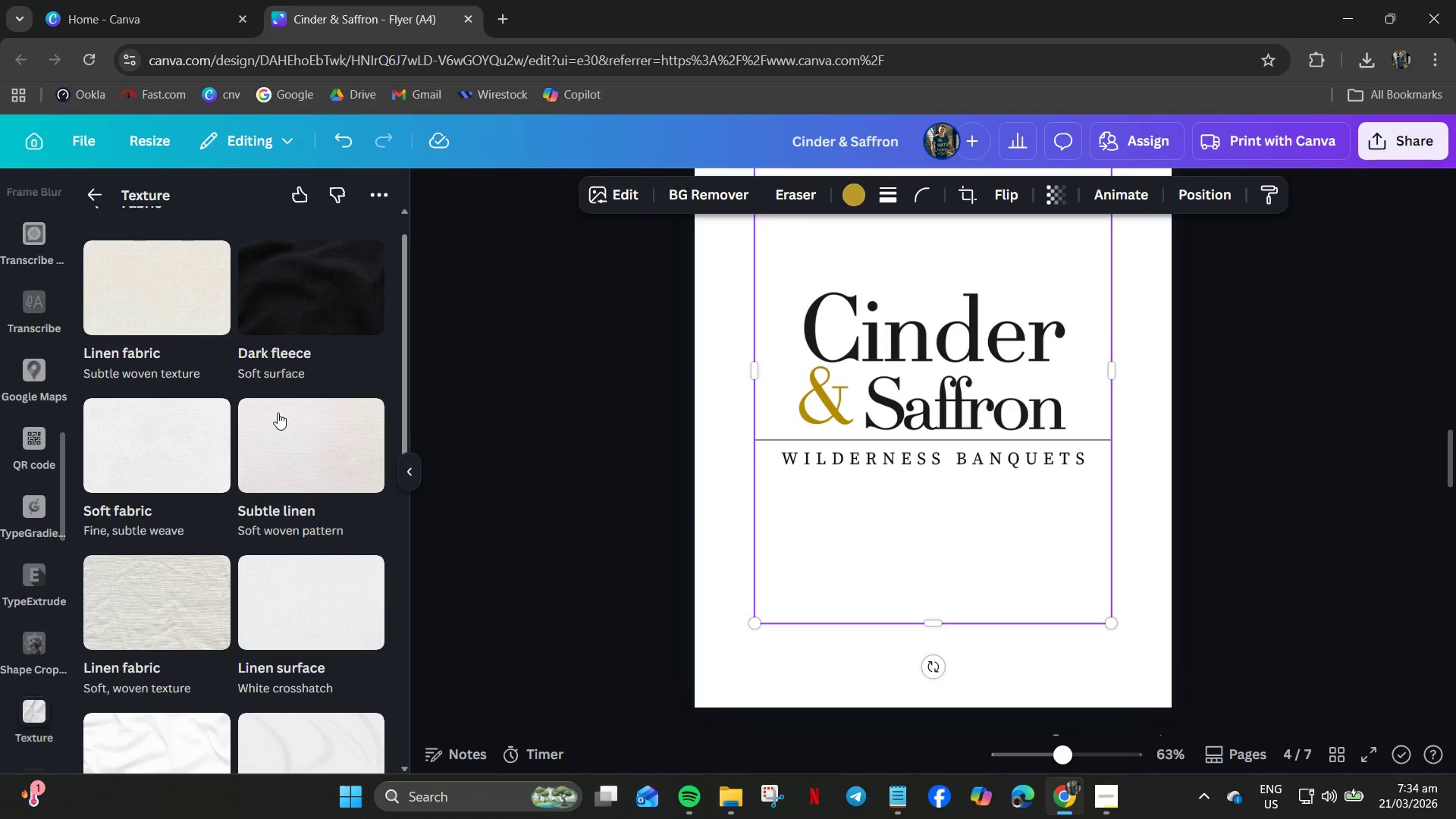 
scroll: coordinate [275, 480], scroll_direction: down, amount: 5.0
 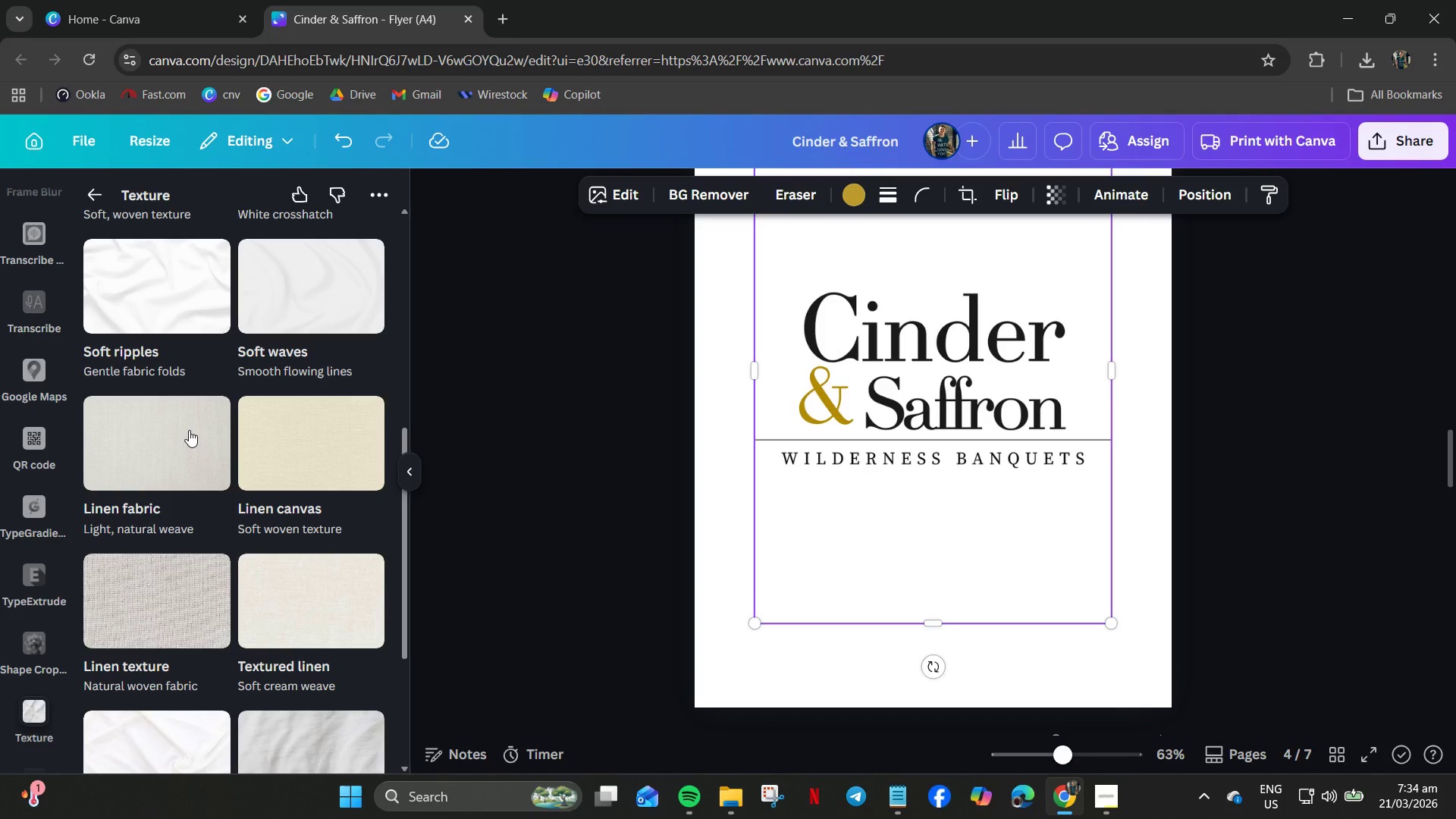 
left_click([189, 430])
 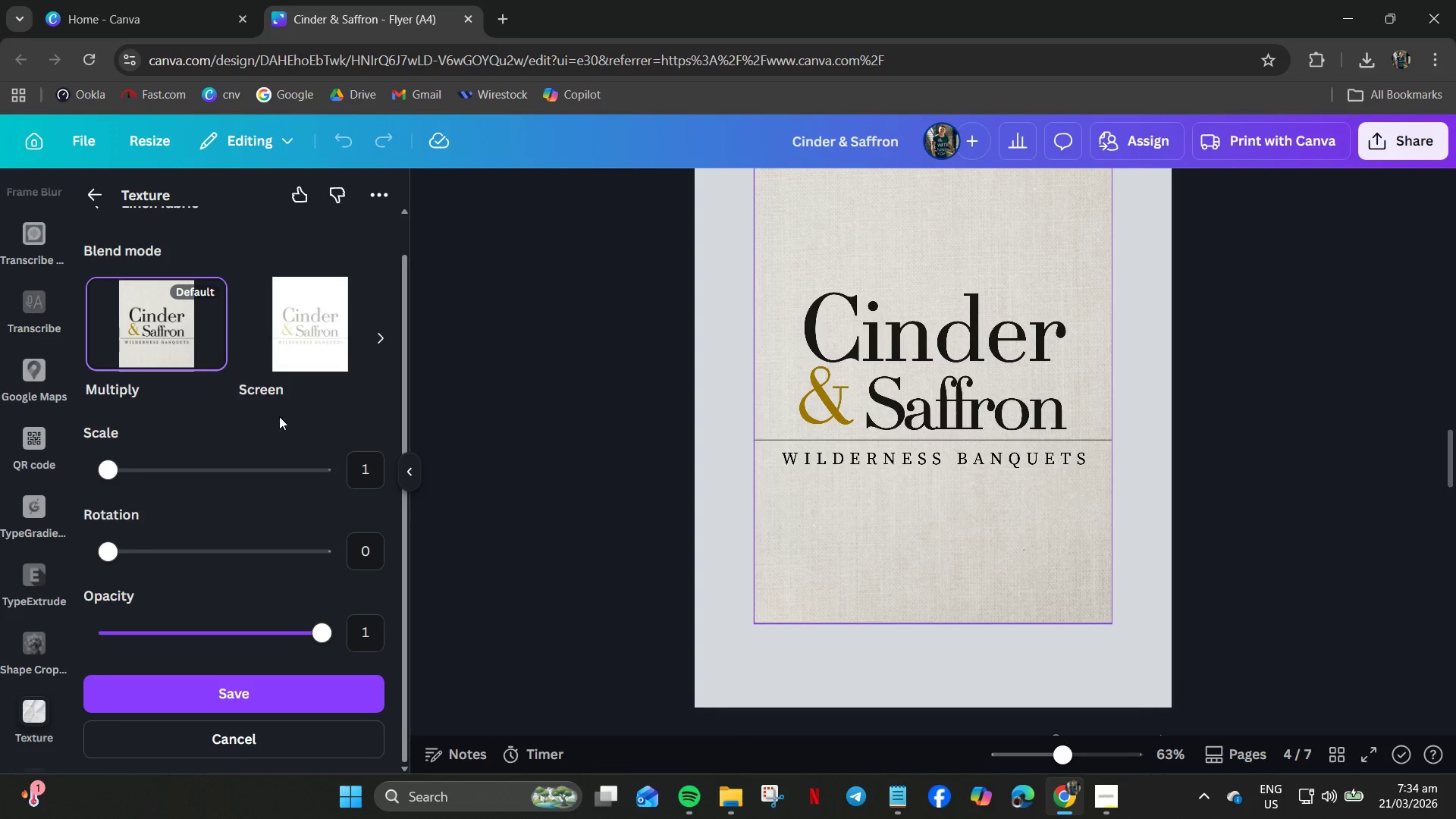 
scroll: coordinate [103, 249], scroll_direction: up, amount: 1.0
 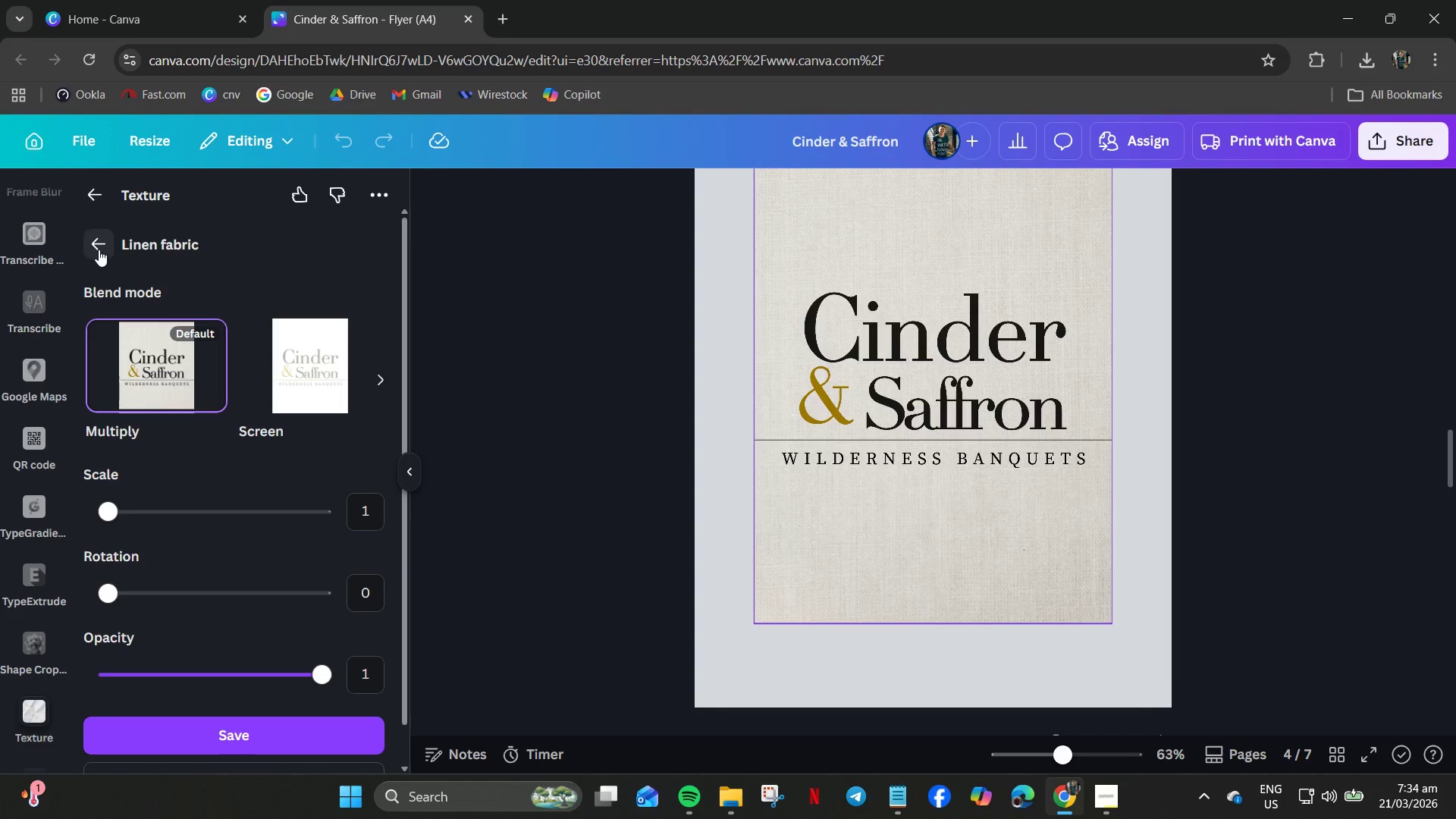 
left_click([99, 249])
 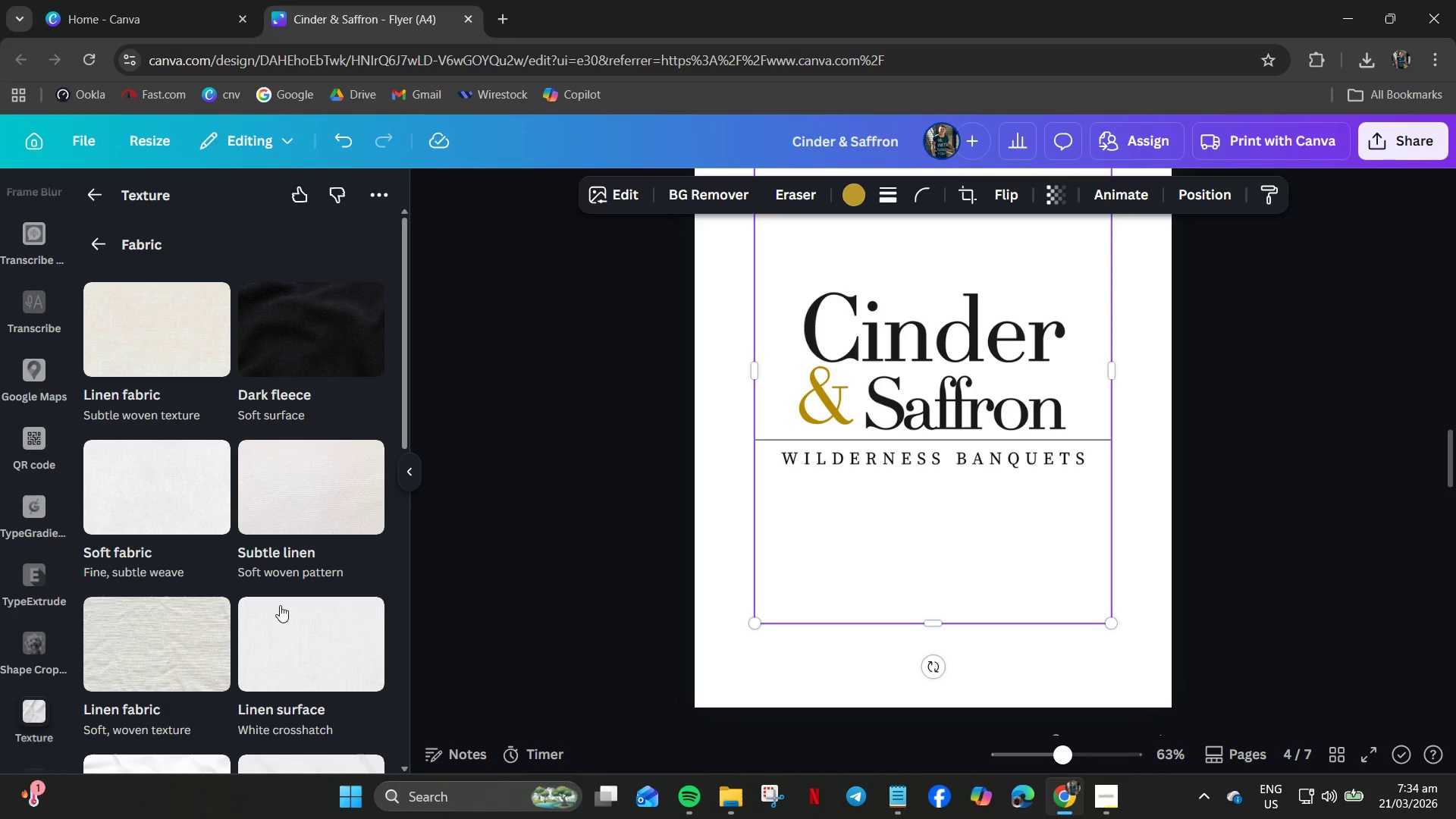 
left_click([282, 620])
 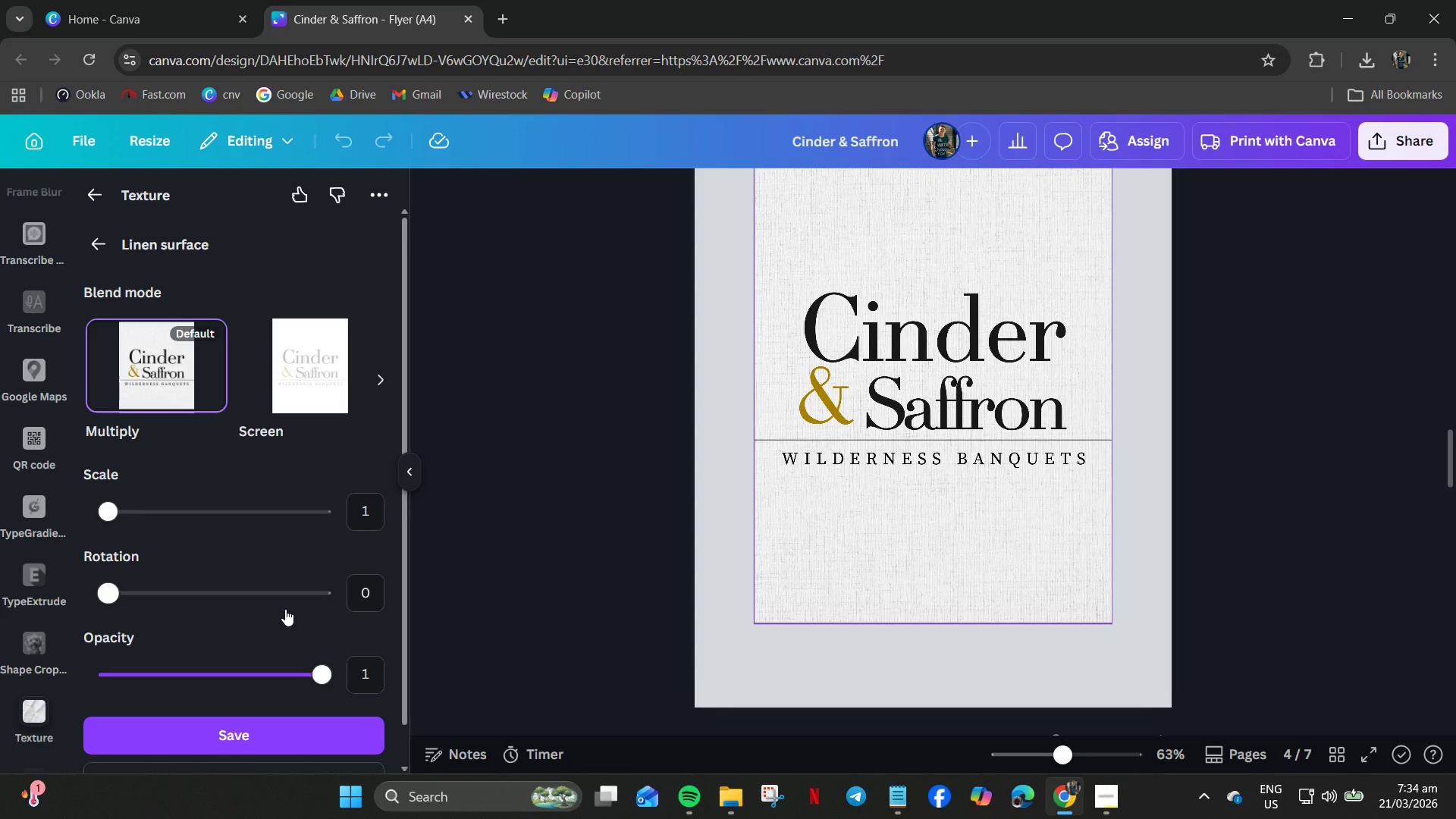 
wait(5.56)
 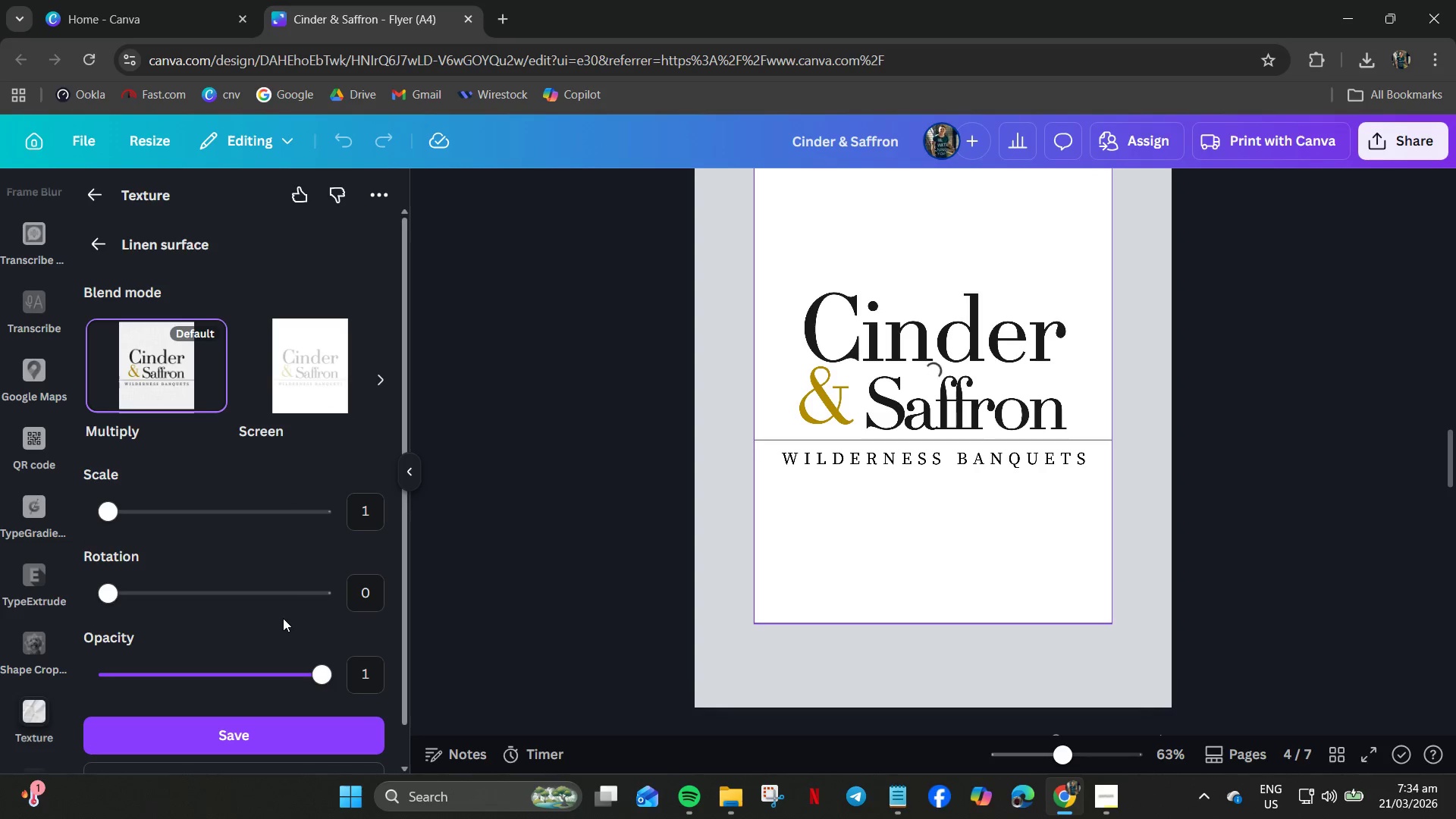 
scroll: coordinate [202, 499], scroll_direction: down, amount: 4.0
 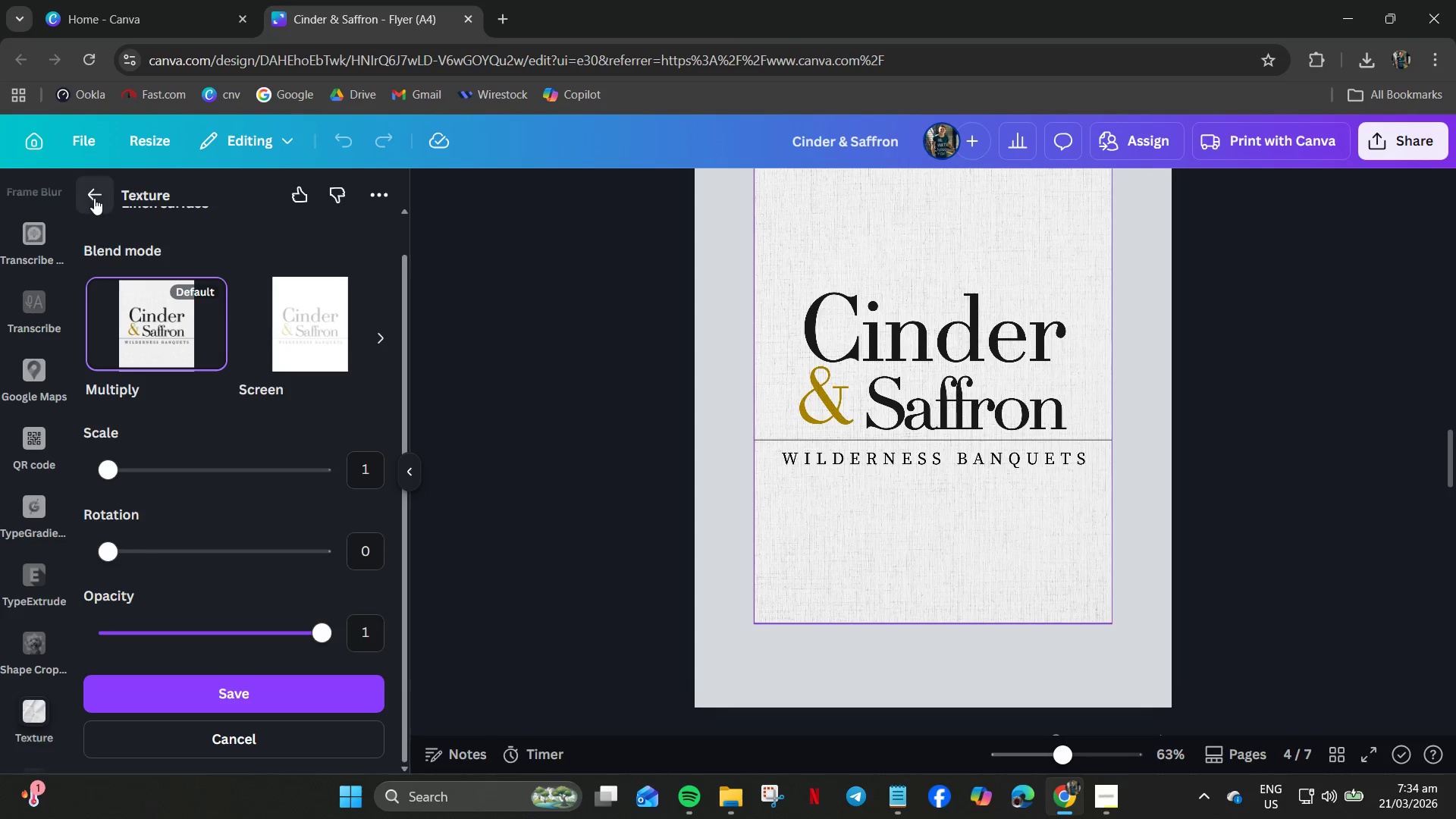 
left_click([94, 198])
 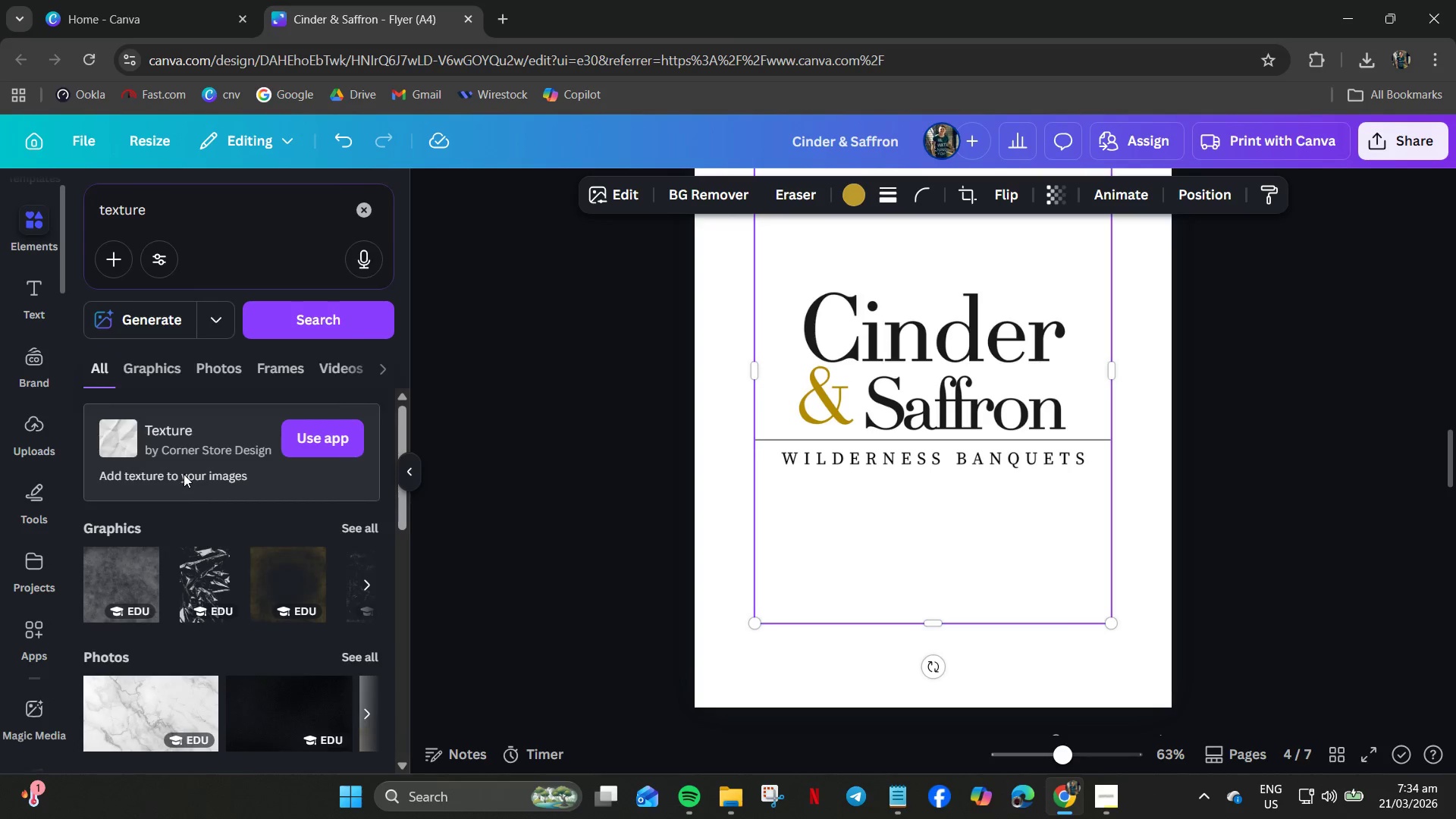 
scroll: coordinate [186, 472], scroll_direction: down, amount: 1.0
 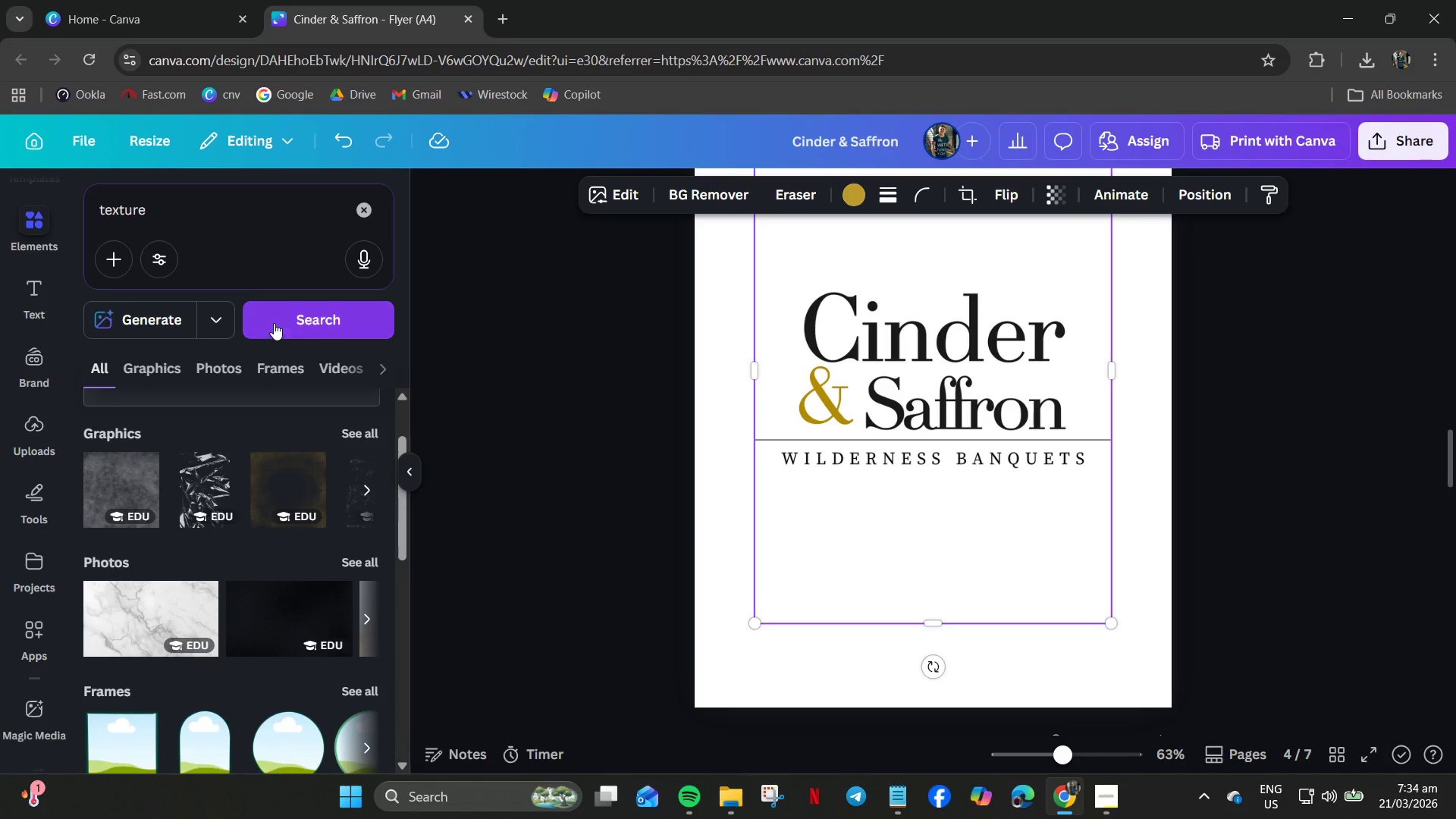 
left_click([283, 320])
 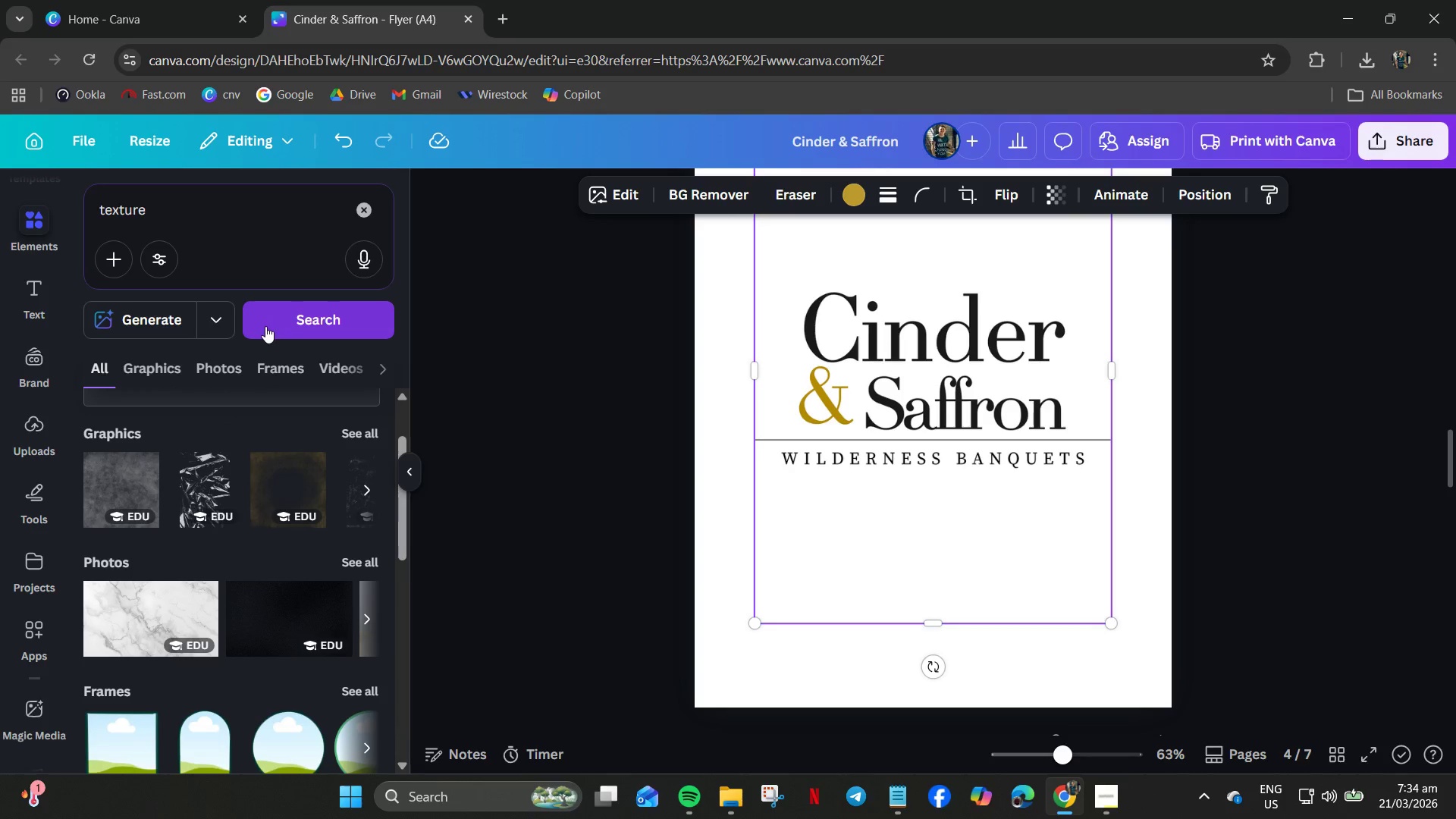 
scroll: coordinate [240, 395], scroll_direction: up, amount: 3.0
 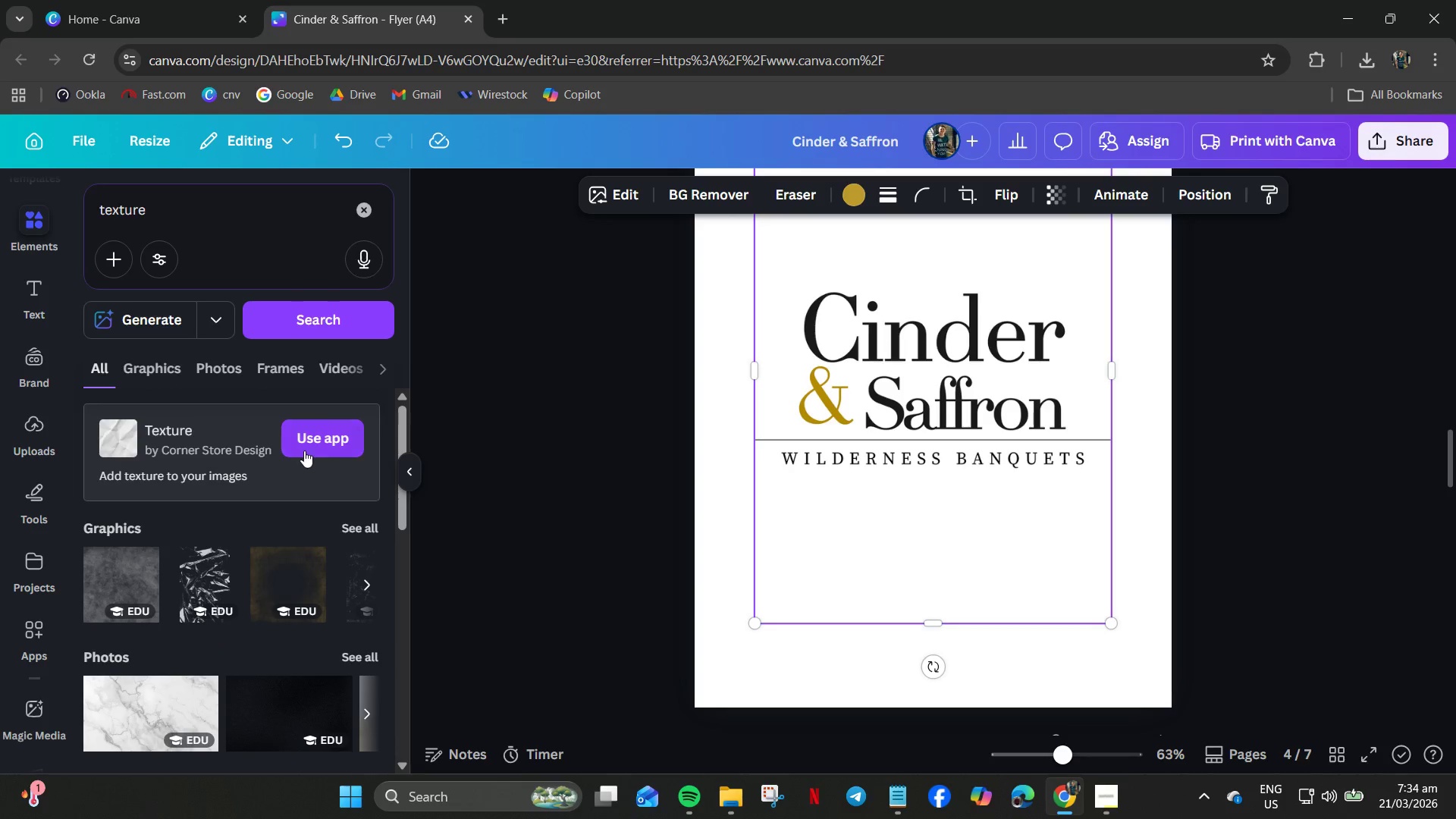 
left_click([305, 450])
 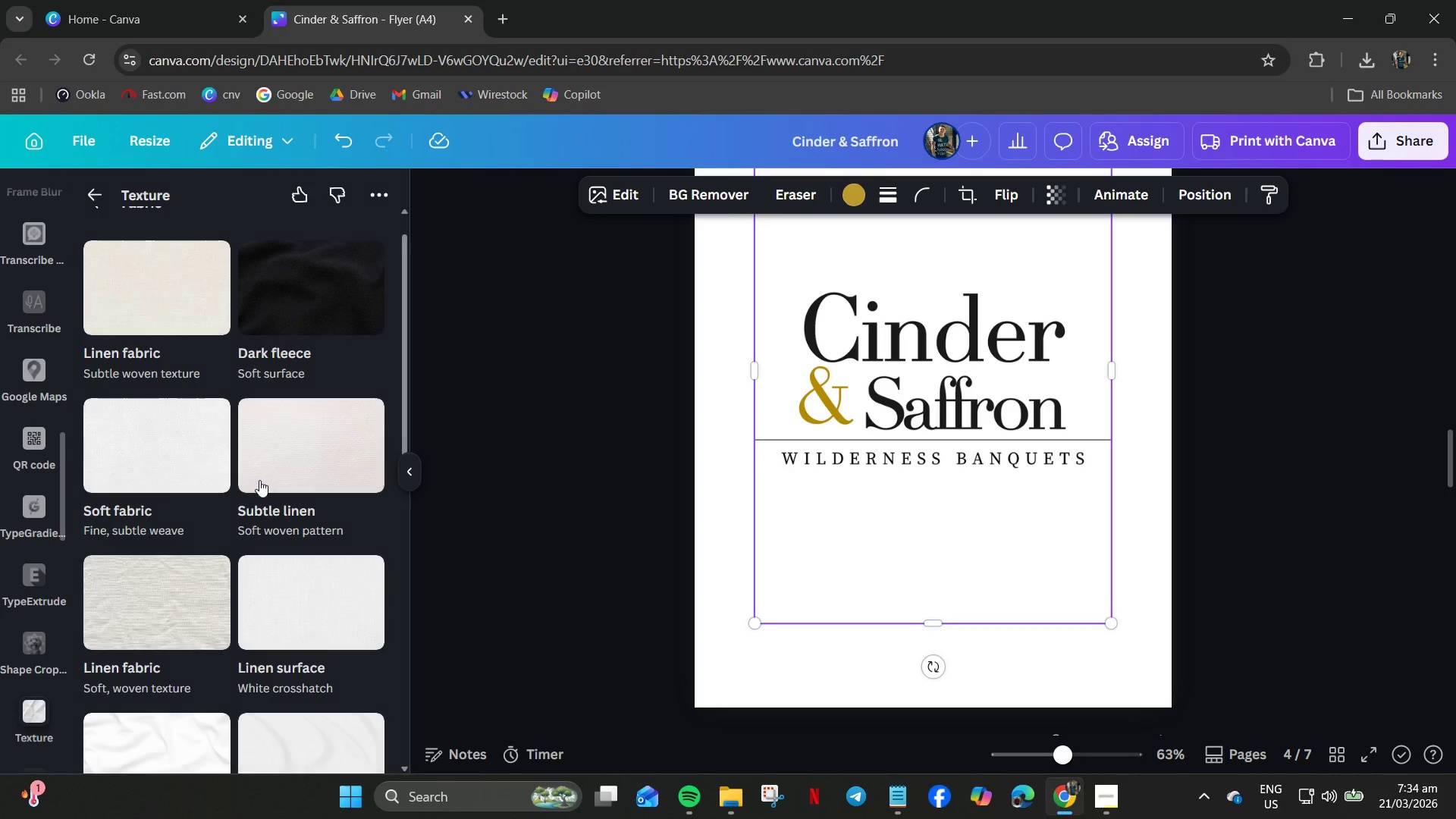 
scroll: coordinate [255, 527], scroll_direction: down, amount: 11.0
 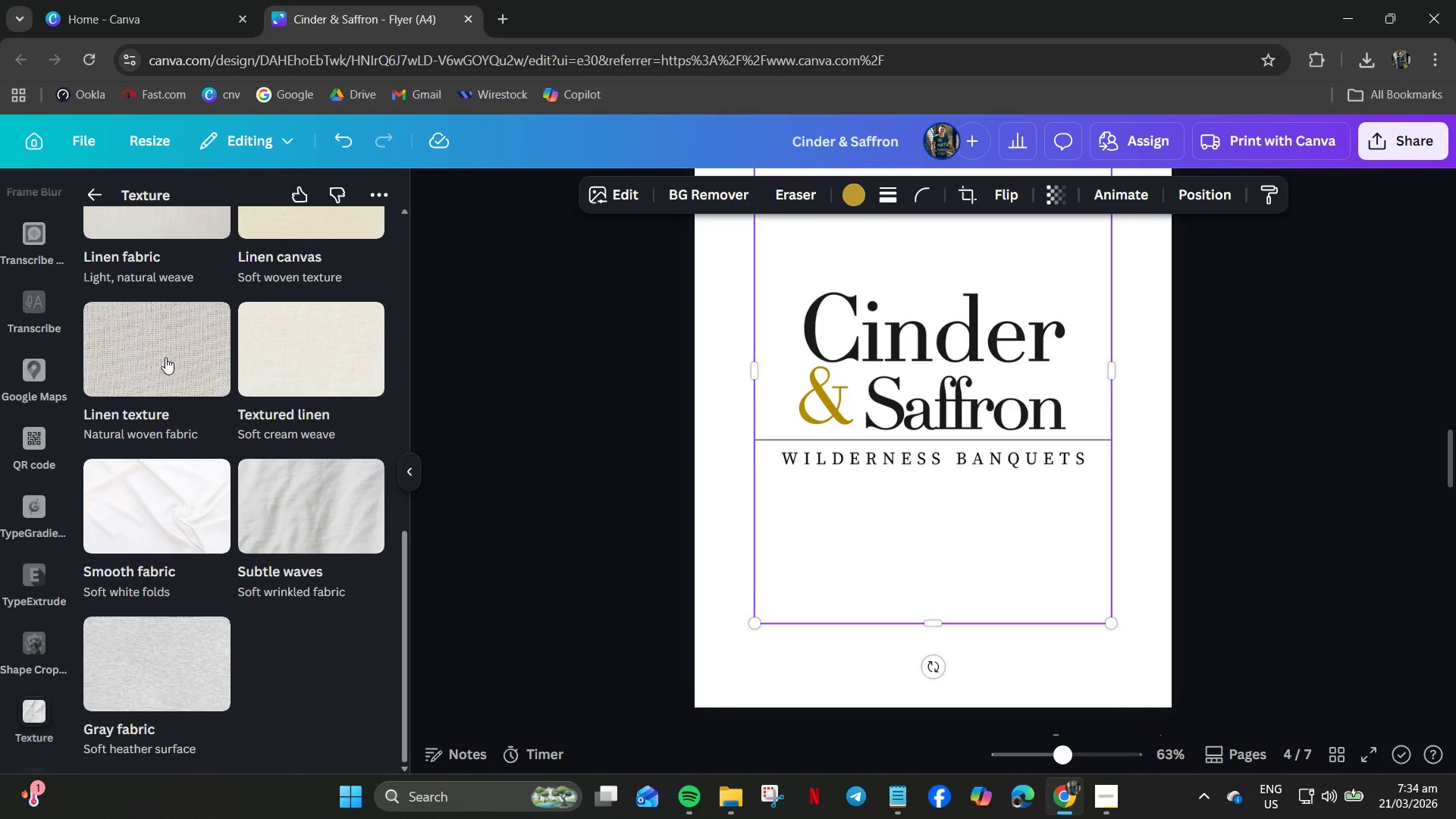 
left_click([165, 357])
 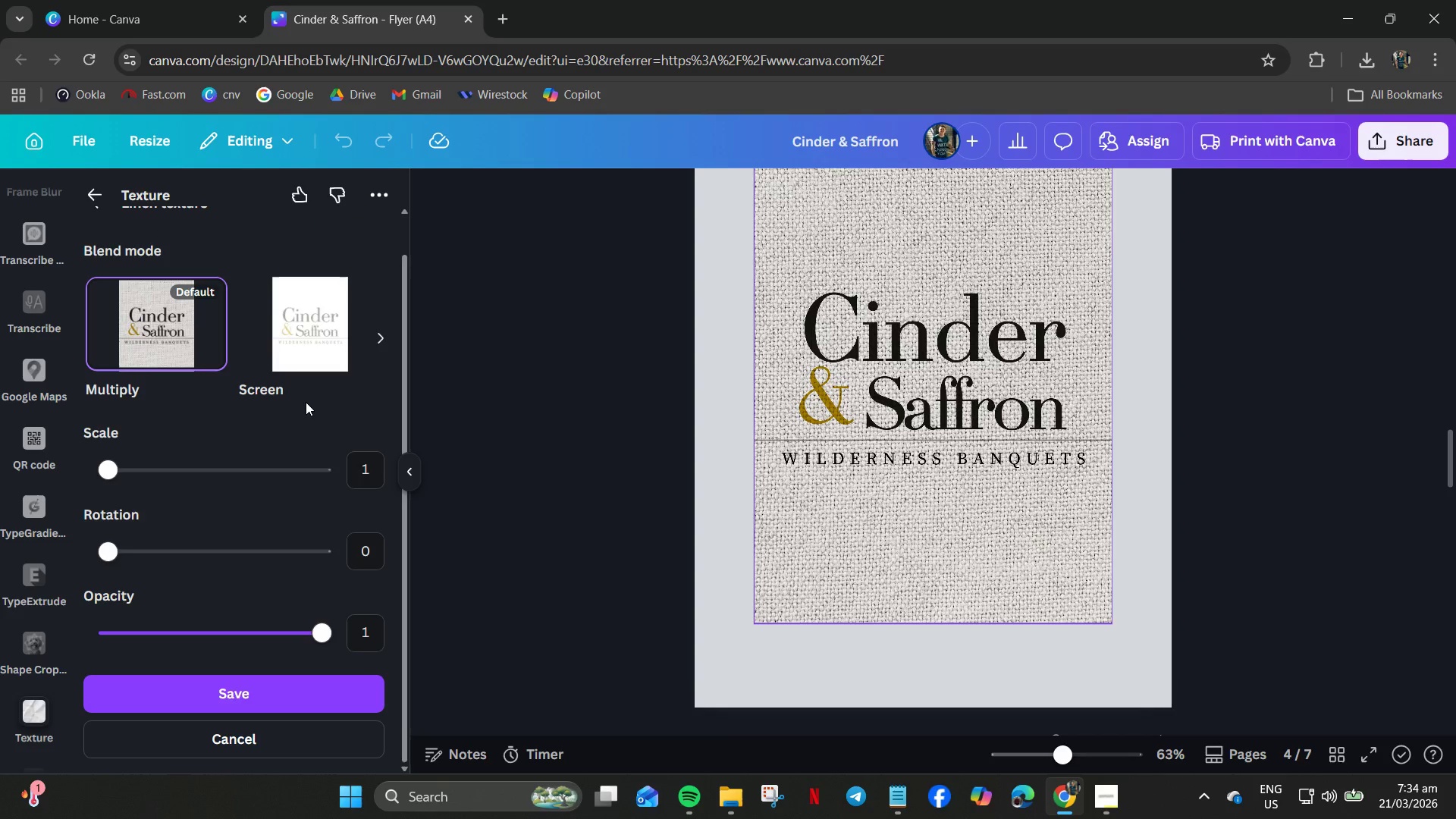 
wait(7.08)
 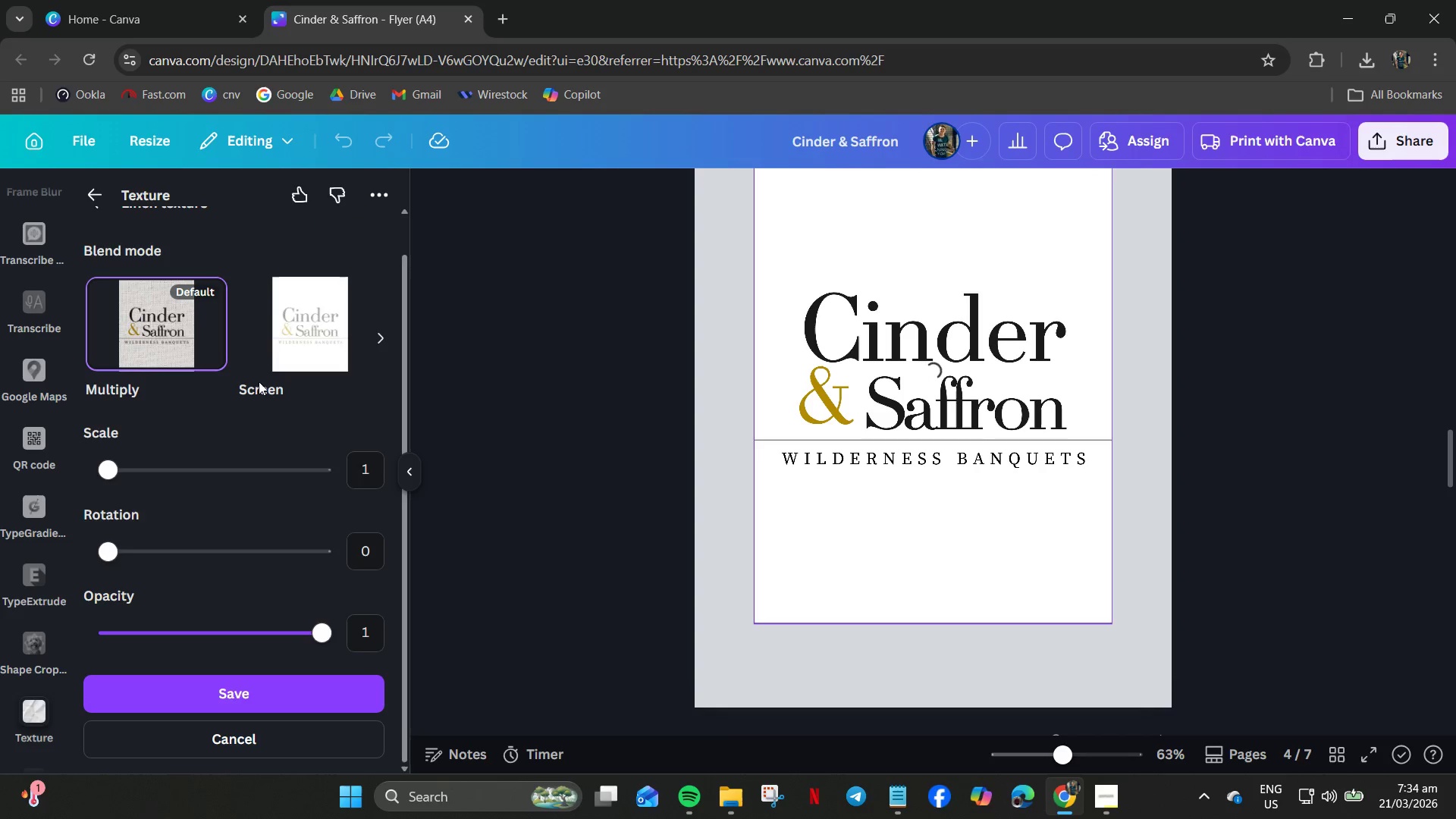 
scroll: coordinate [152, 494], scroll_direction: down, amount: 3.0
 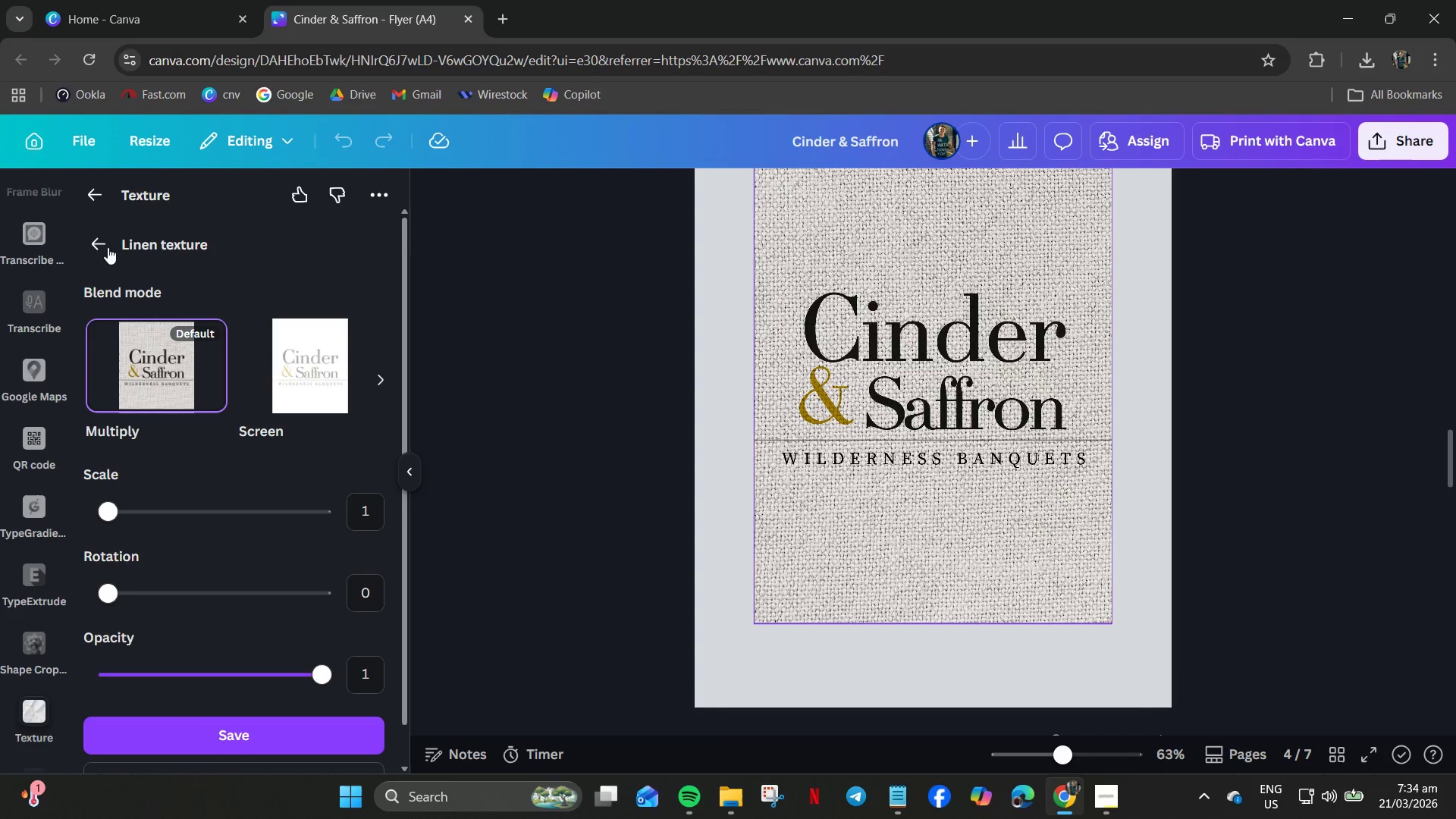 
left_click([105, 243])
 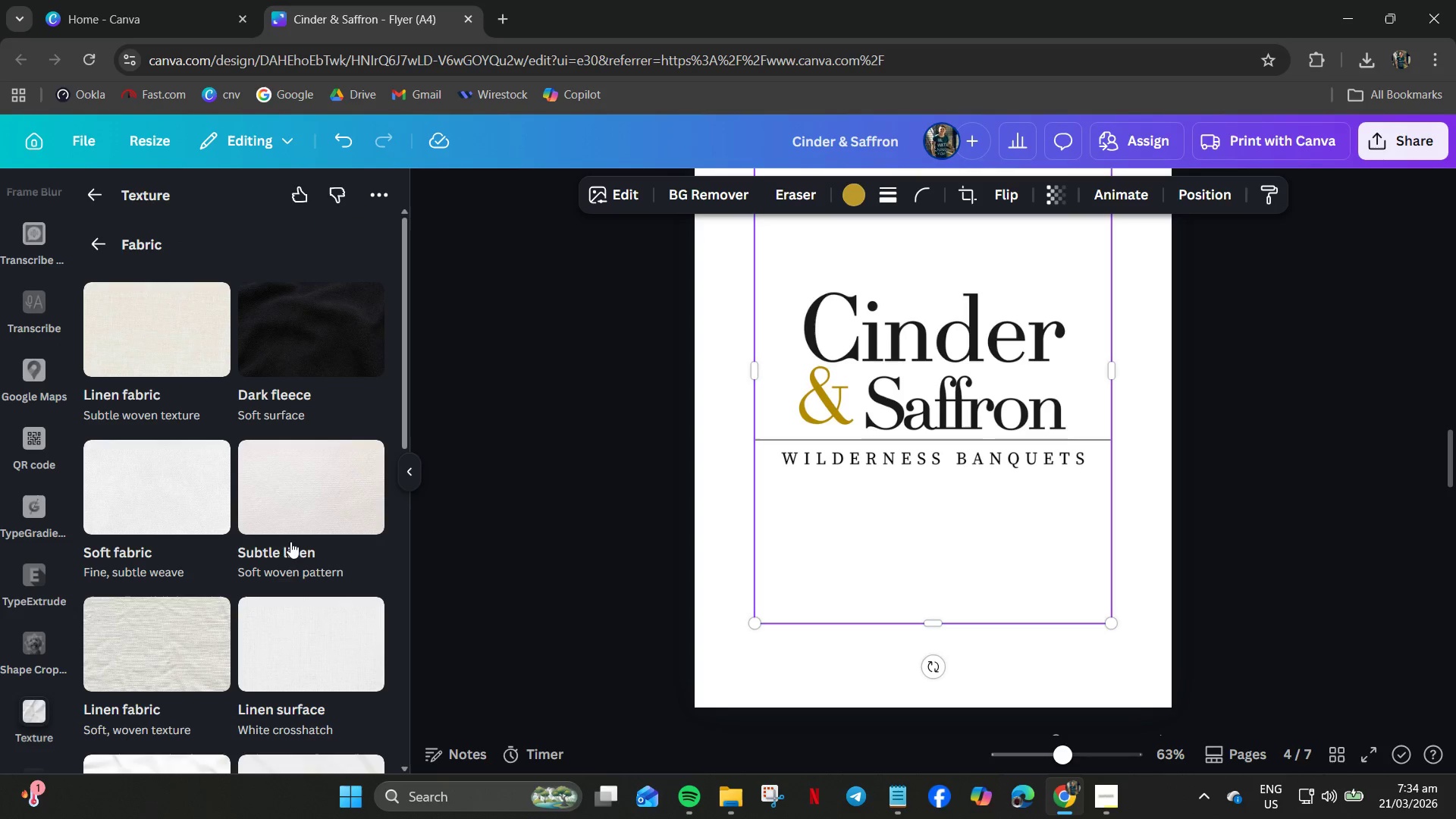 
scroll: coordinate [300, 695], scroll_direction: down, amount: 7.0
 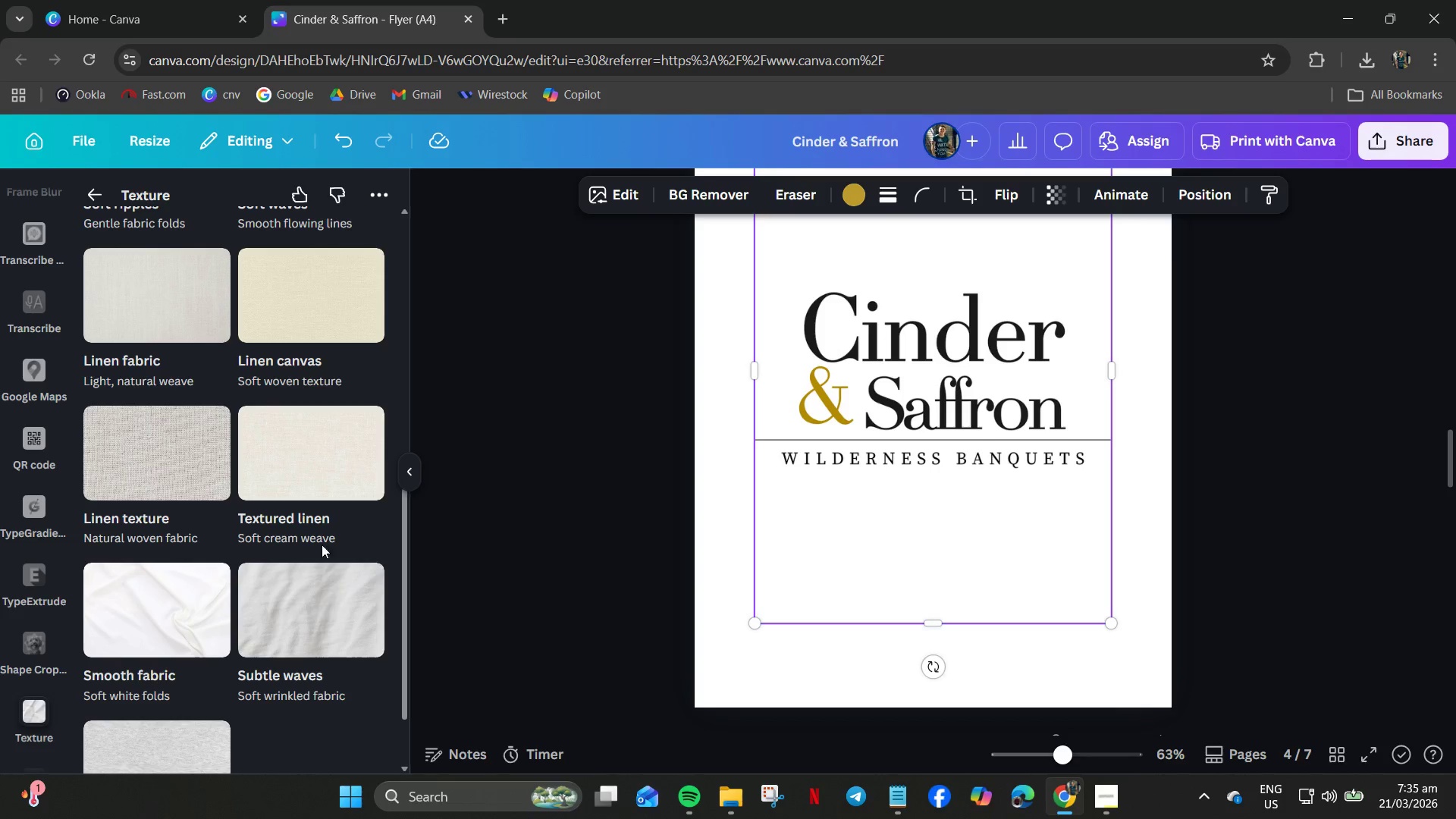 
left_click([306, 422])
 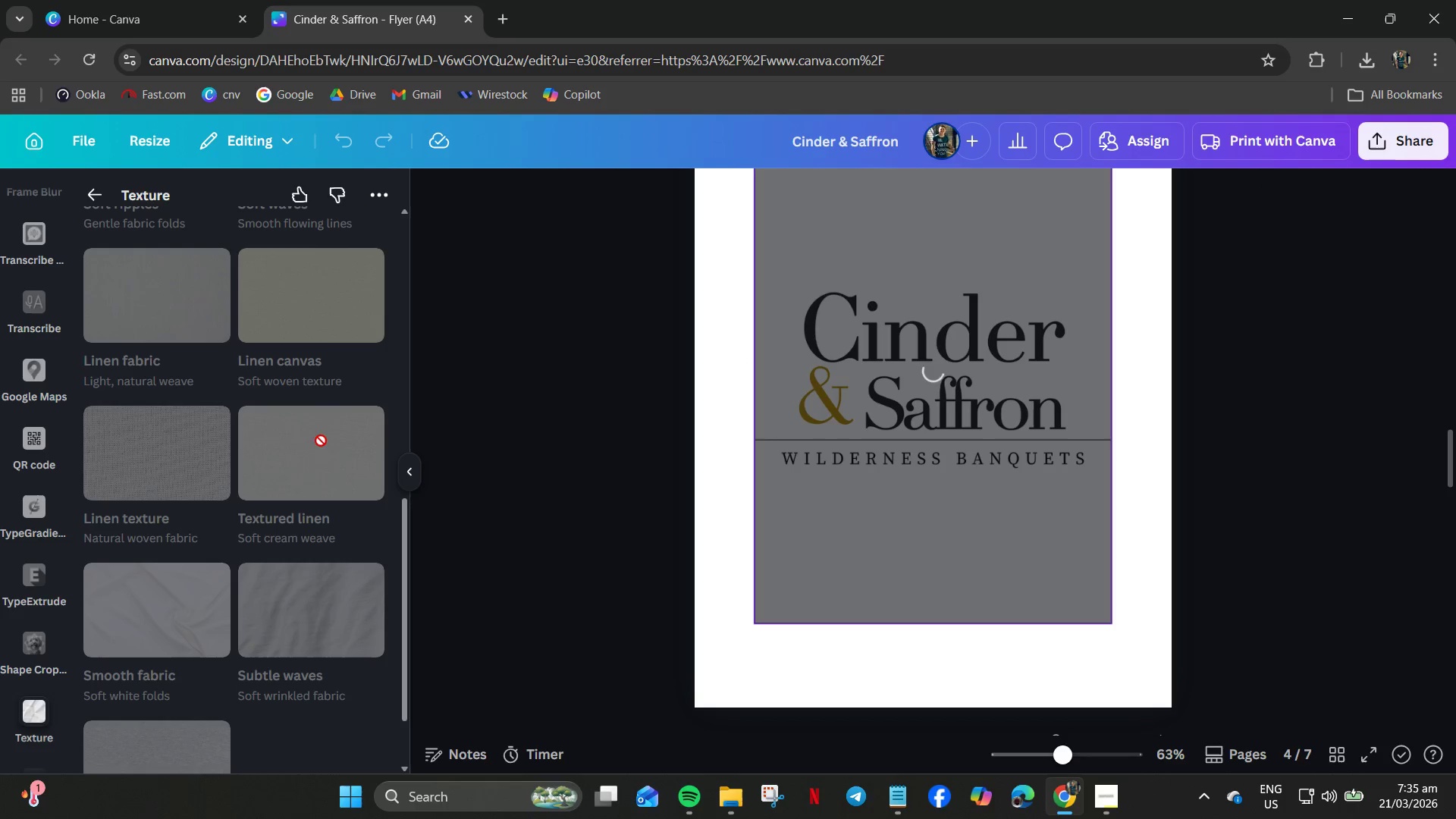 
mouse_move([356, 458])
 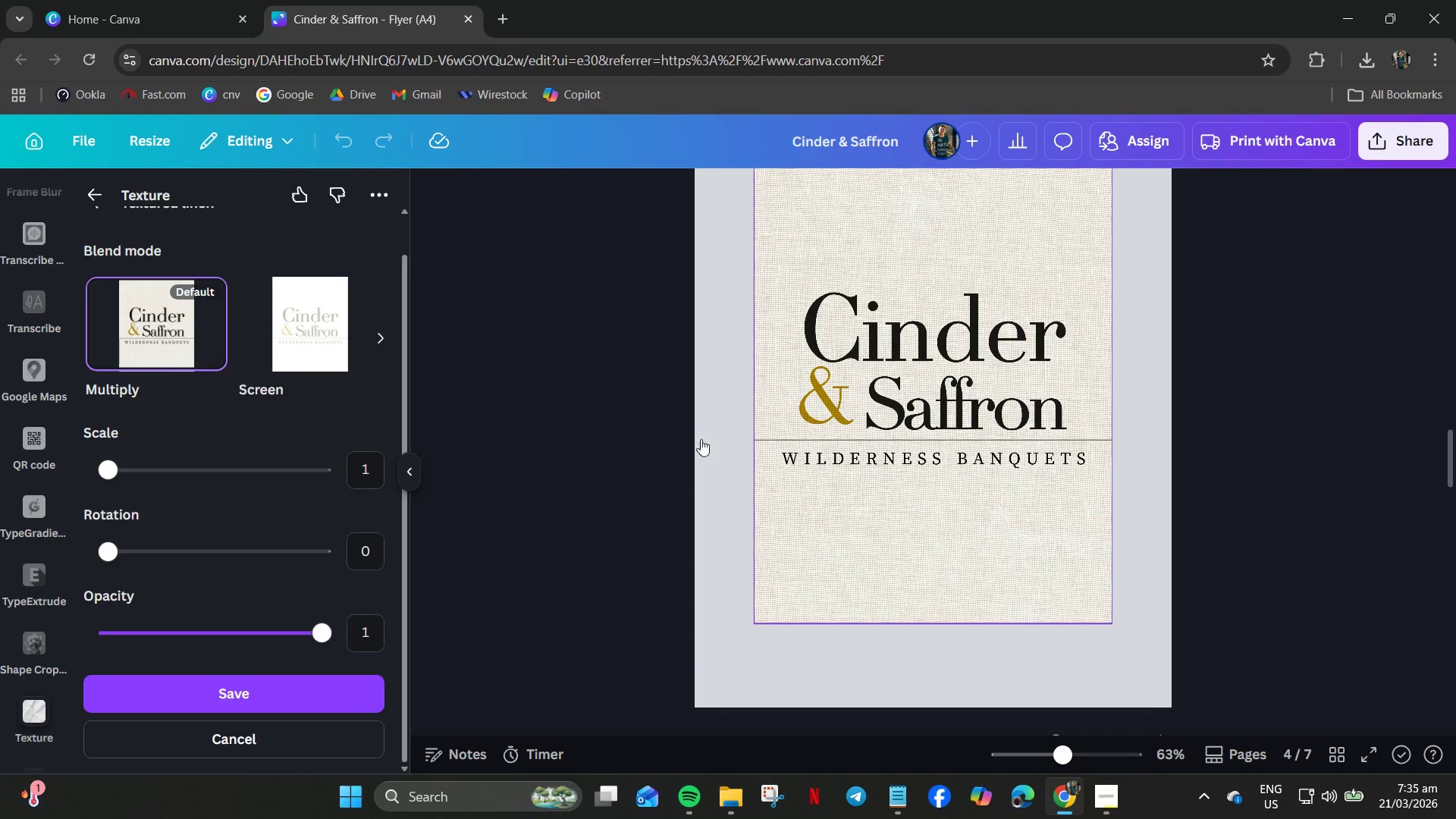 
scroll: coordinate [861, 540], scroll_direction: up, amount: 2.0
 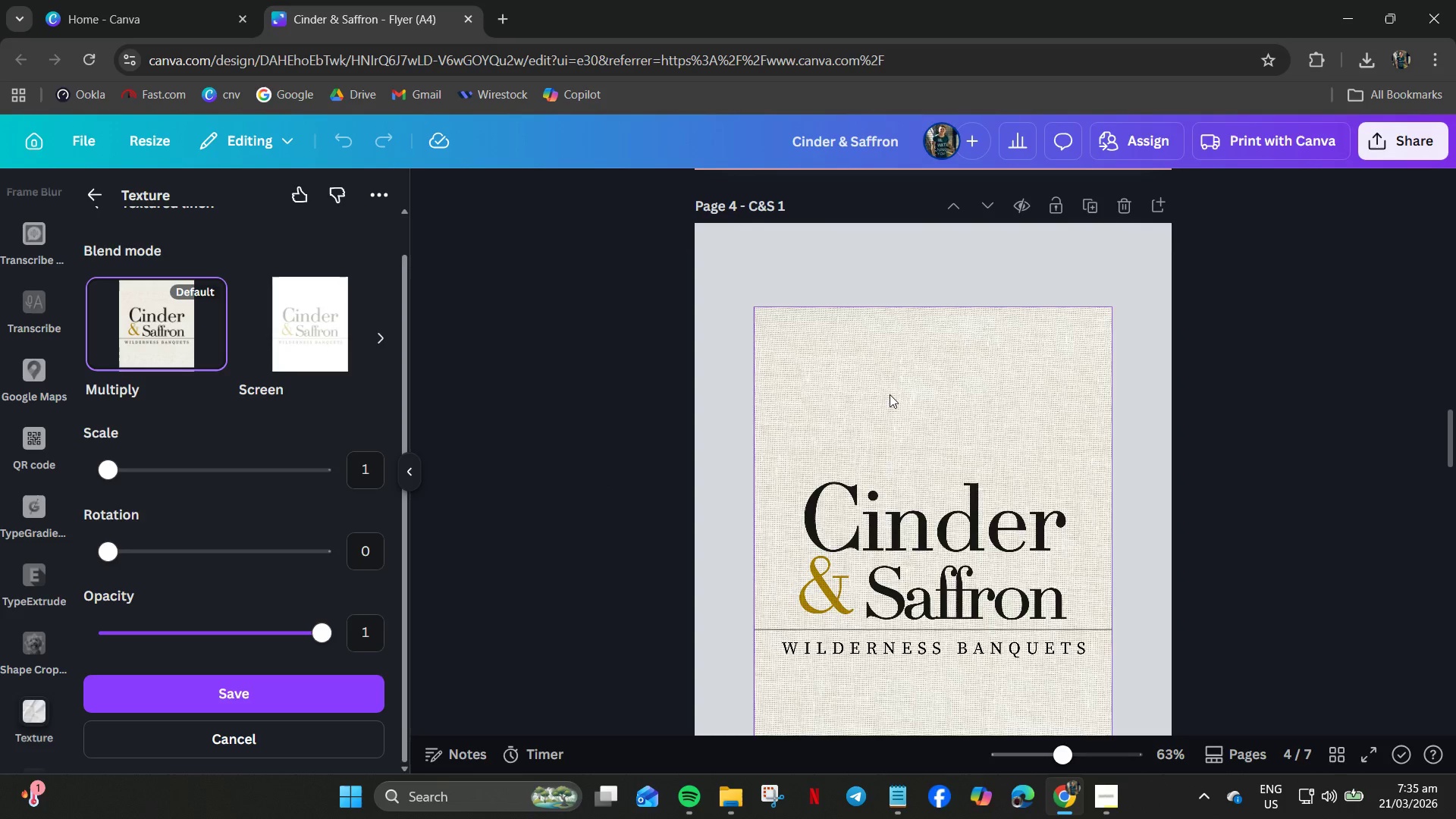 
right_click([890, 394])
 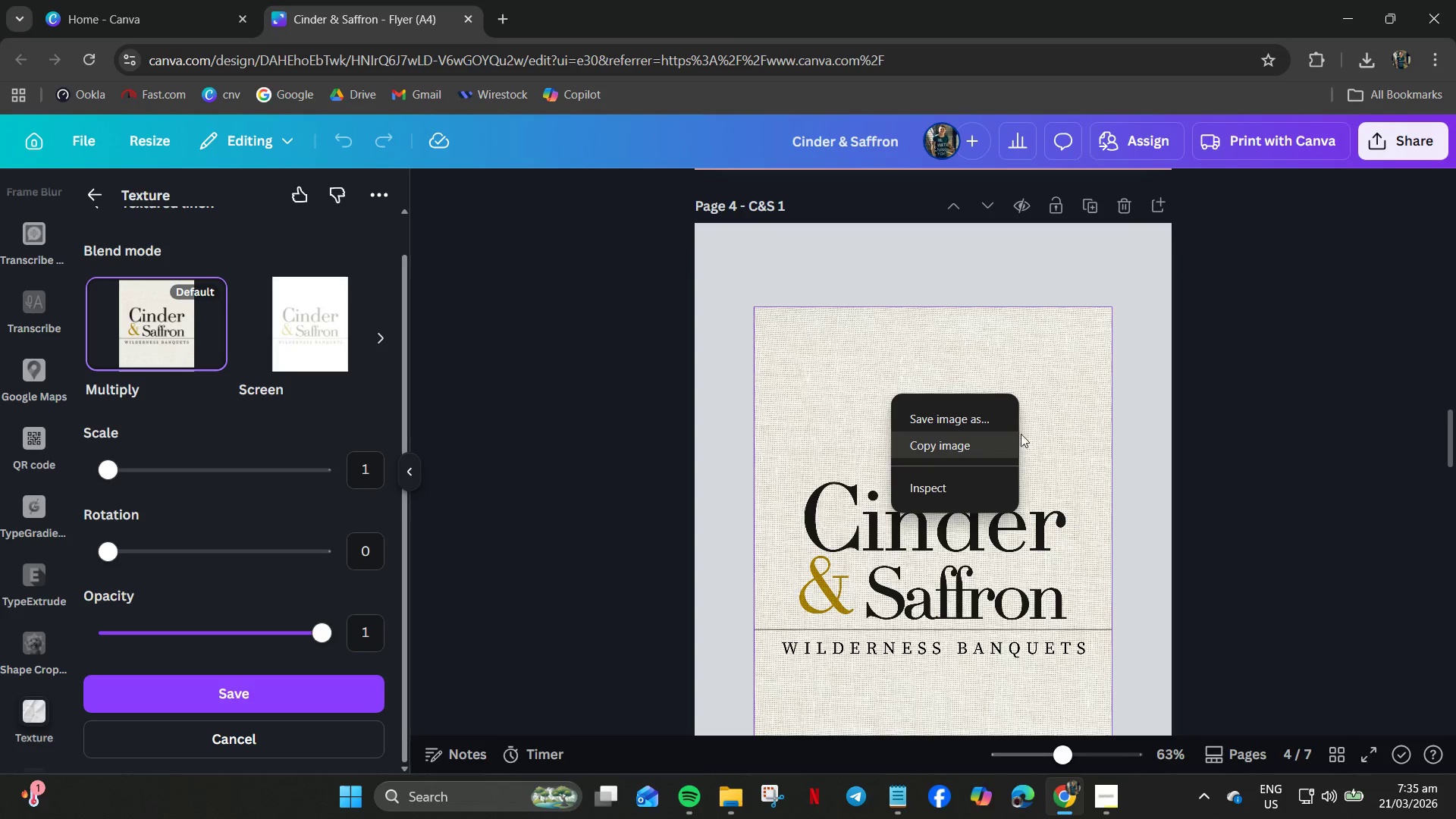 
double_click([1057, 430])
 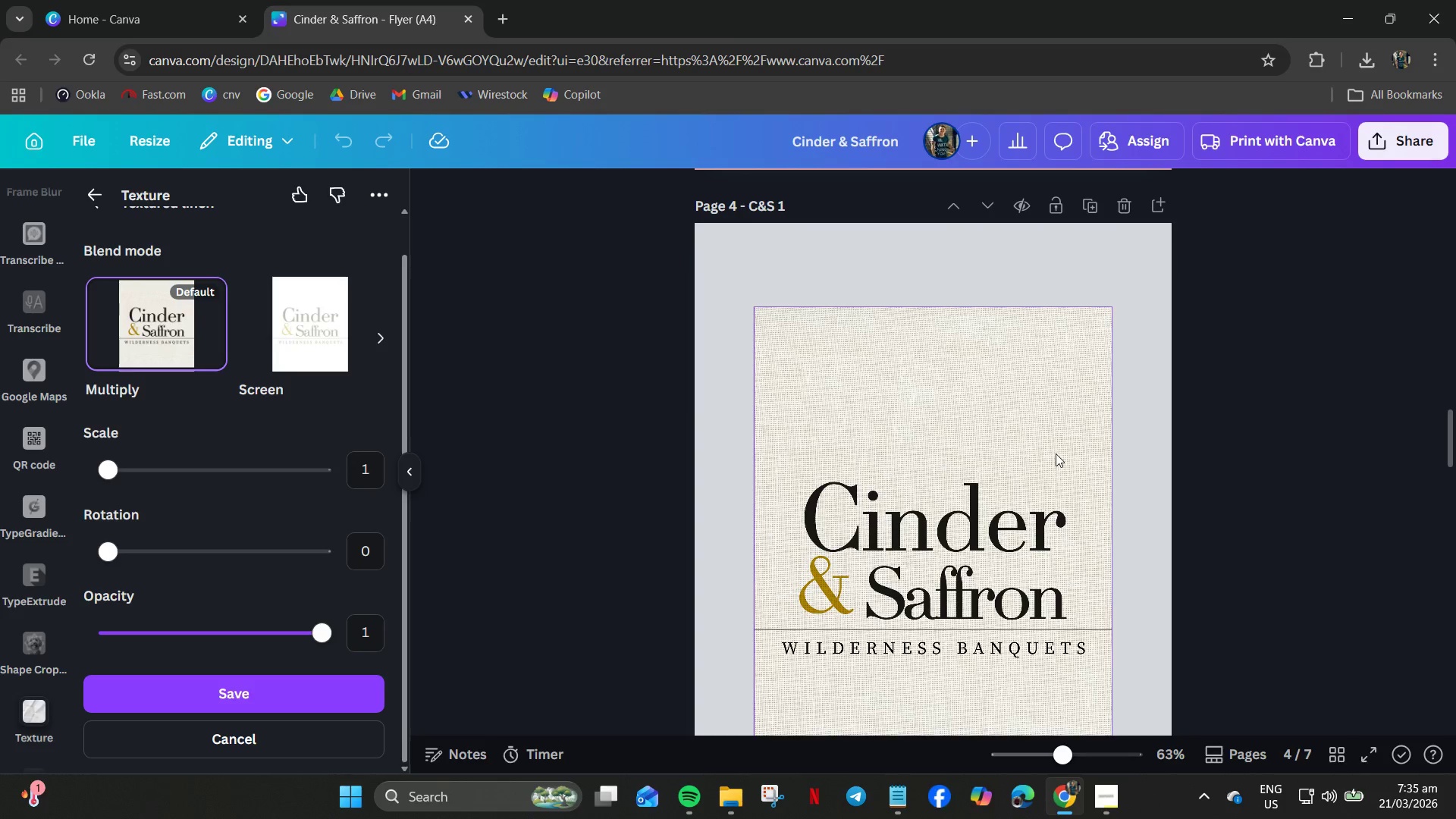 
right_click([1037, 407])
 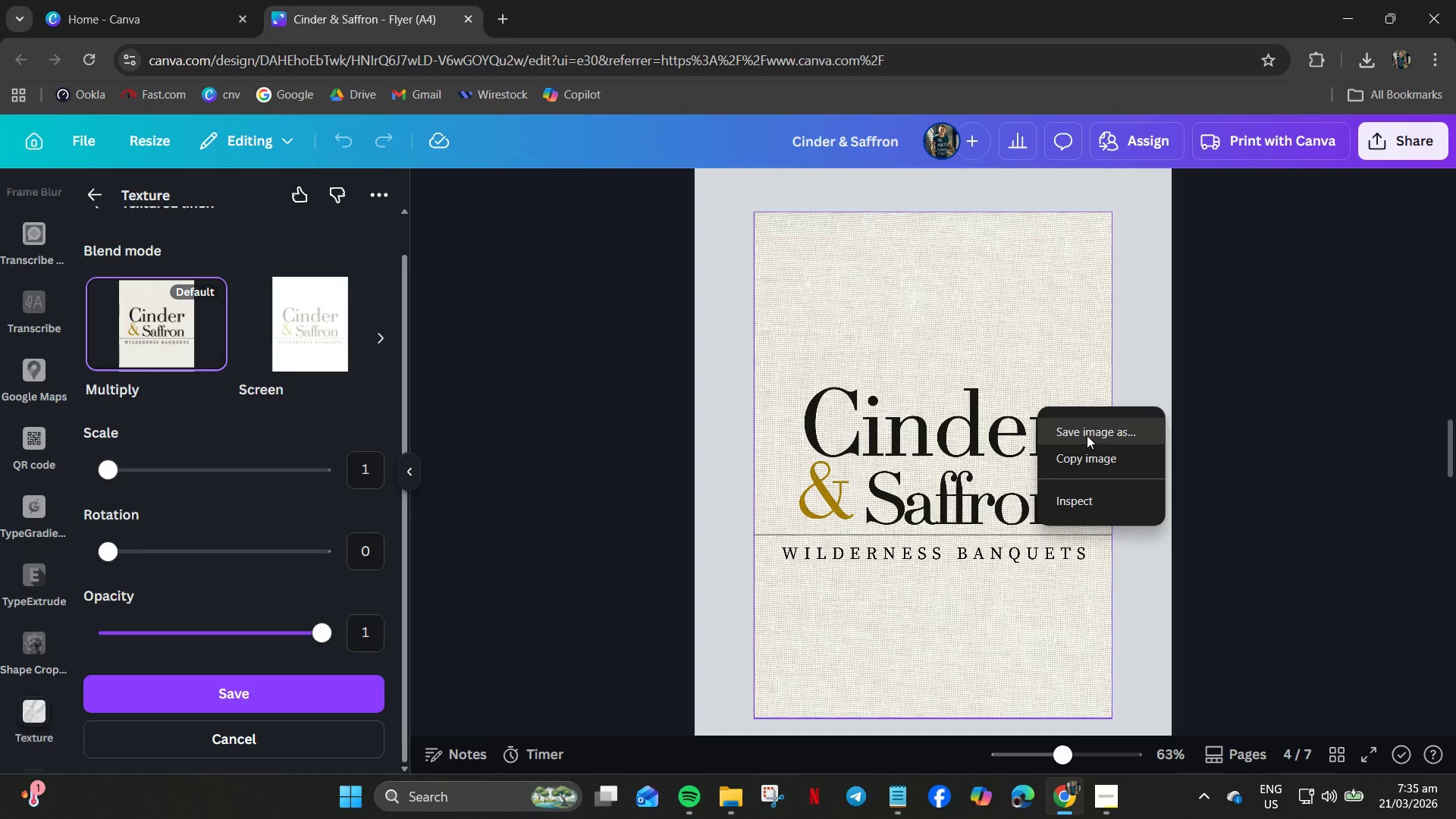 
scroll: coordinate [1056, 453], scroll_direction: down, amount: 1.0
 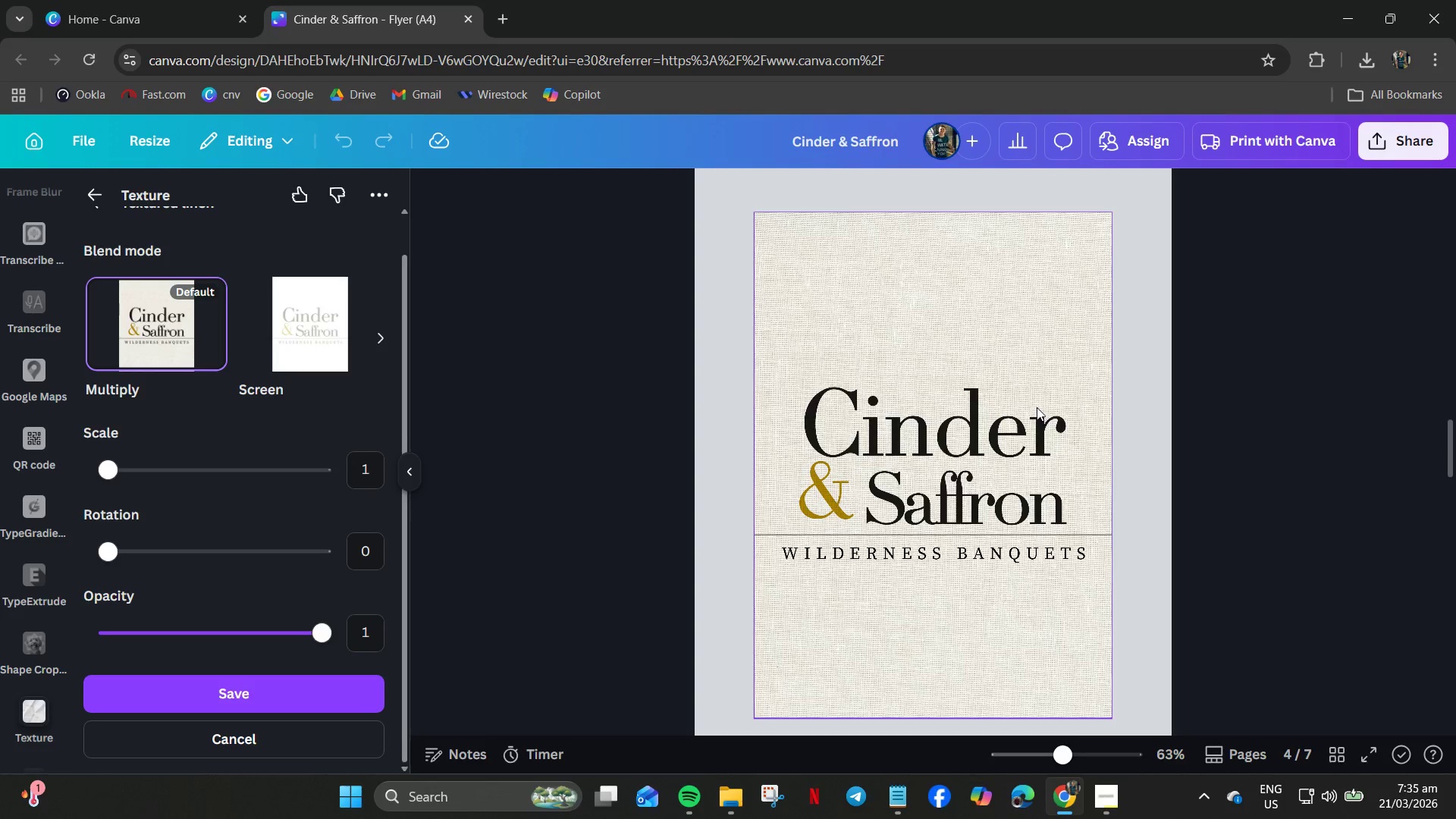 
left_click([1022, 342])
 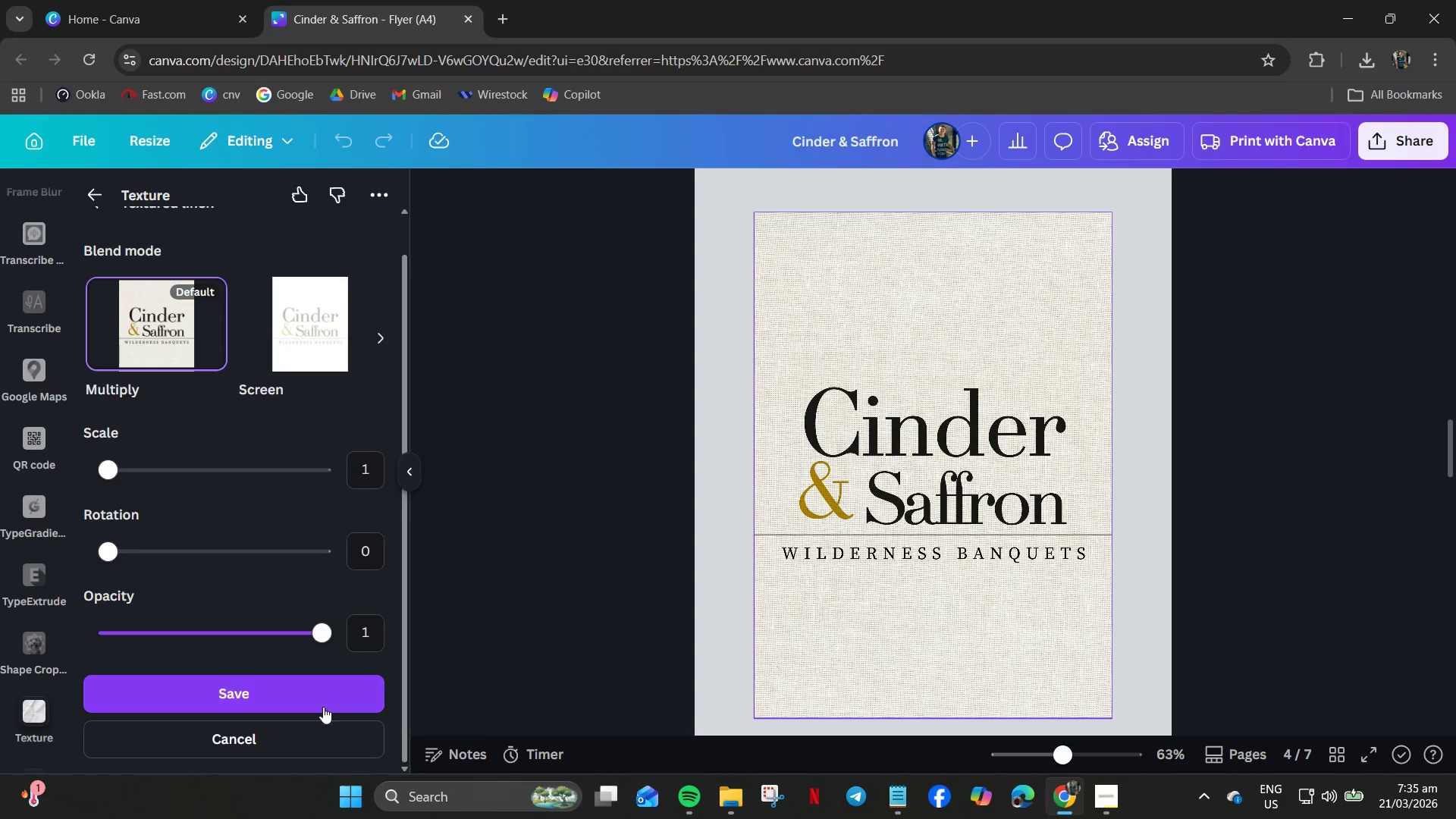 
left_click([272, 691])
 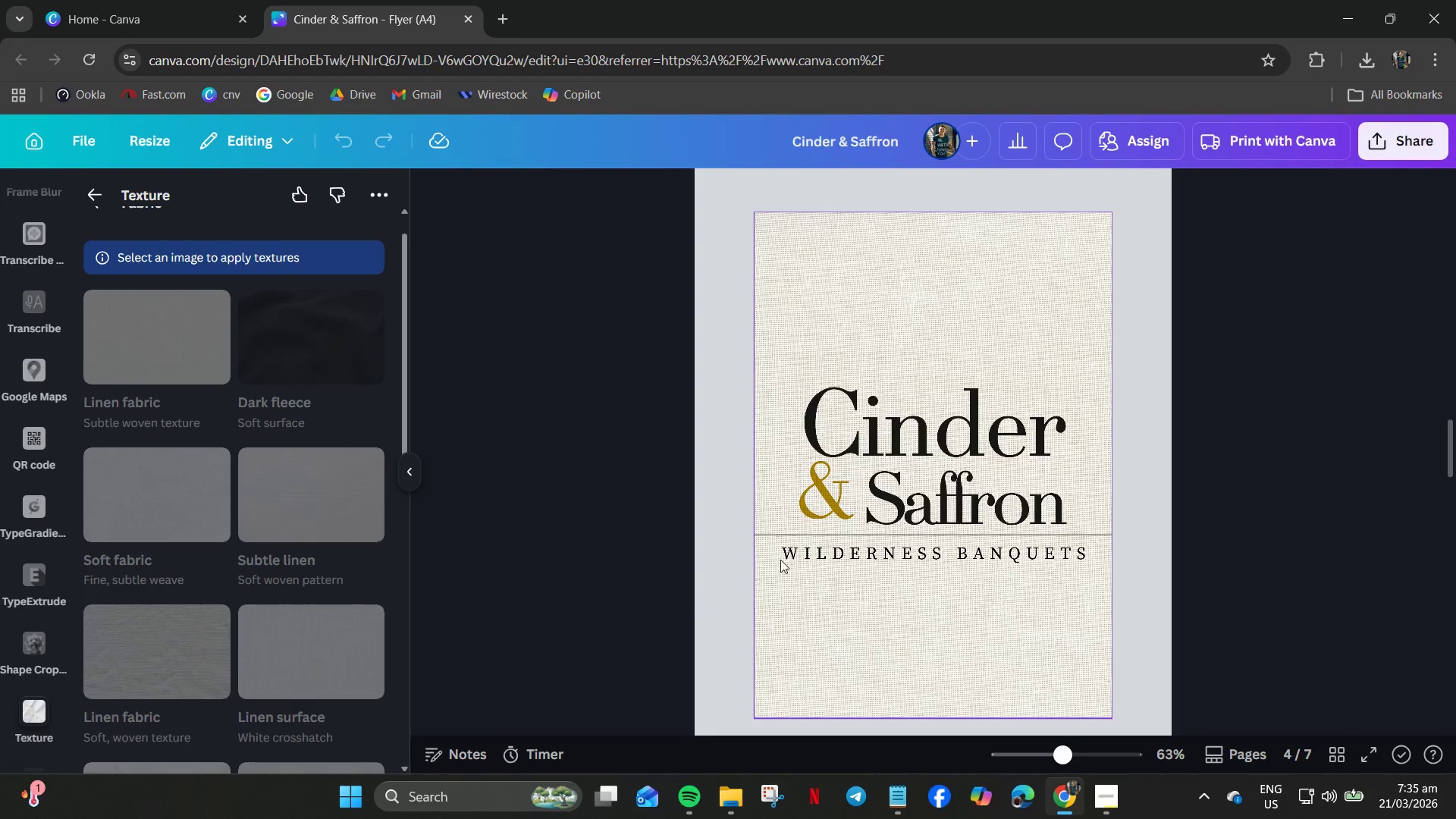 
right_click([993, 387])
 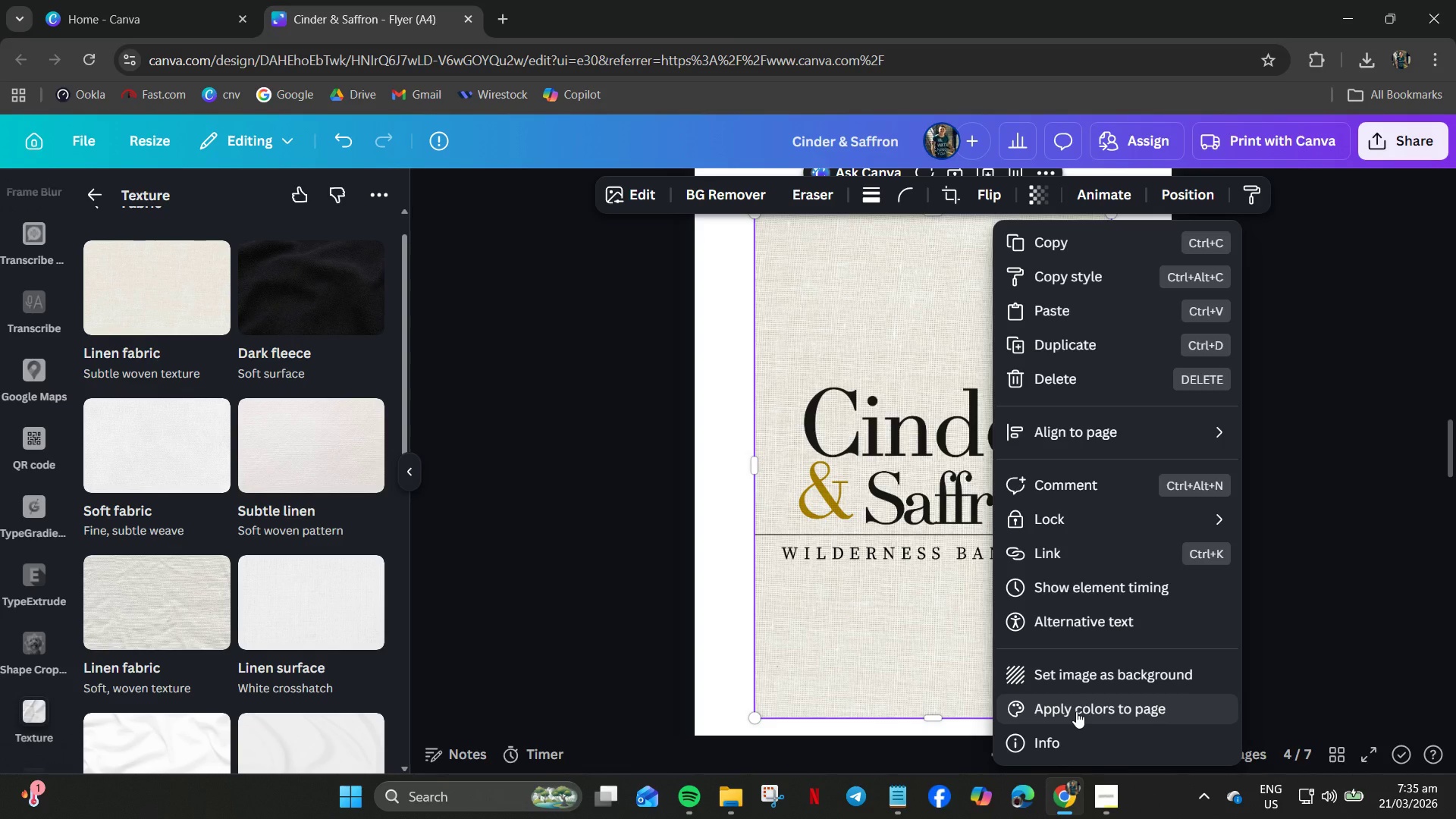 
scroll: coordinate [900, 670], scroll_direction: down, amount: 4.0
 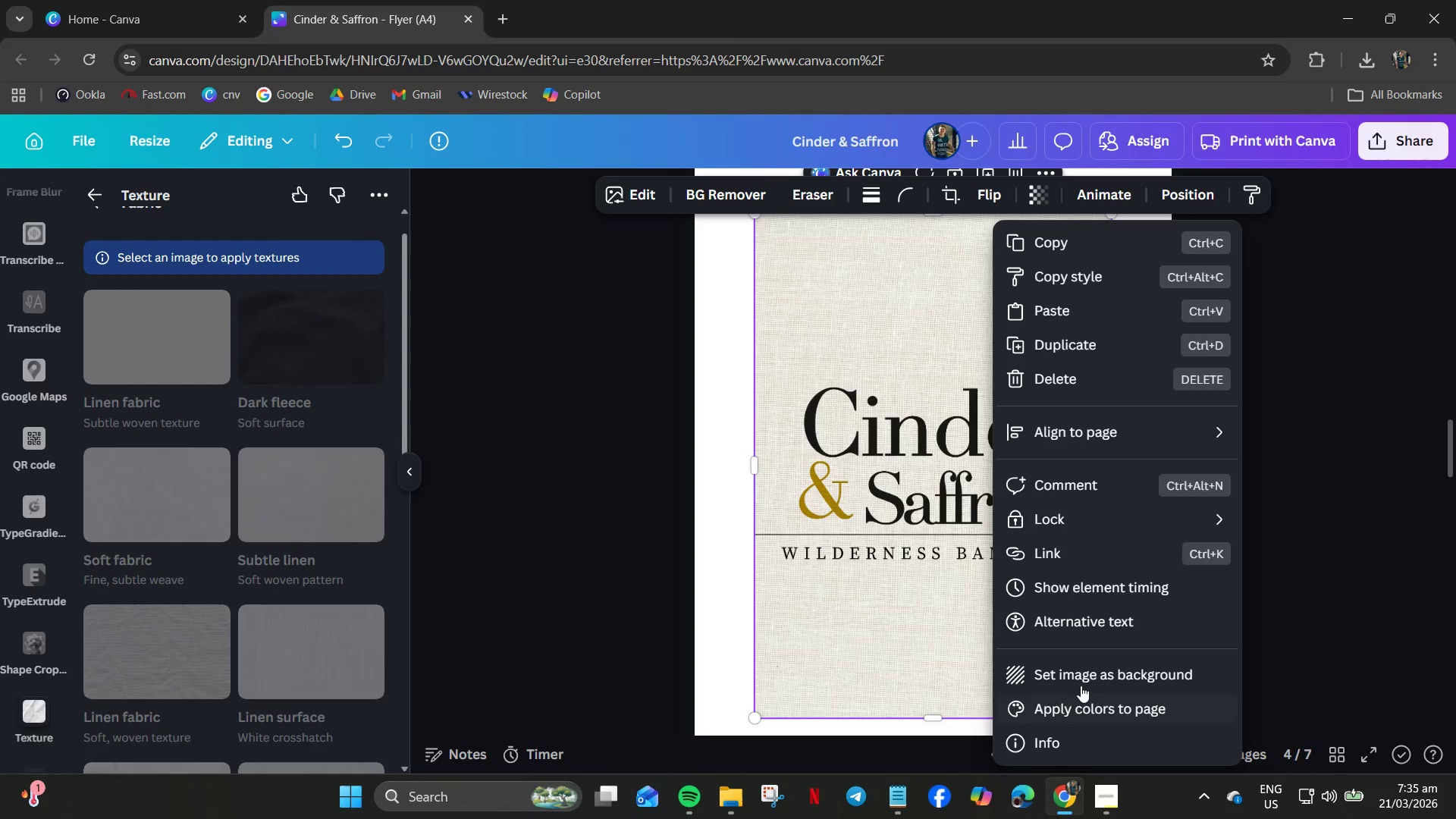 
left_click([1079, 682])
 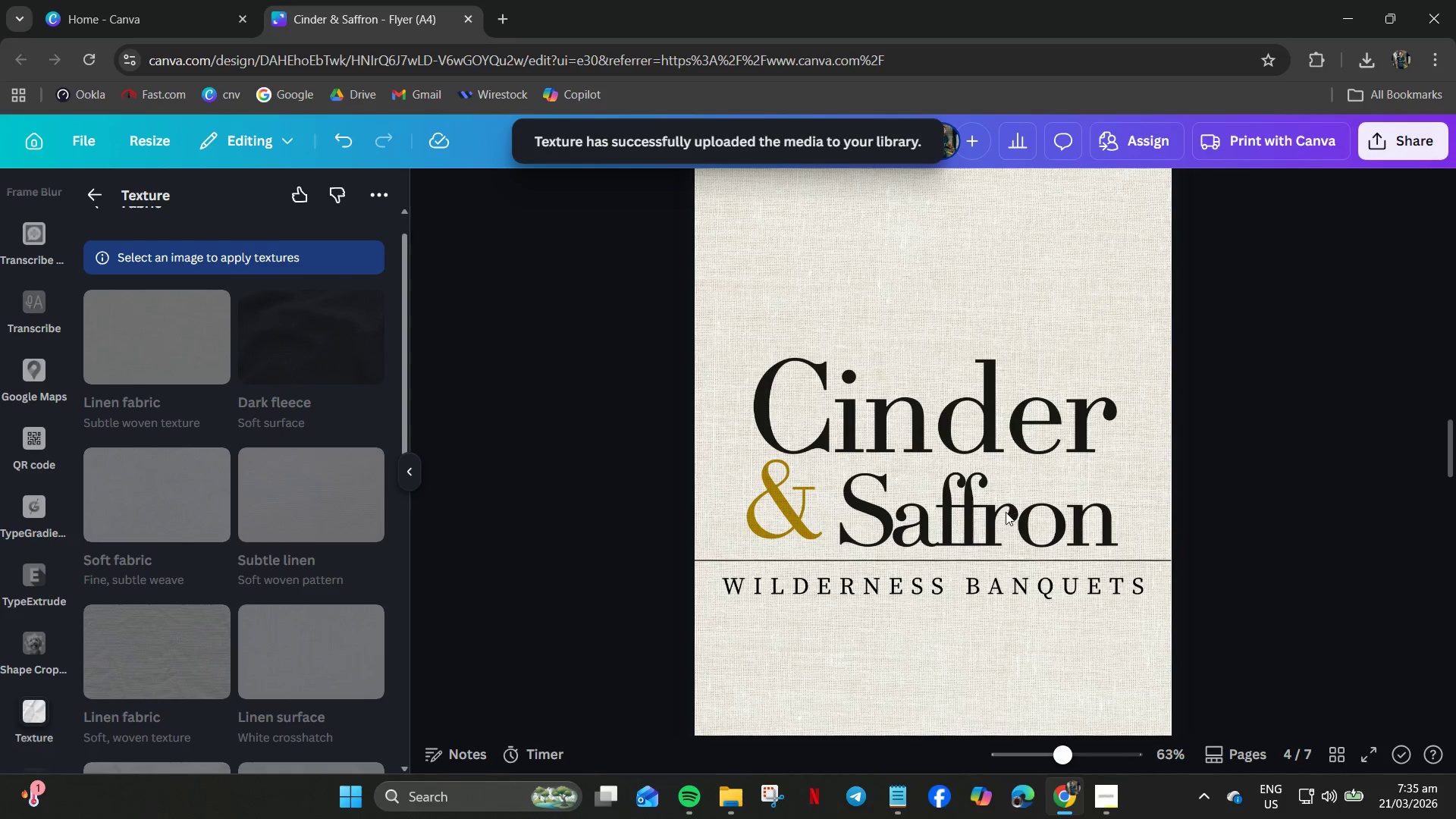 
scroll: coordinate [930, 552], scroll_direction: down, amount: 1.0
 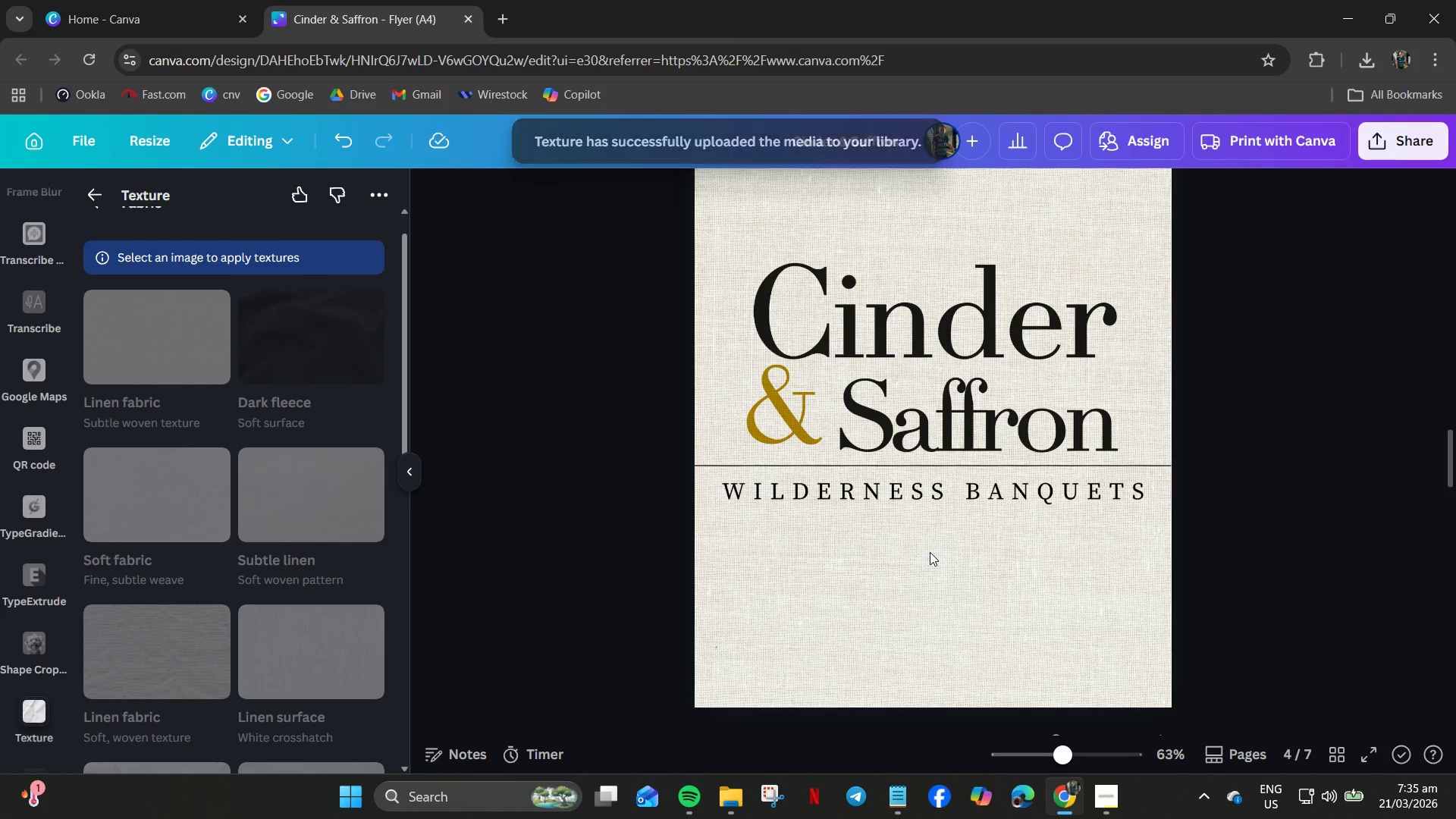 
left_click([912, 395])
 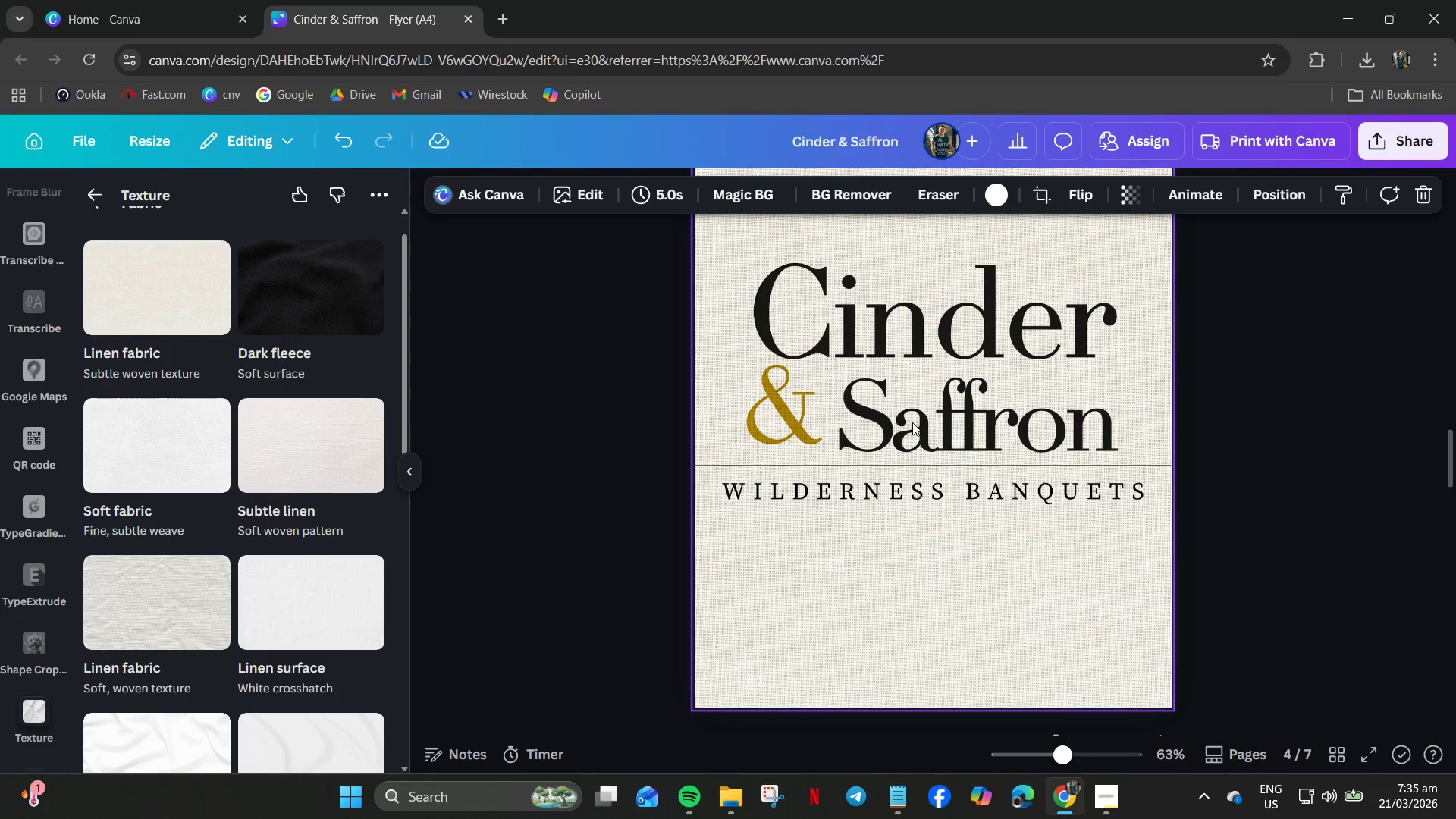 
left_click([912, 422])
 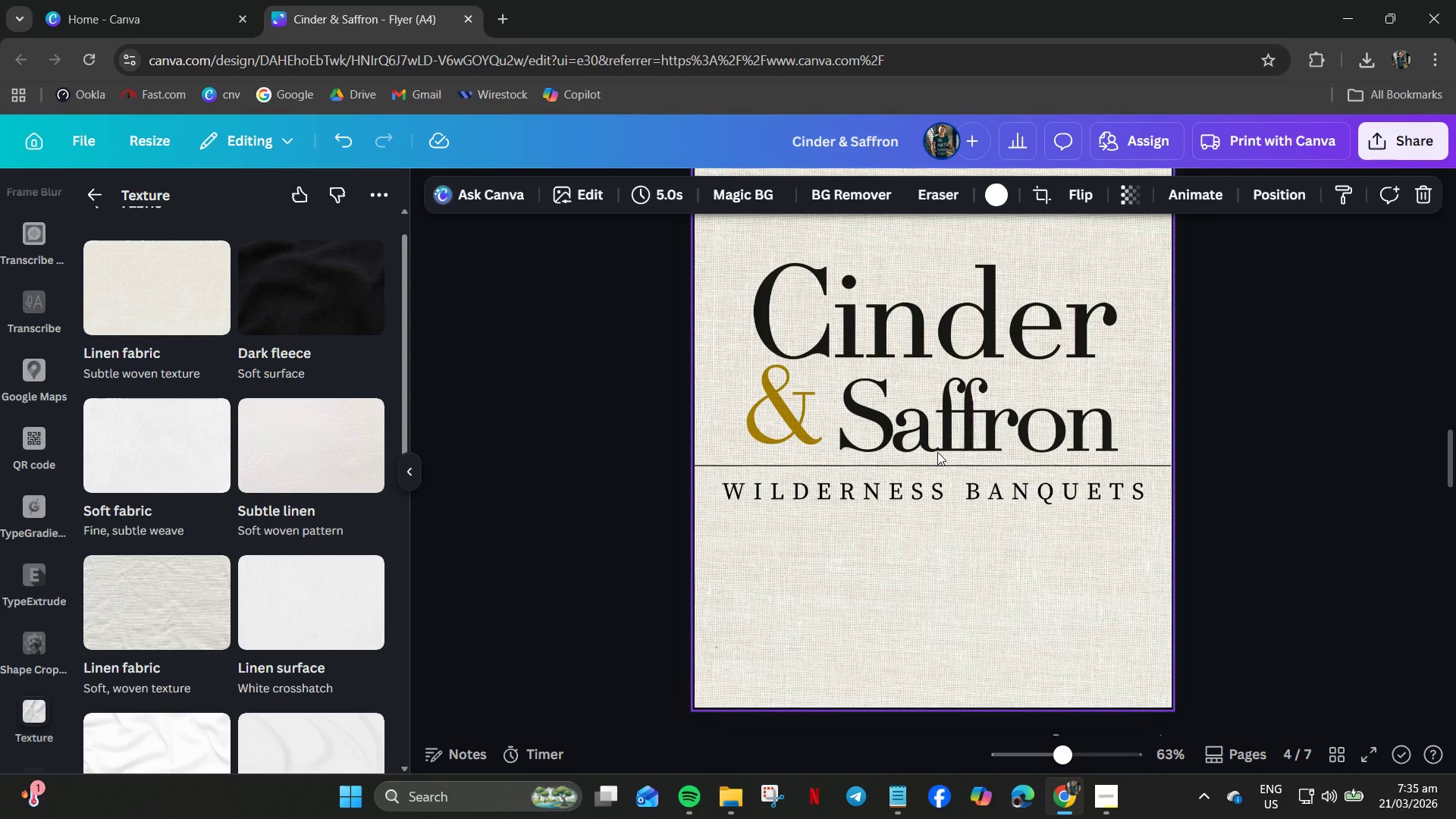 
scroll: coordinate [952, 472], scroll_direction: up, amount: 4.0
 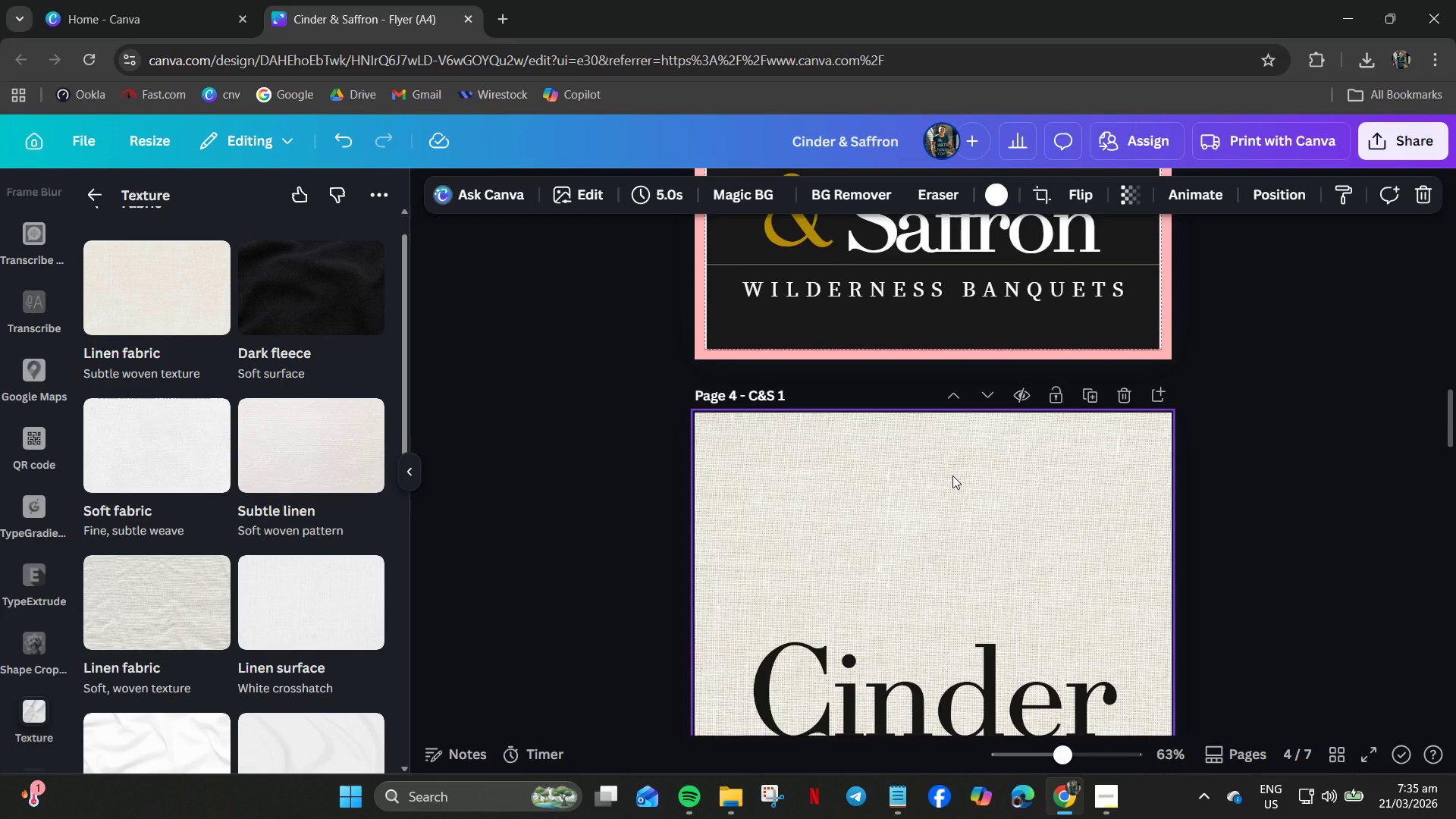 
scroll: coordinate [952, 475], scroll_direction: down, amount: 4.0
 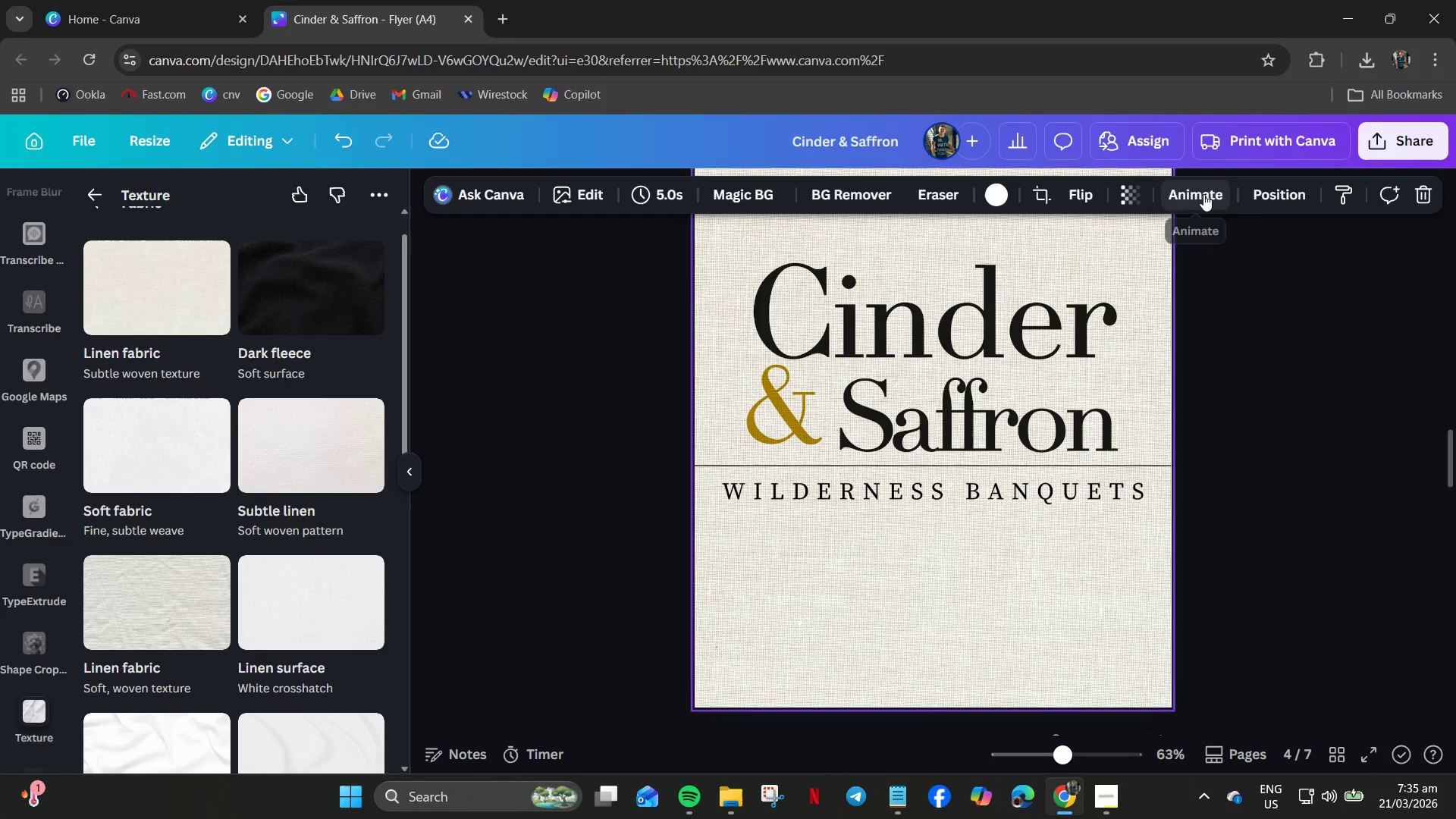 
left_click([1131, 192])
 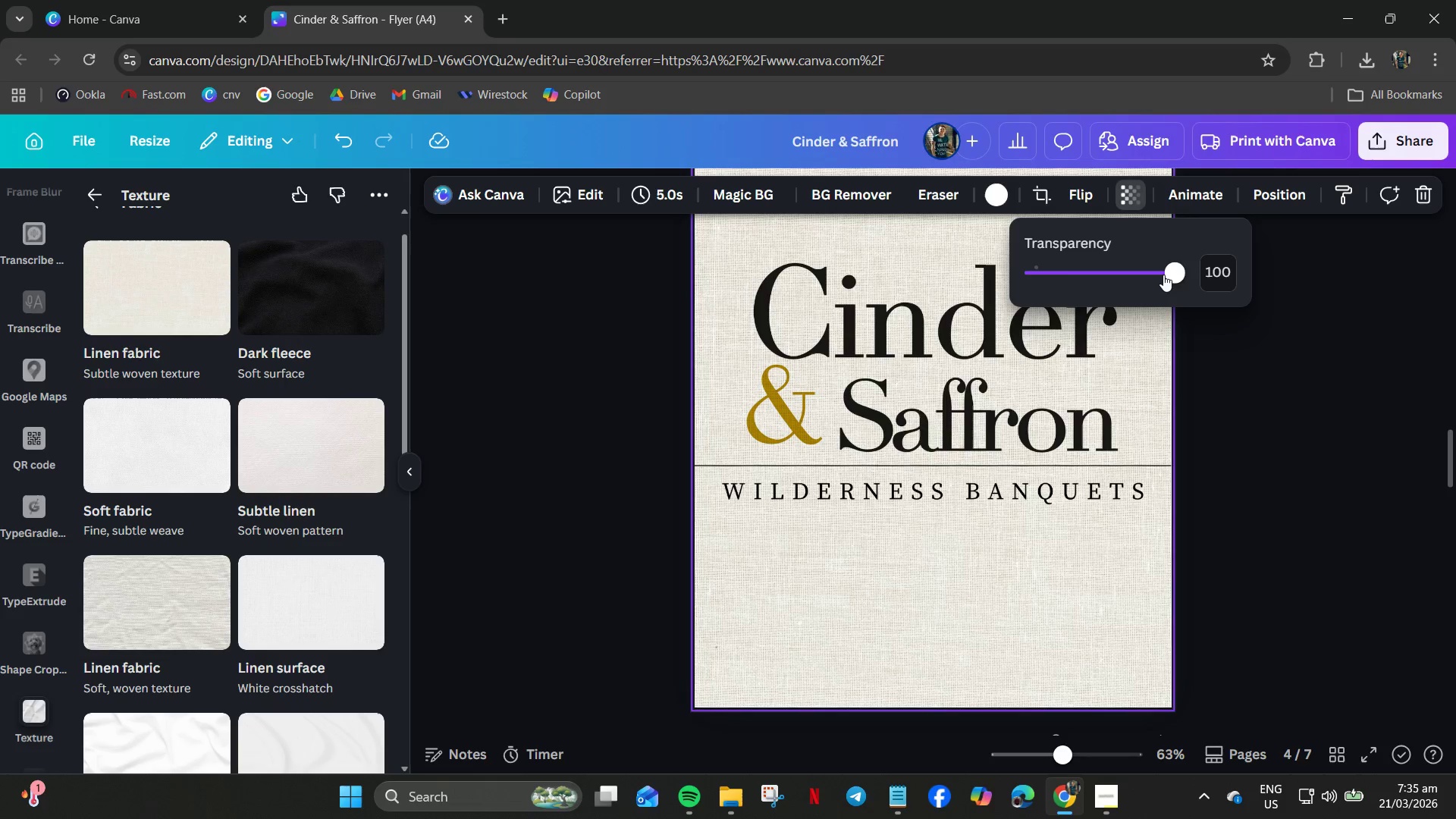 
left_click_drag(start_coordinate=[1167, 273], to_coordinate=[1205, 287])
 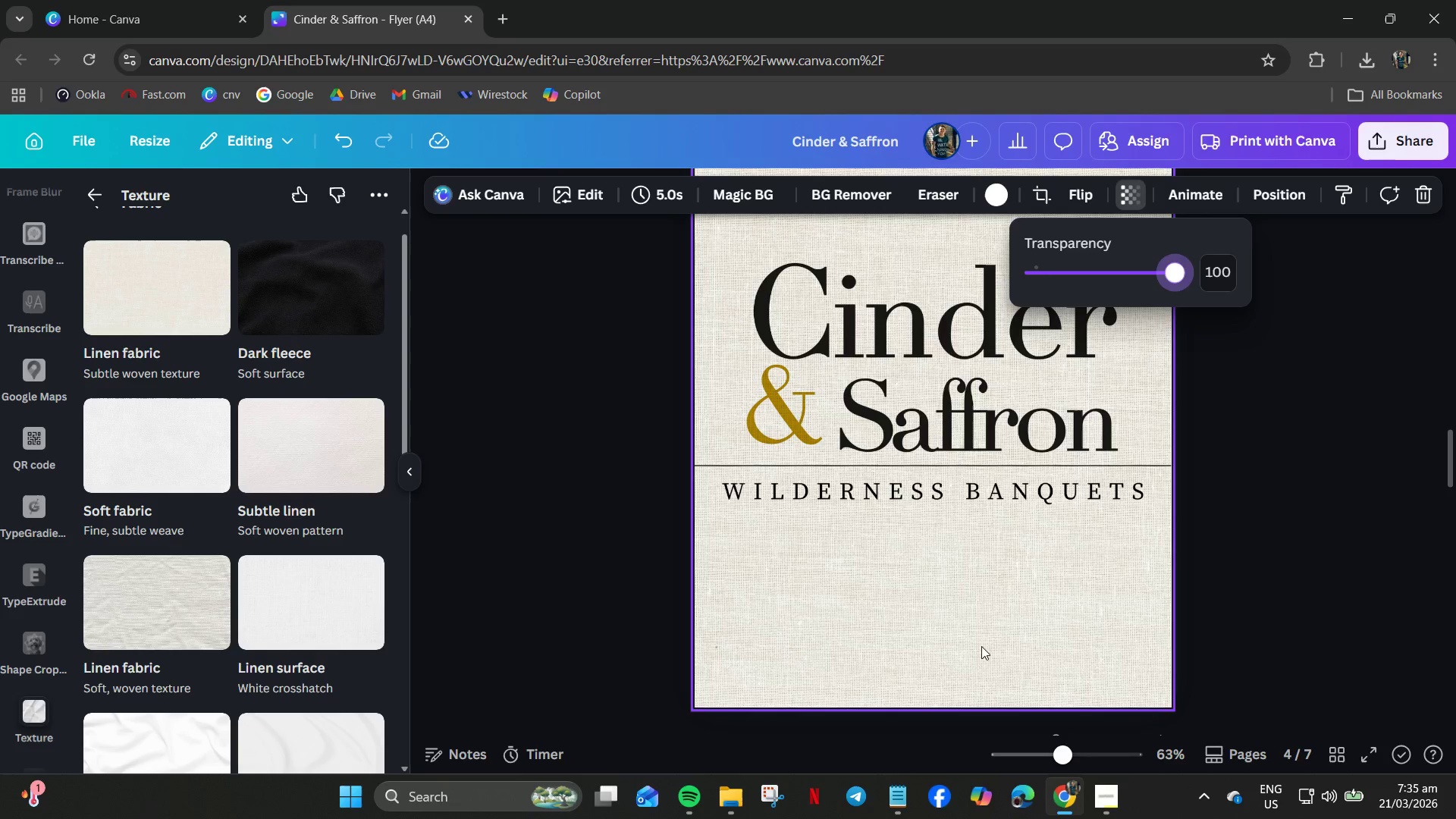 
left_click([983, 634])
 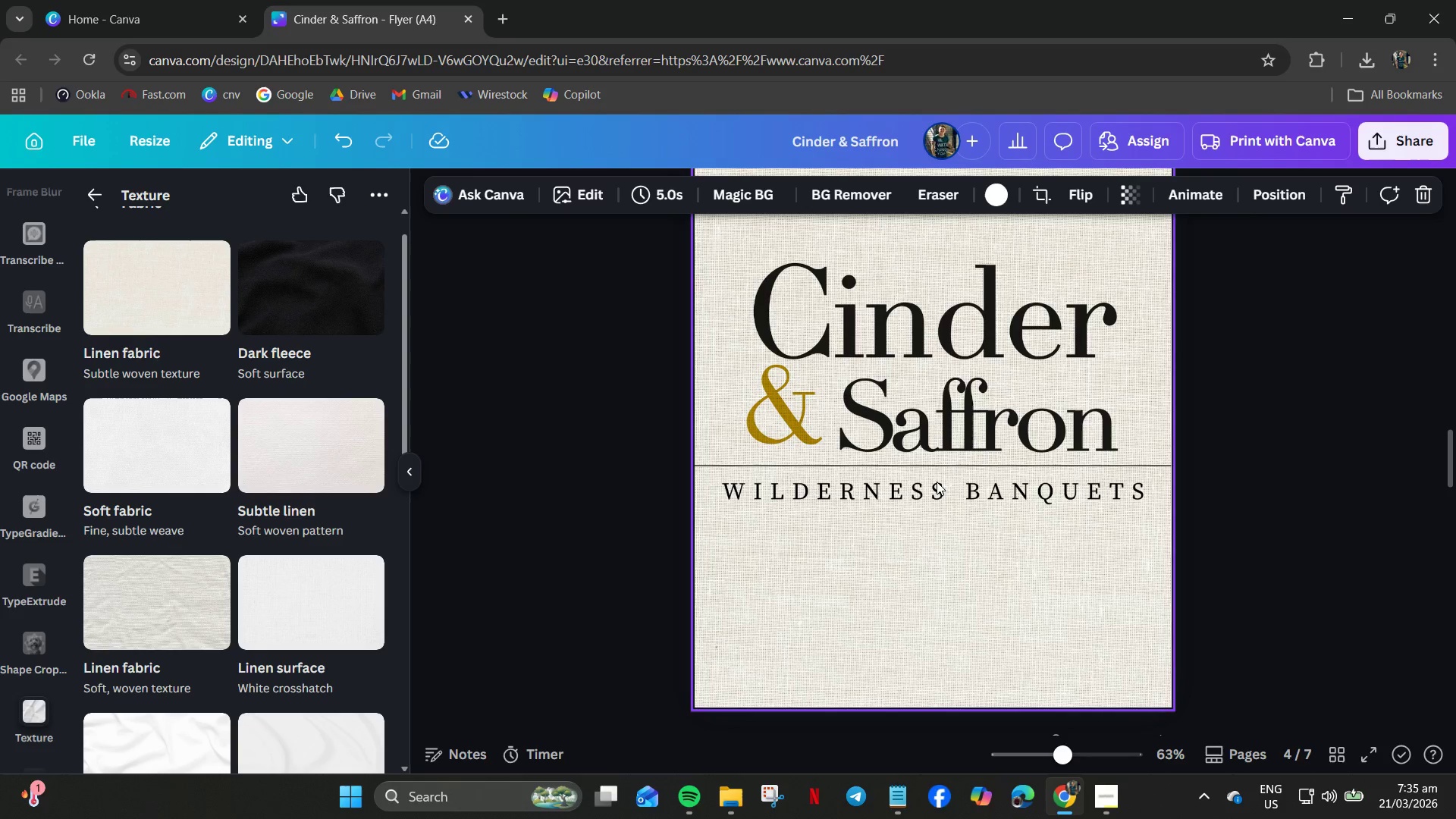 
scroll: coordinate [929, 512], scroll_direction: up, amount: 4.0
 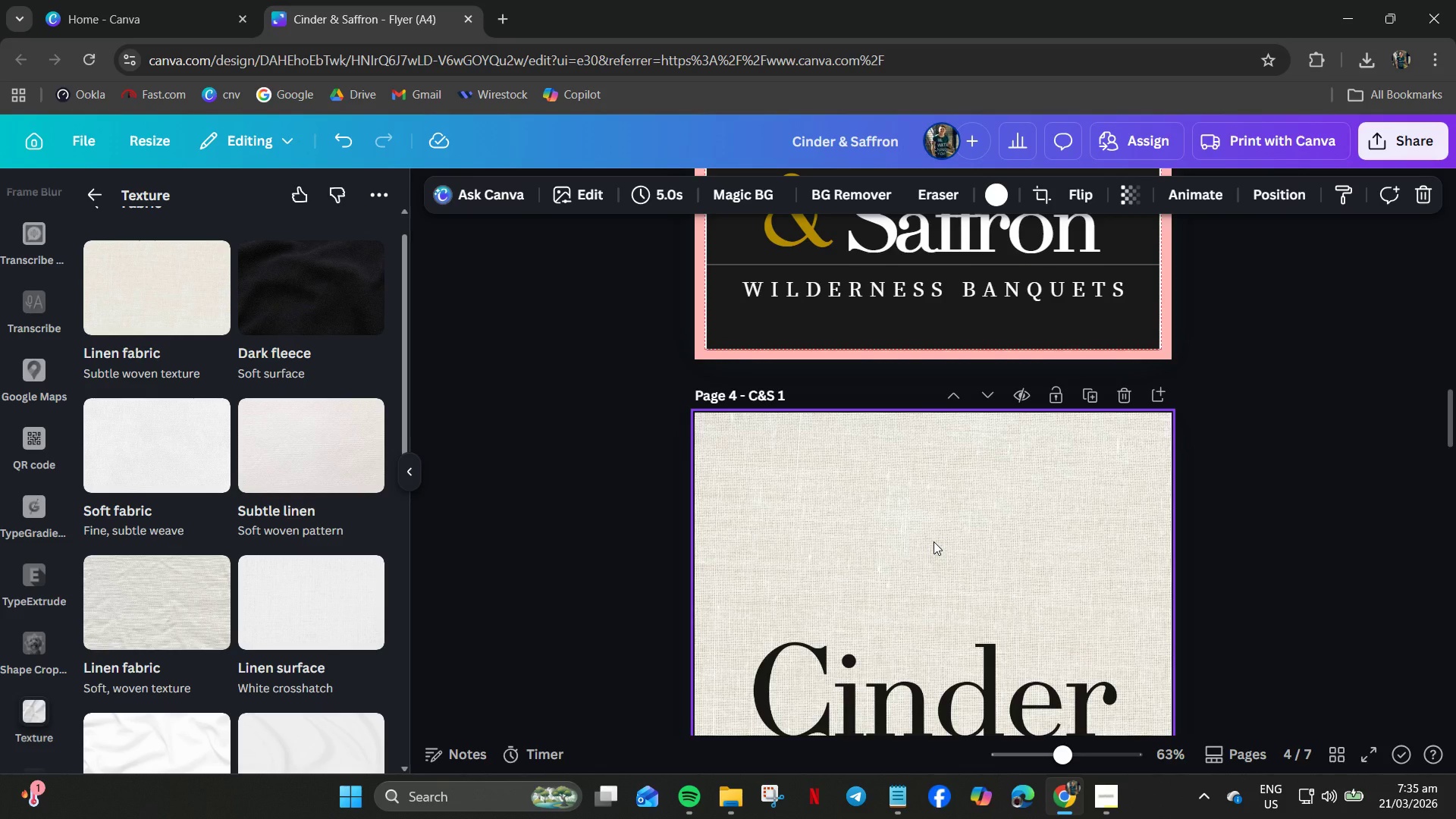 
scroll: coordinate [998, 600], scroll_direction: down, amount: 7.0
 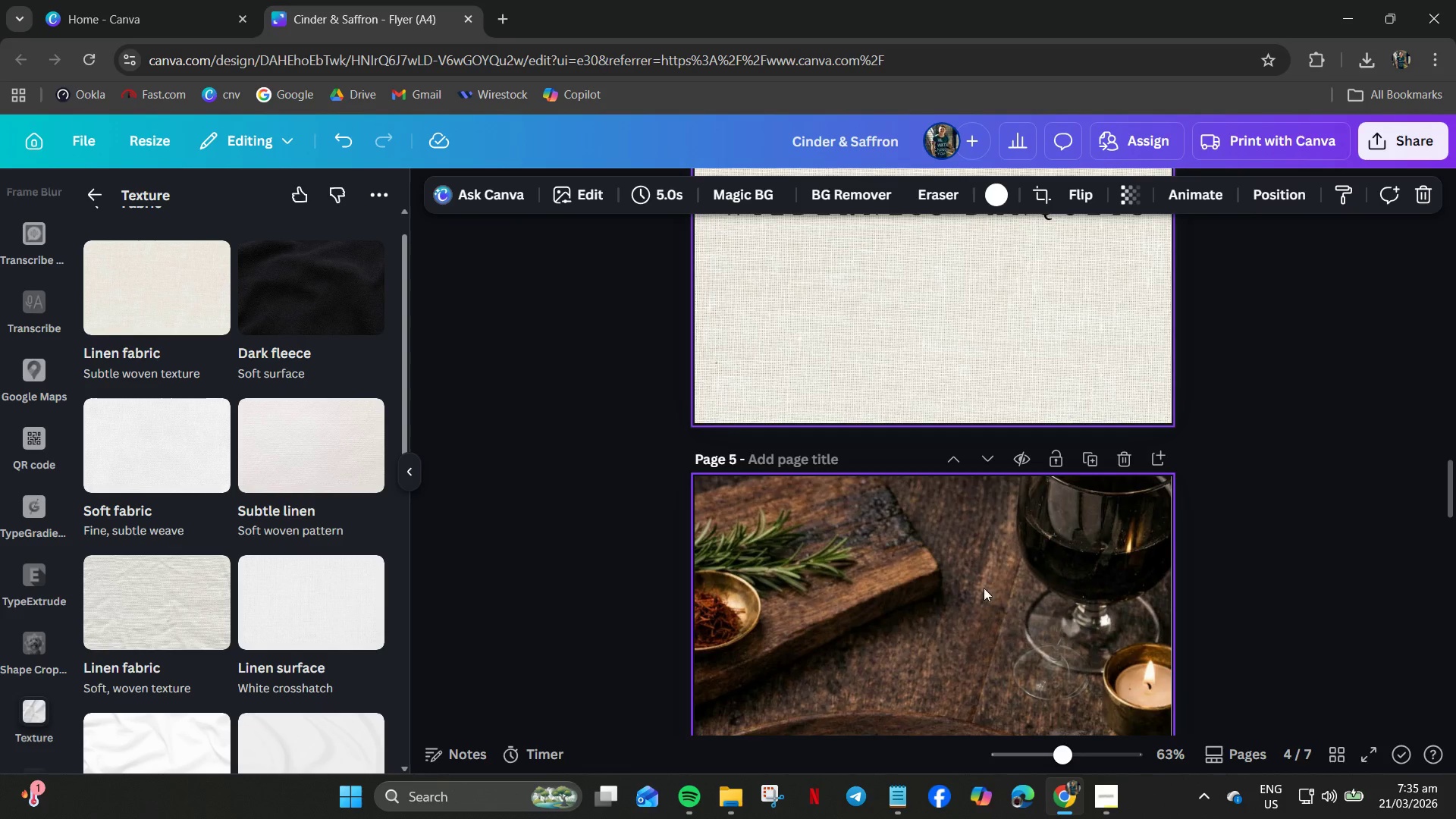 
scroll: coordinate [1127, 498], scroll_direction: up, amount: 6.0
 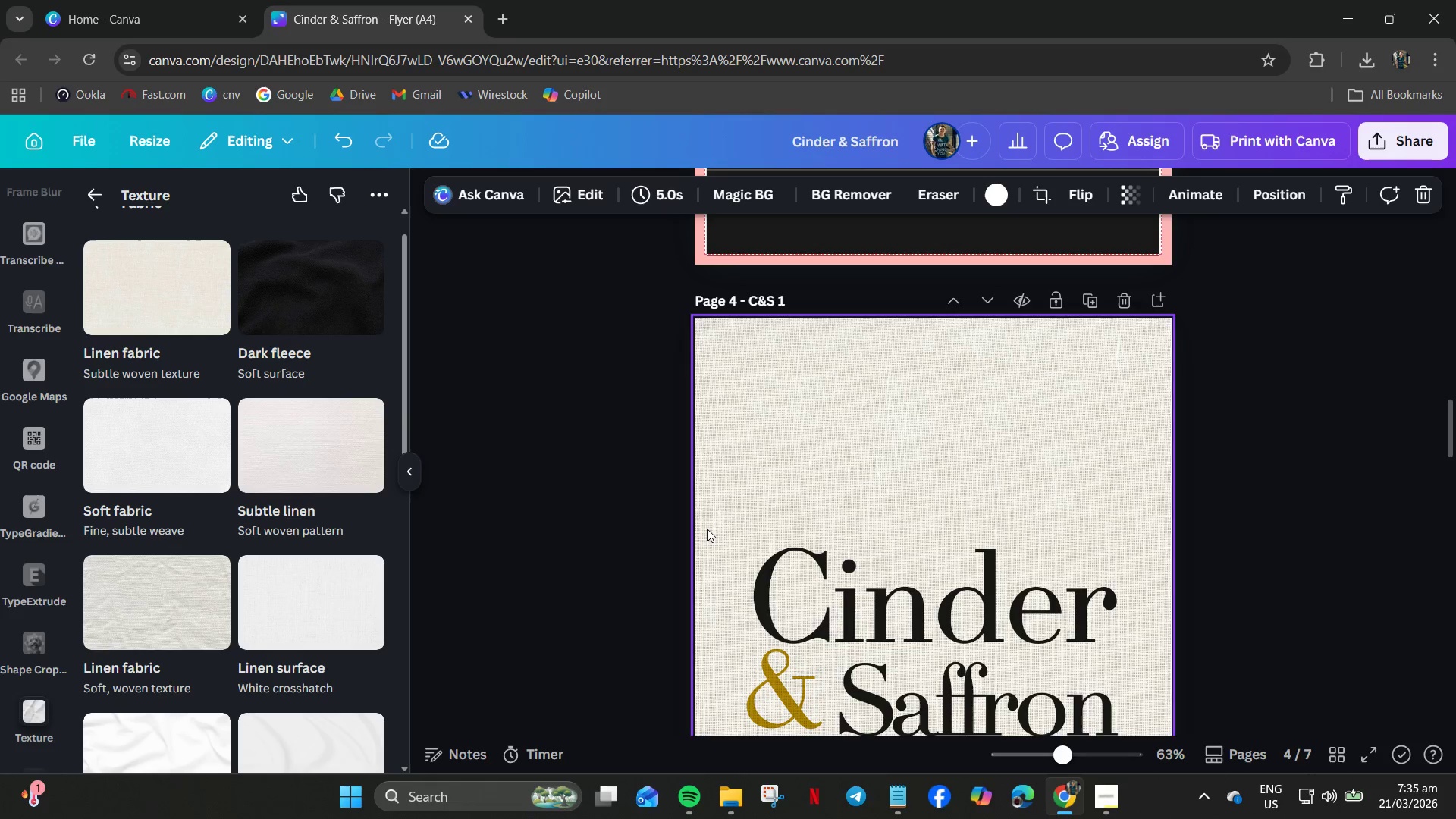 
scroll: coordinate [1012, 550], scroll_direction: down, amount: 7.0
 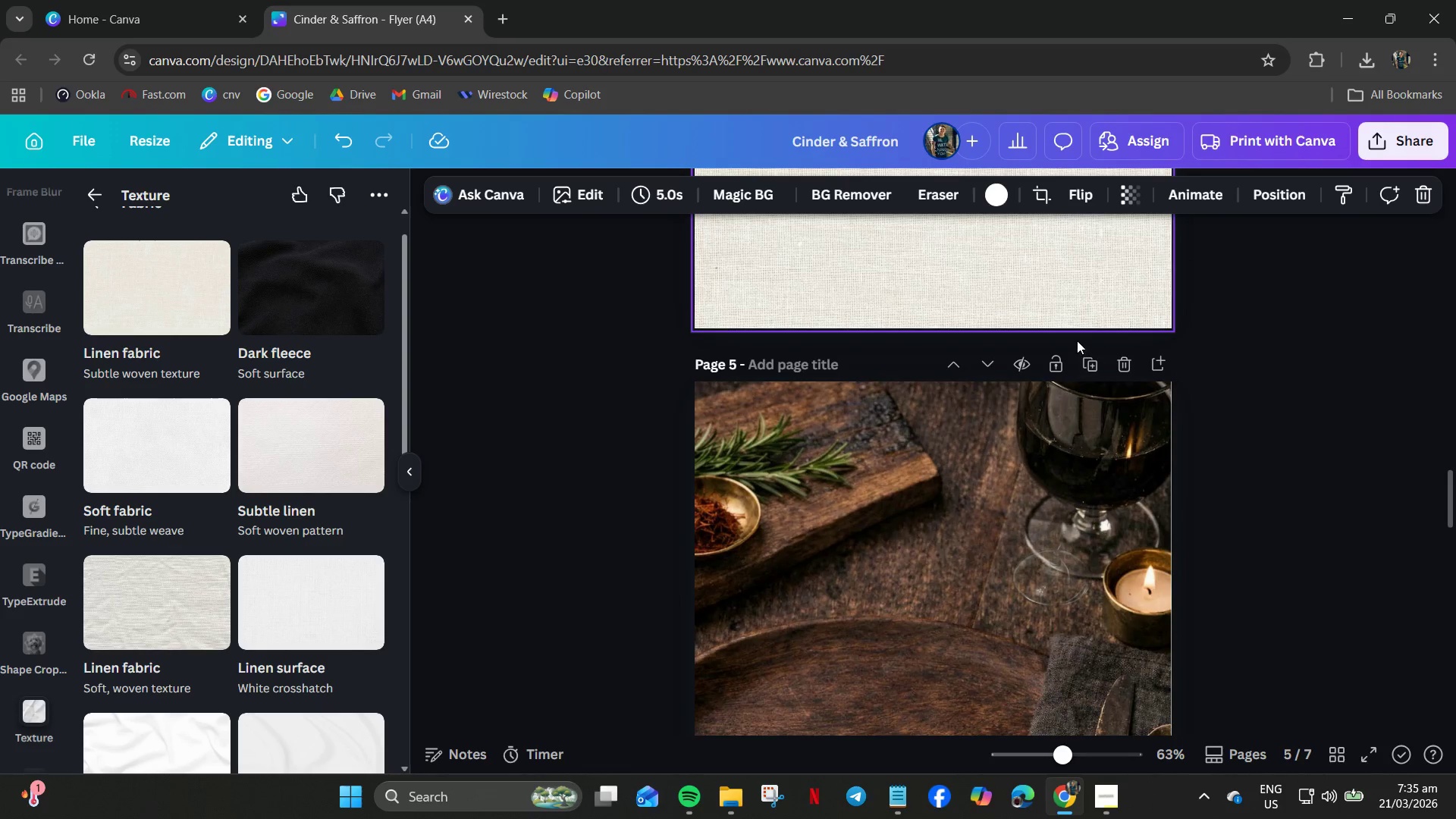 
scroll: coordinate [955, 368], scroll_direction: up, amount: 9.0
 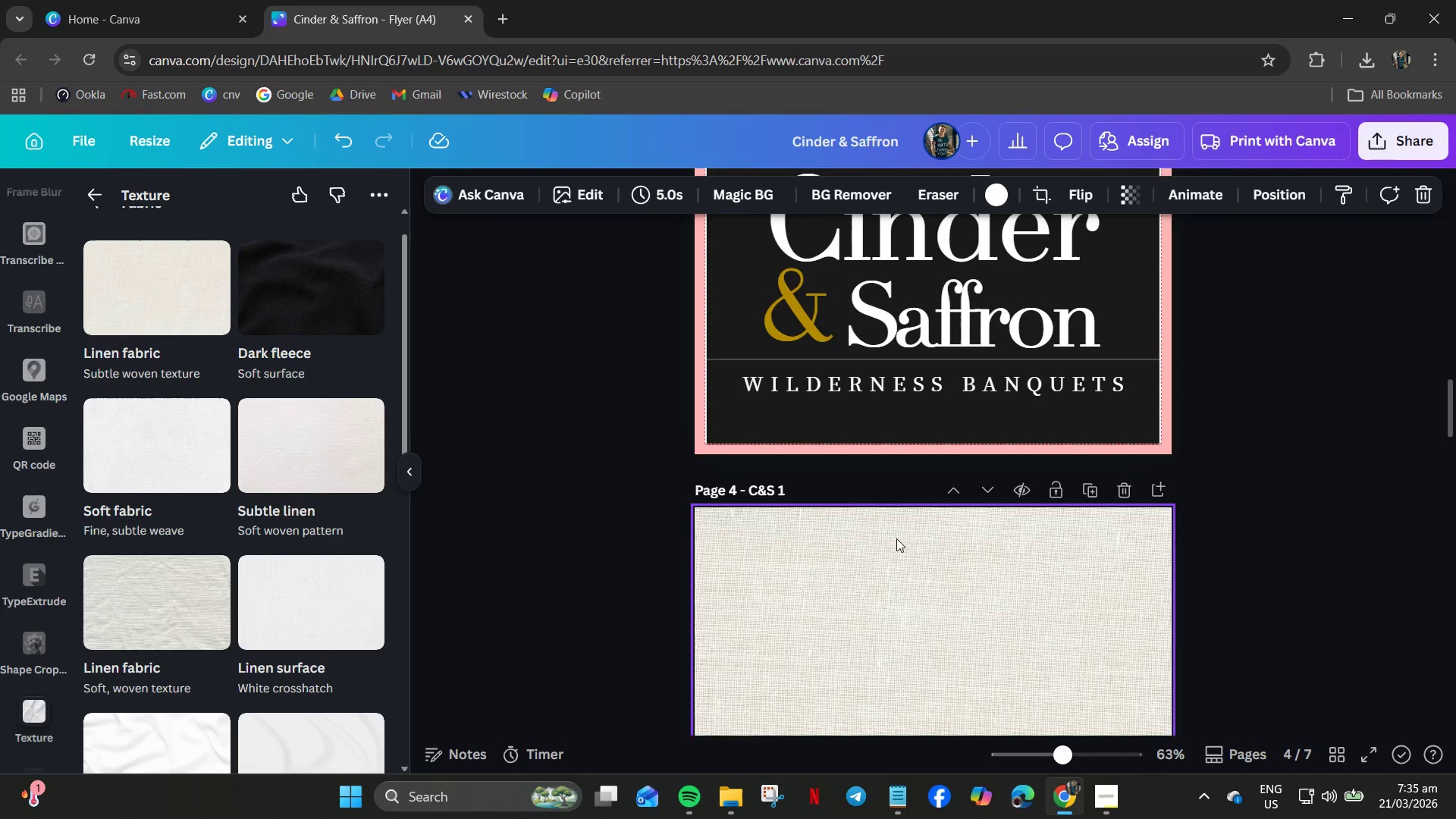 
scroll: coordinate [941, 579], scroll_direction: down, amount: 1.0
 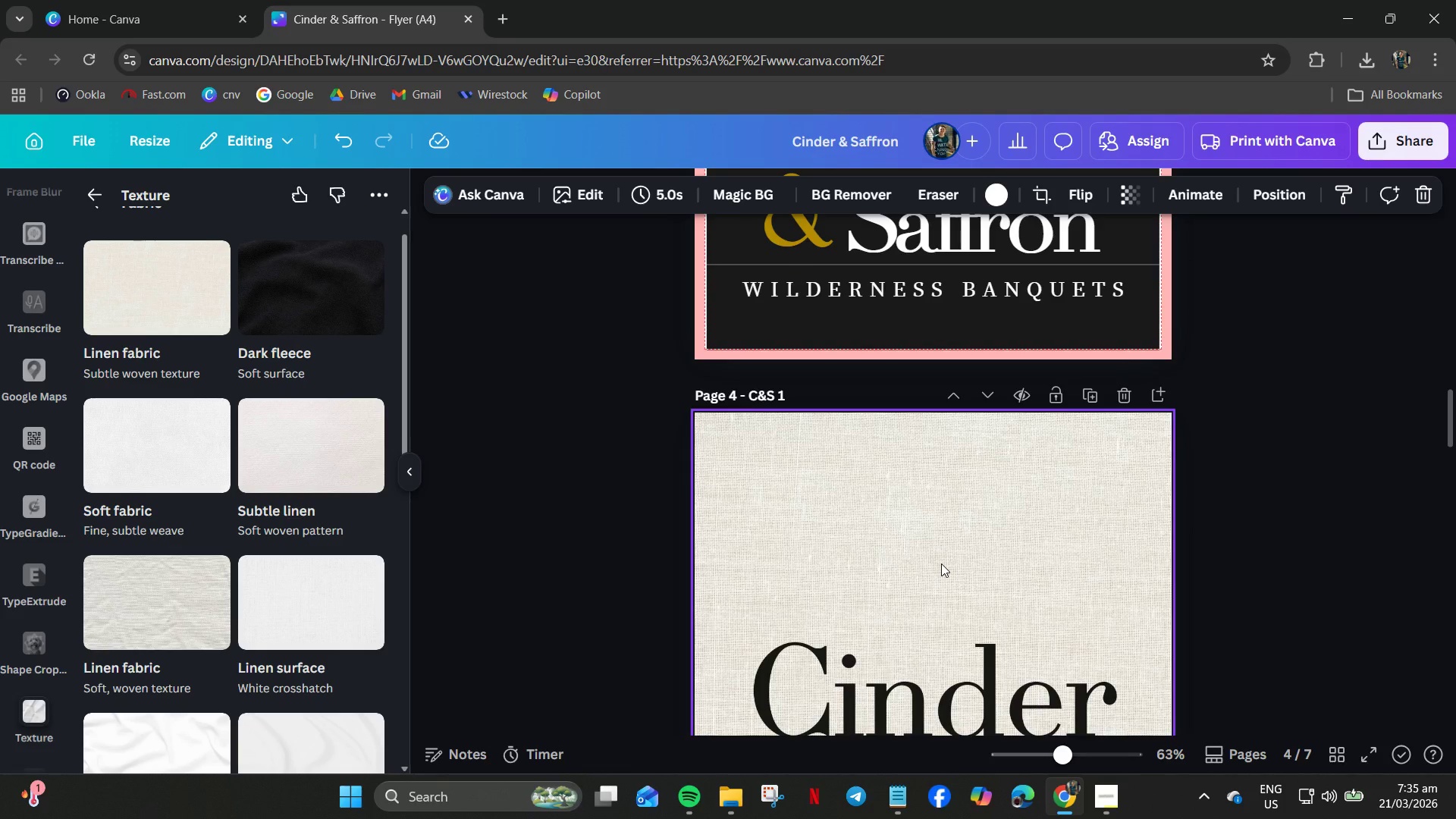 
scroll: coordinate [941, 563], scroll_direction: up, amount: 1.0
 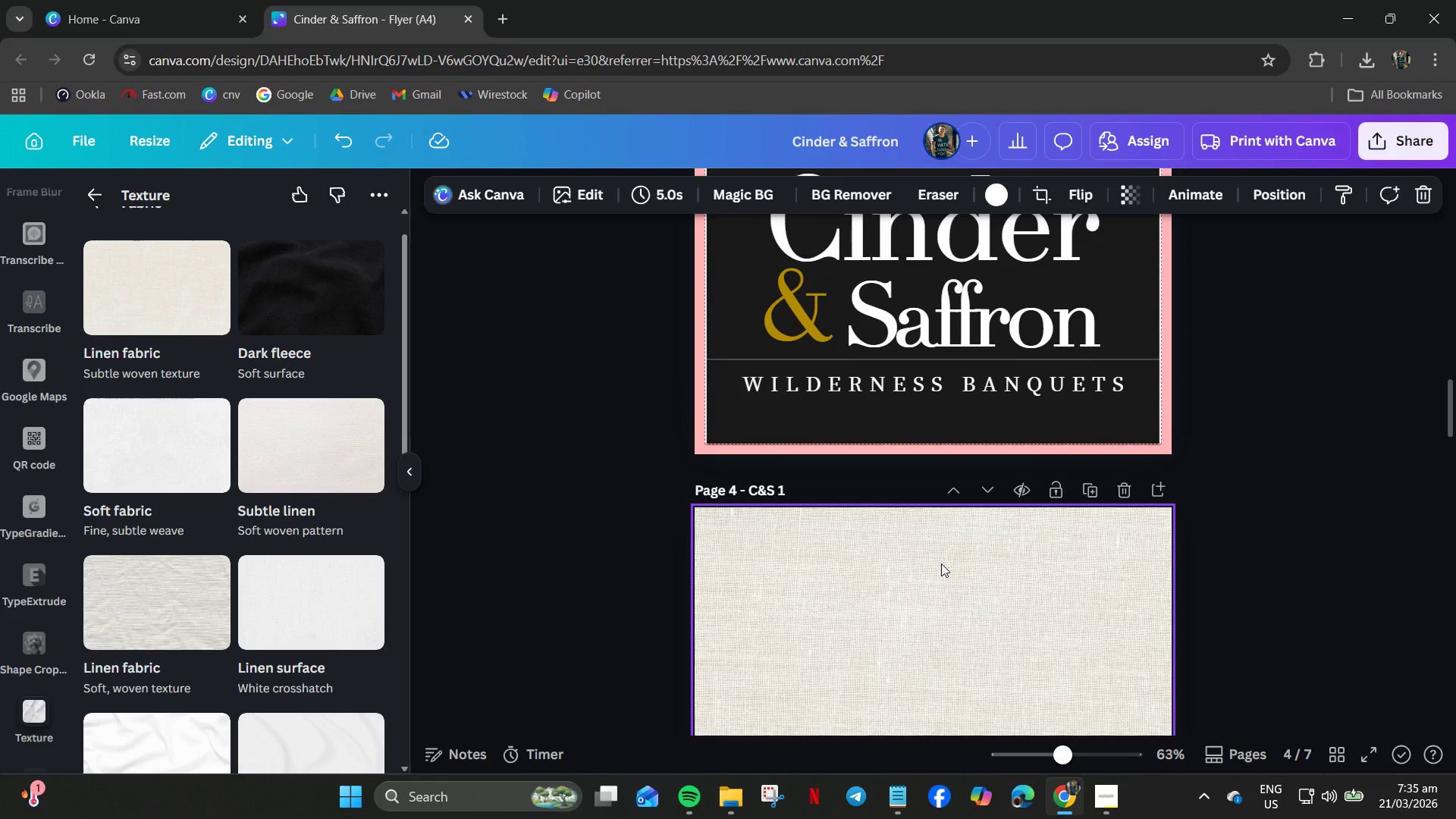 
scroll: coordinate [941, 563], scroll_direction: down, amount: 4.0
 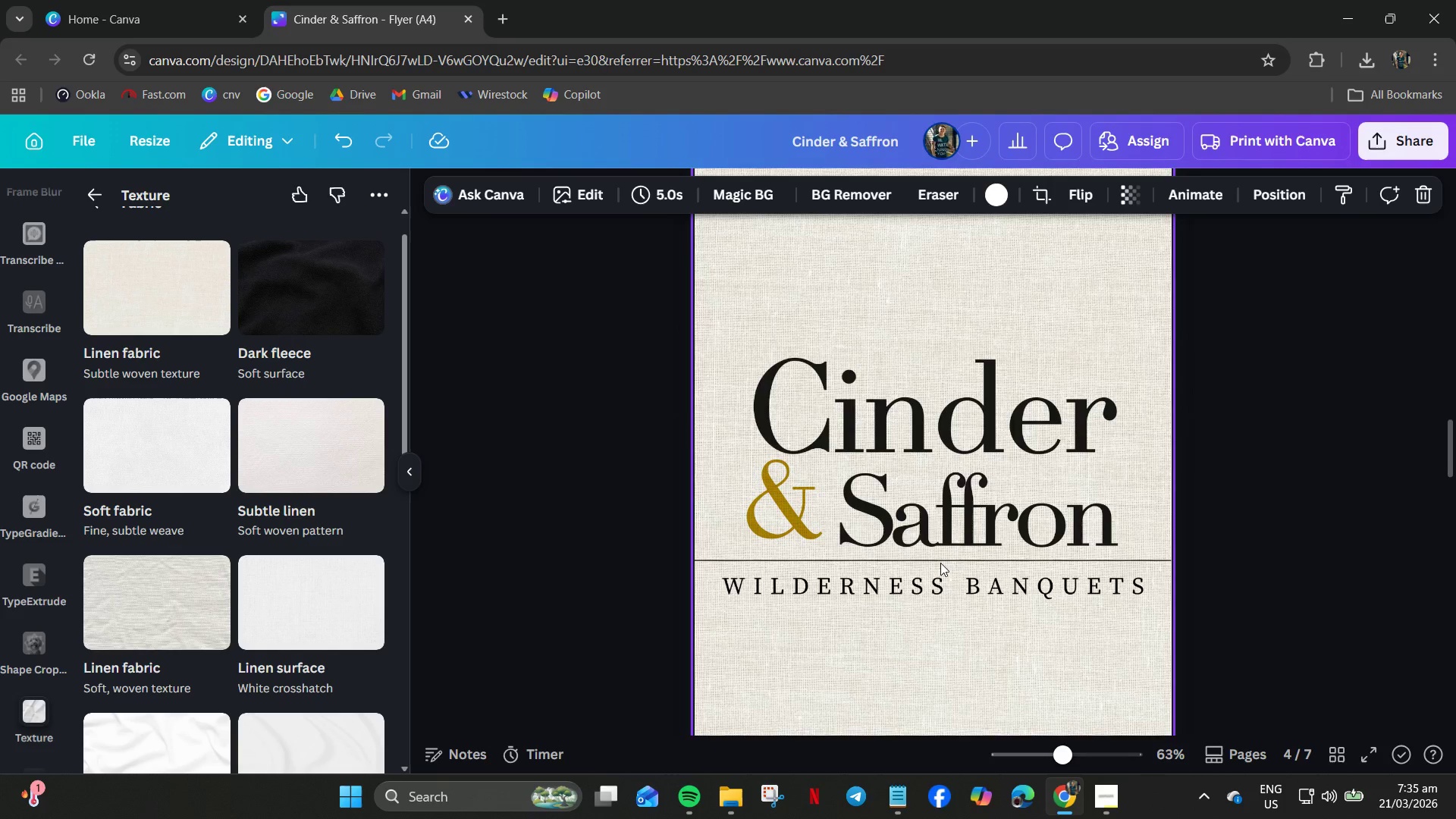 
scroll: coordinate [940, 561], scroll_direction: up, amount: 12.0
 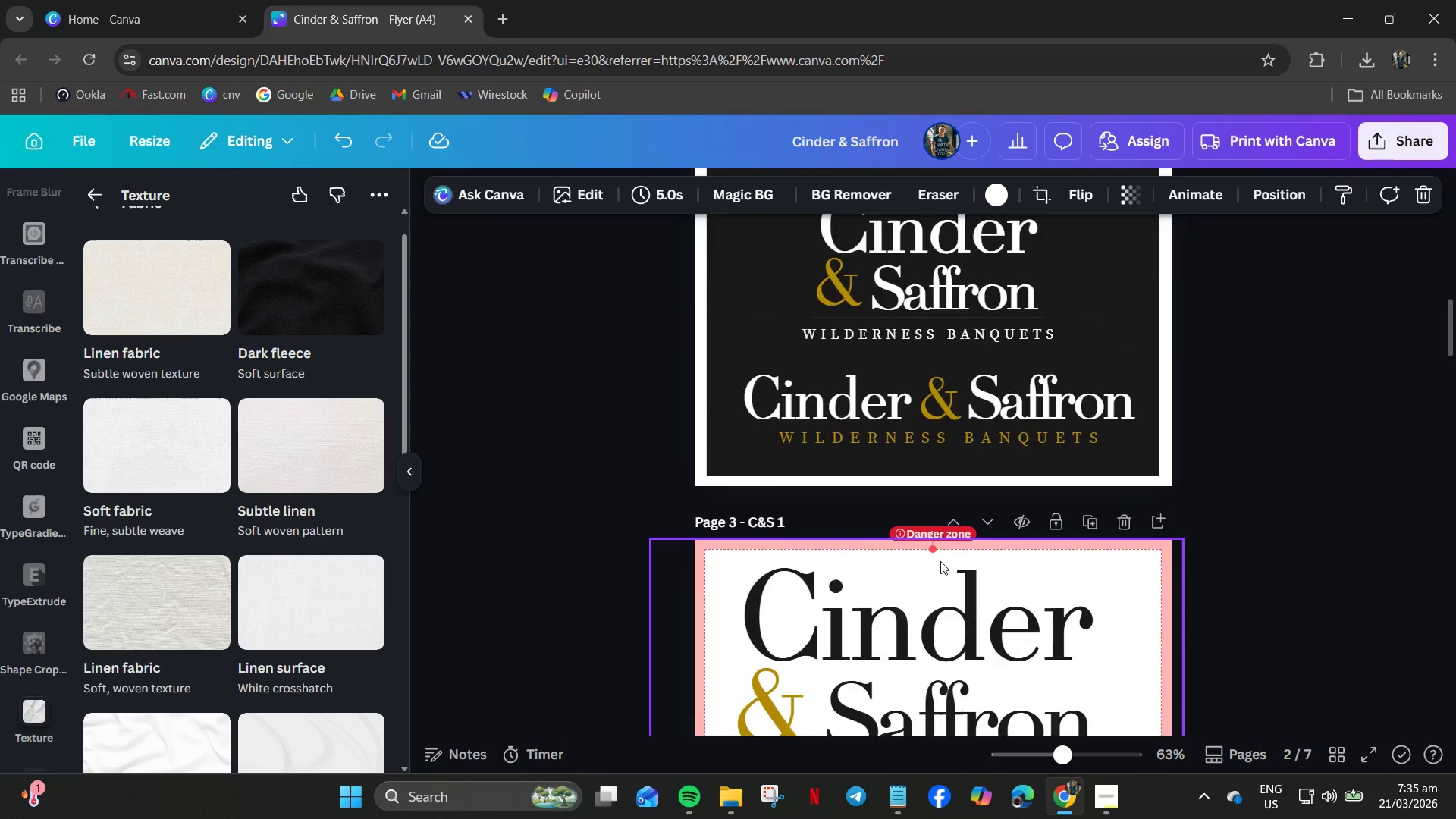 
scroll: coordinate [967, 593], scroll_direction: down, amount: 8.0
 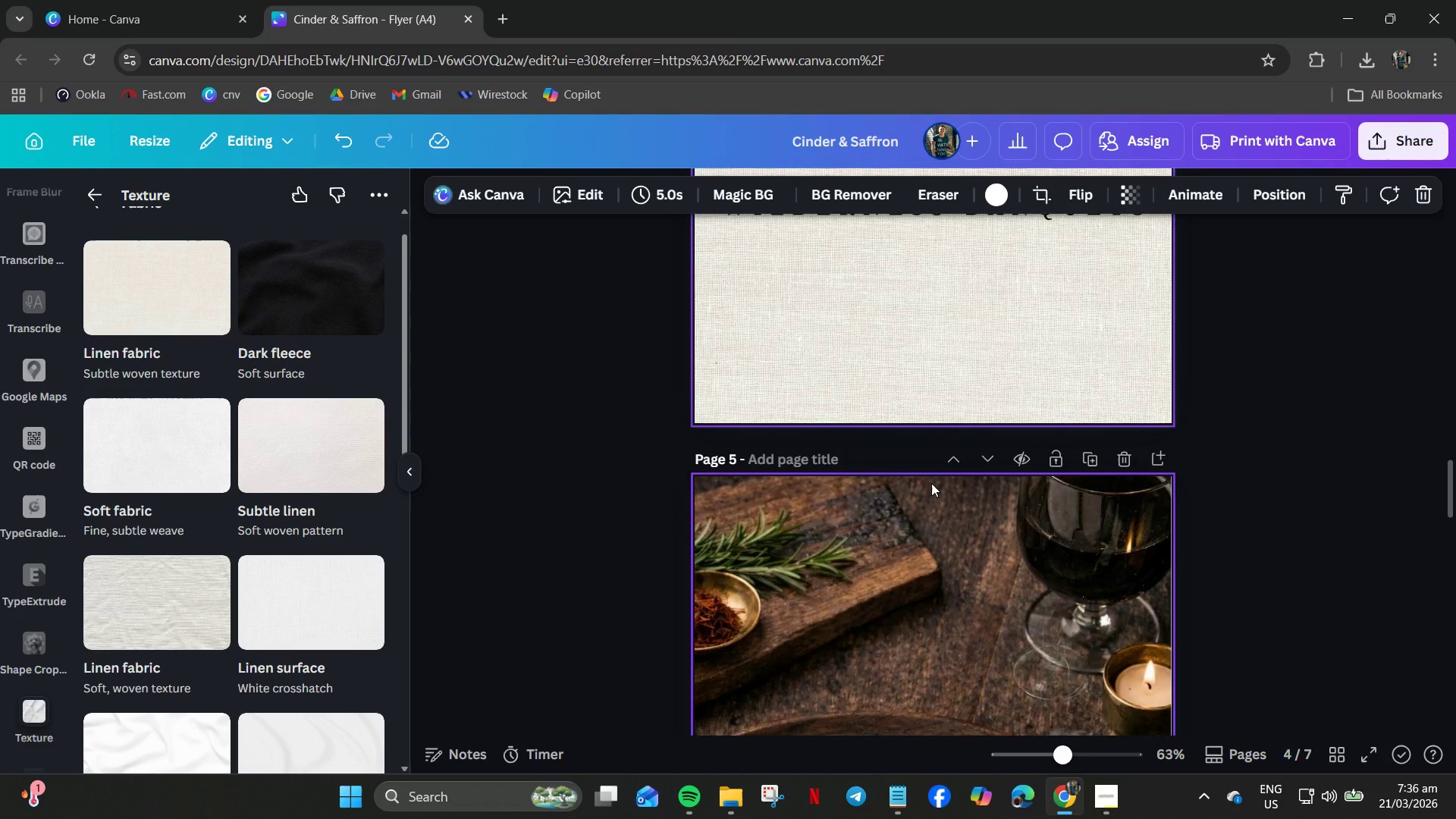 
scroll: coordinate [931, 483], scroll_direction: up, amount: 2.0
 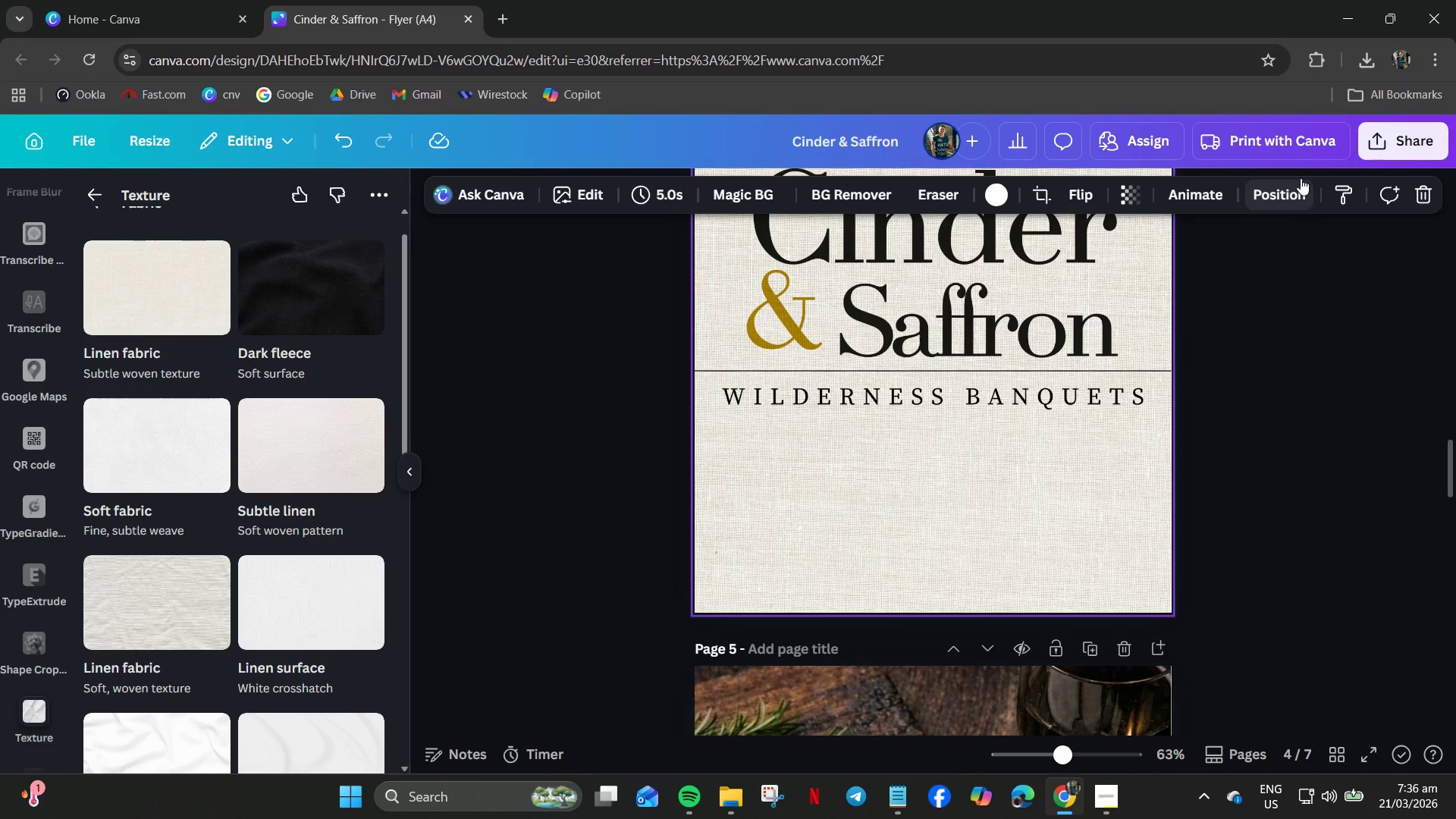 
left_click([1318, 132])
 